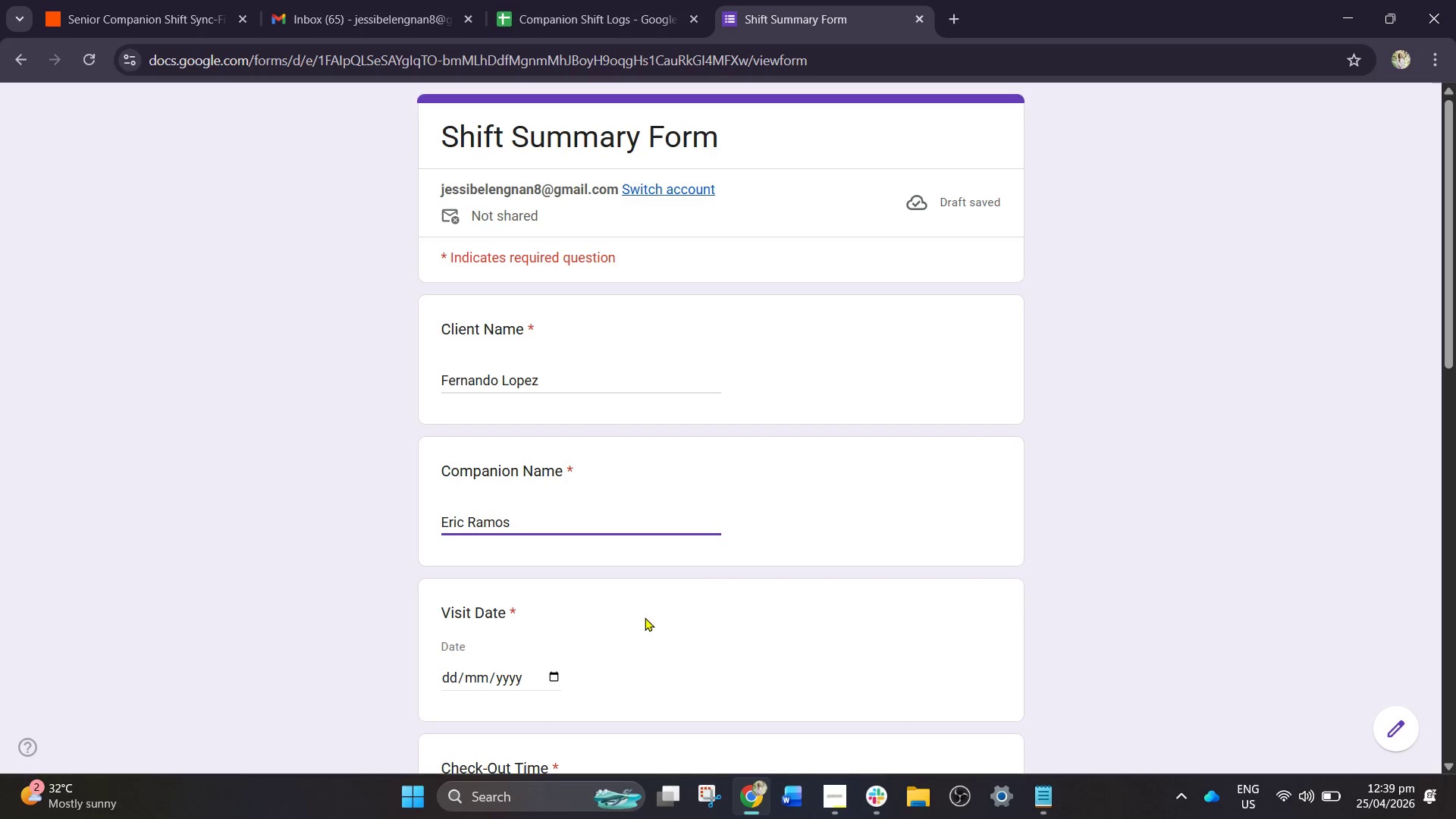 
left_click([556, 670])
 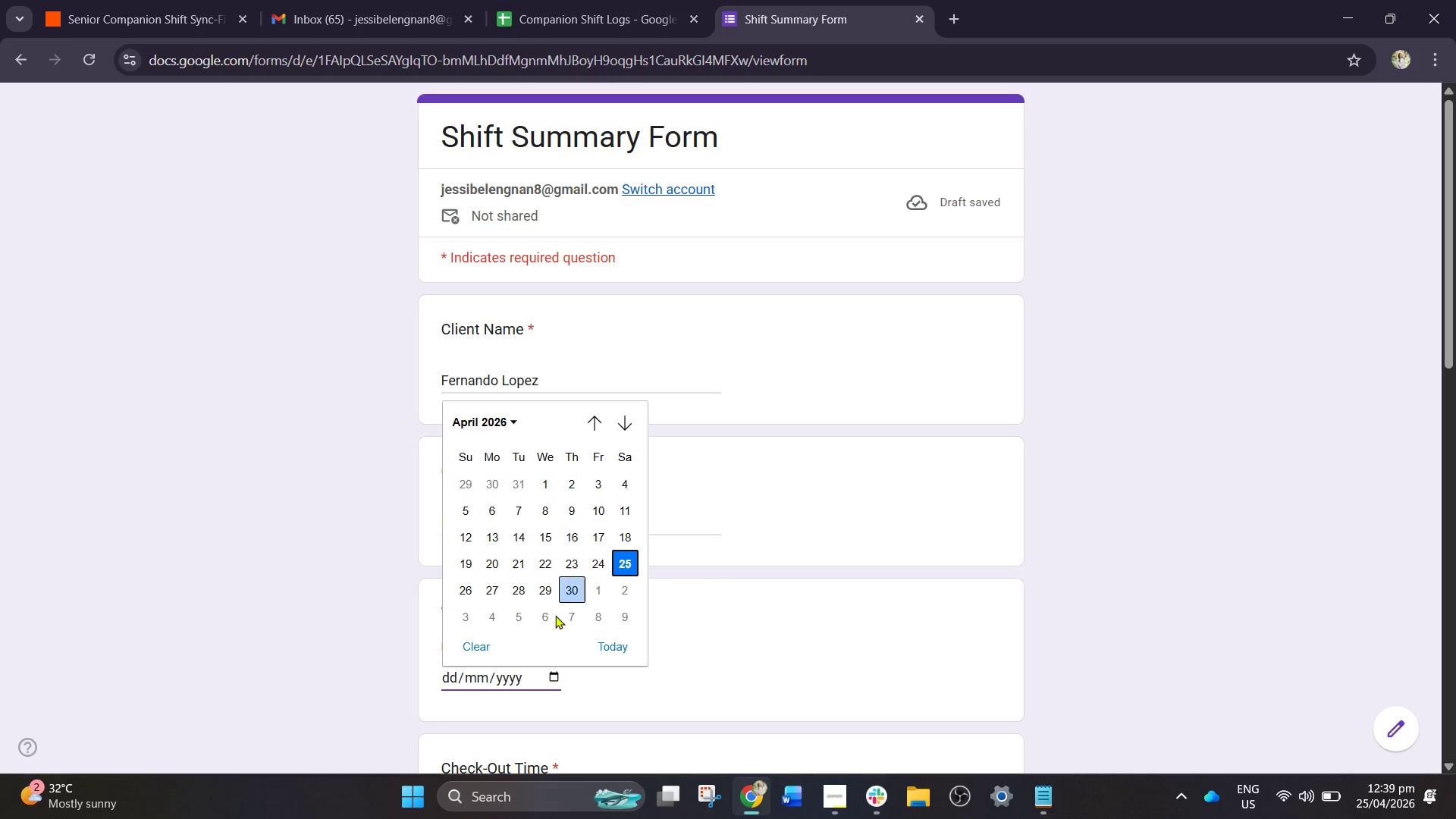 
left_click_drag(start_coordinate=[598, 569], to_coordinate=[595, 607])
 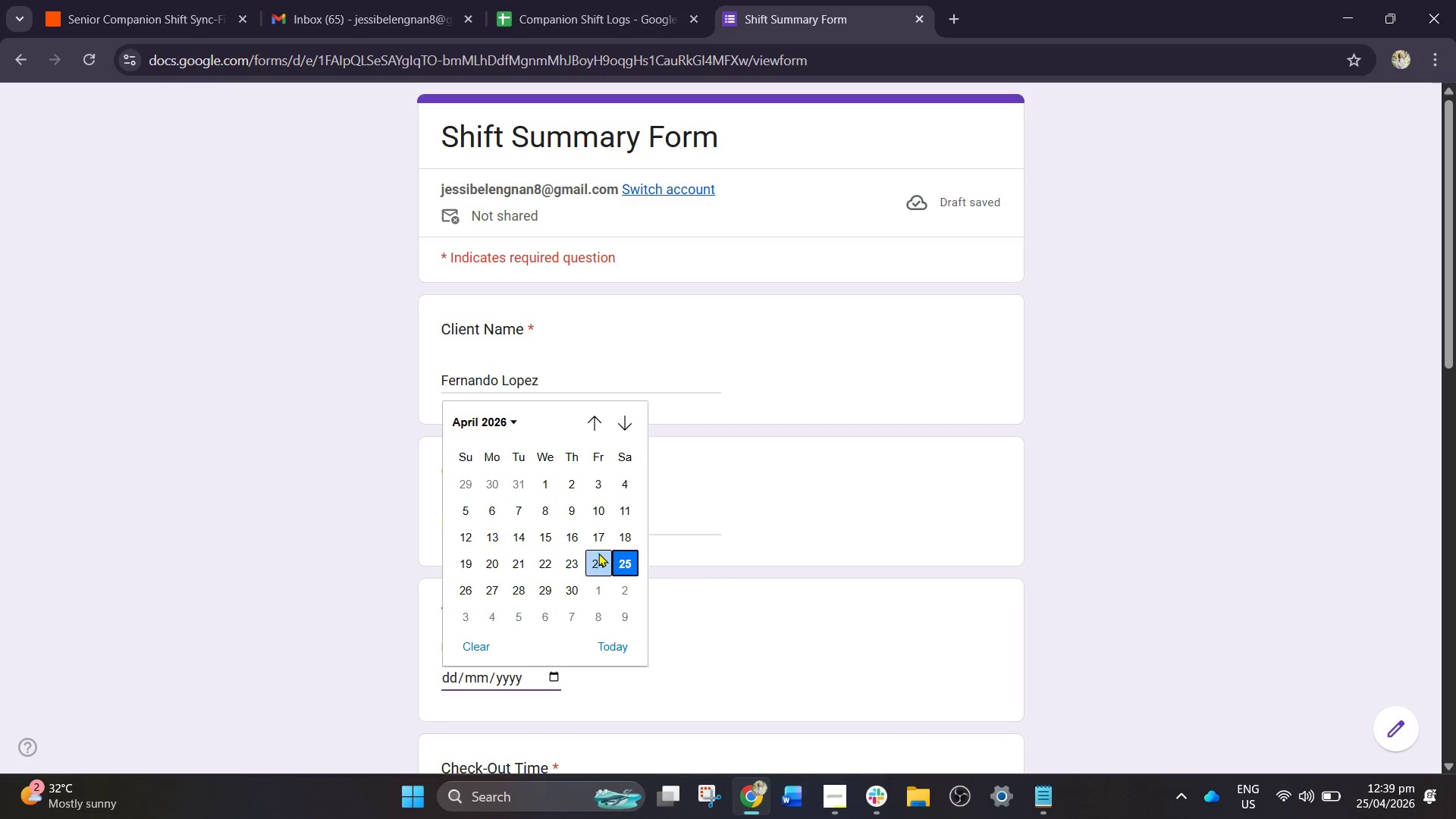 
left_click_drag(start_coordinate=[595, 552], to_coordinate=[606, 605])
 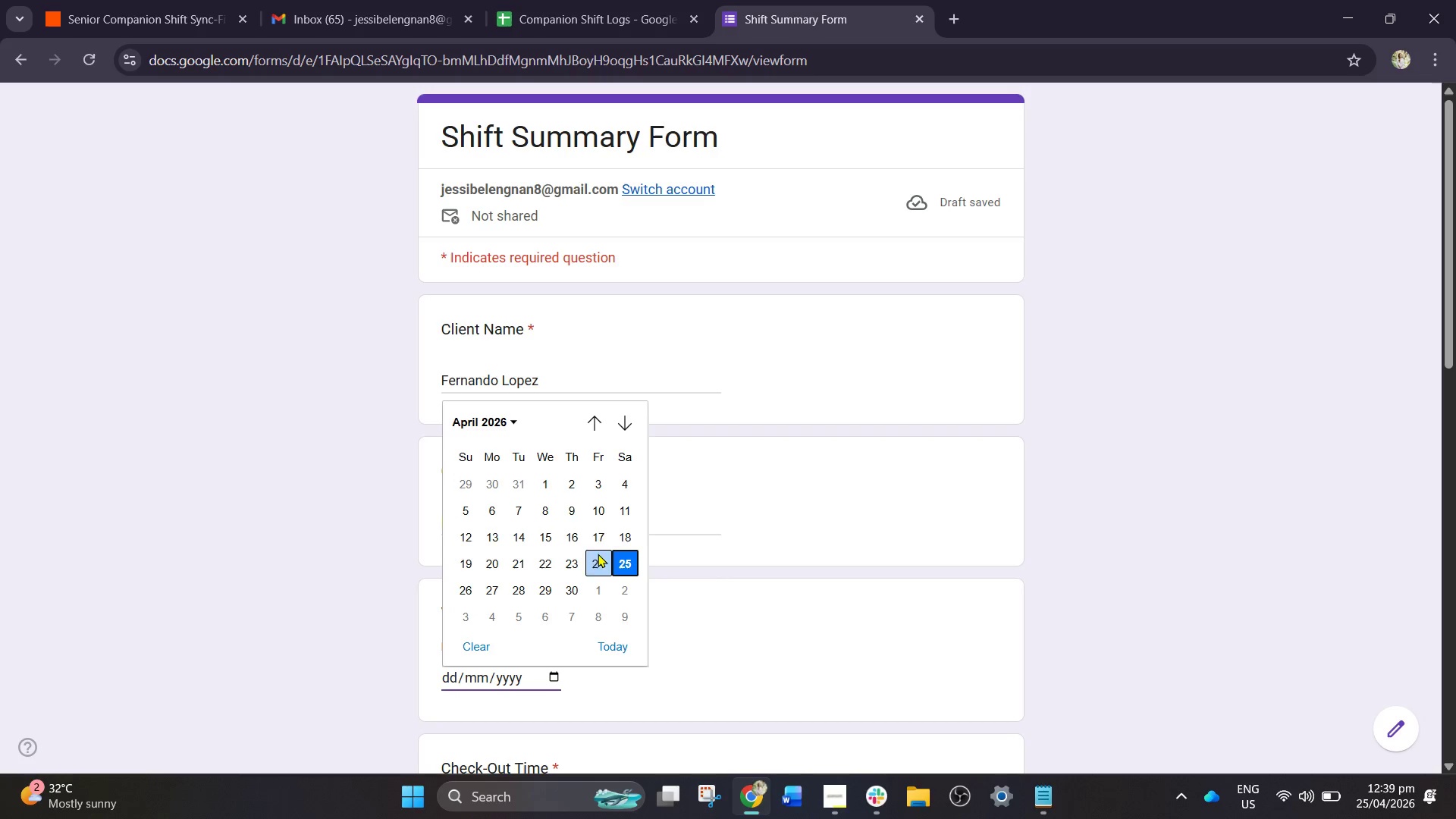 
left_click_drag(start_coordinate=[598, 548], to_coordinate=[589, 610])
 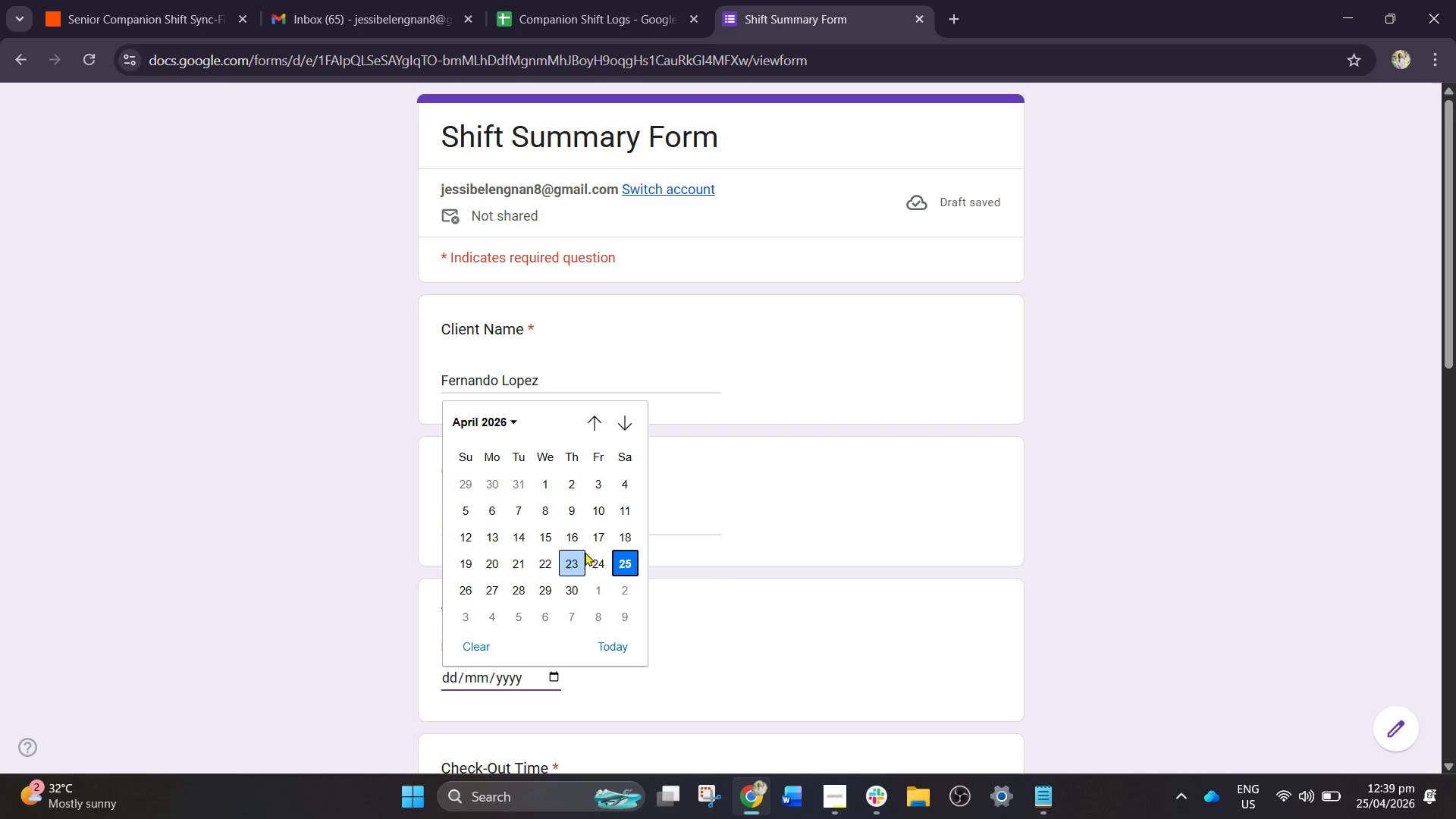 
left_click([585, 546])
 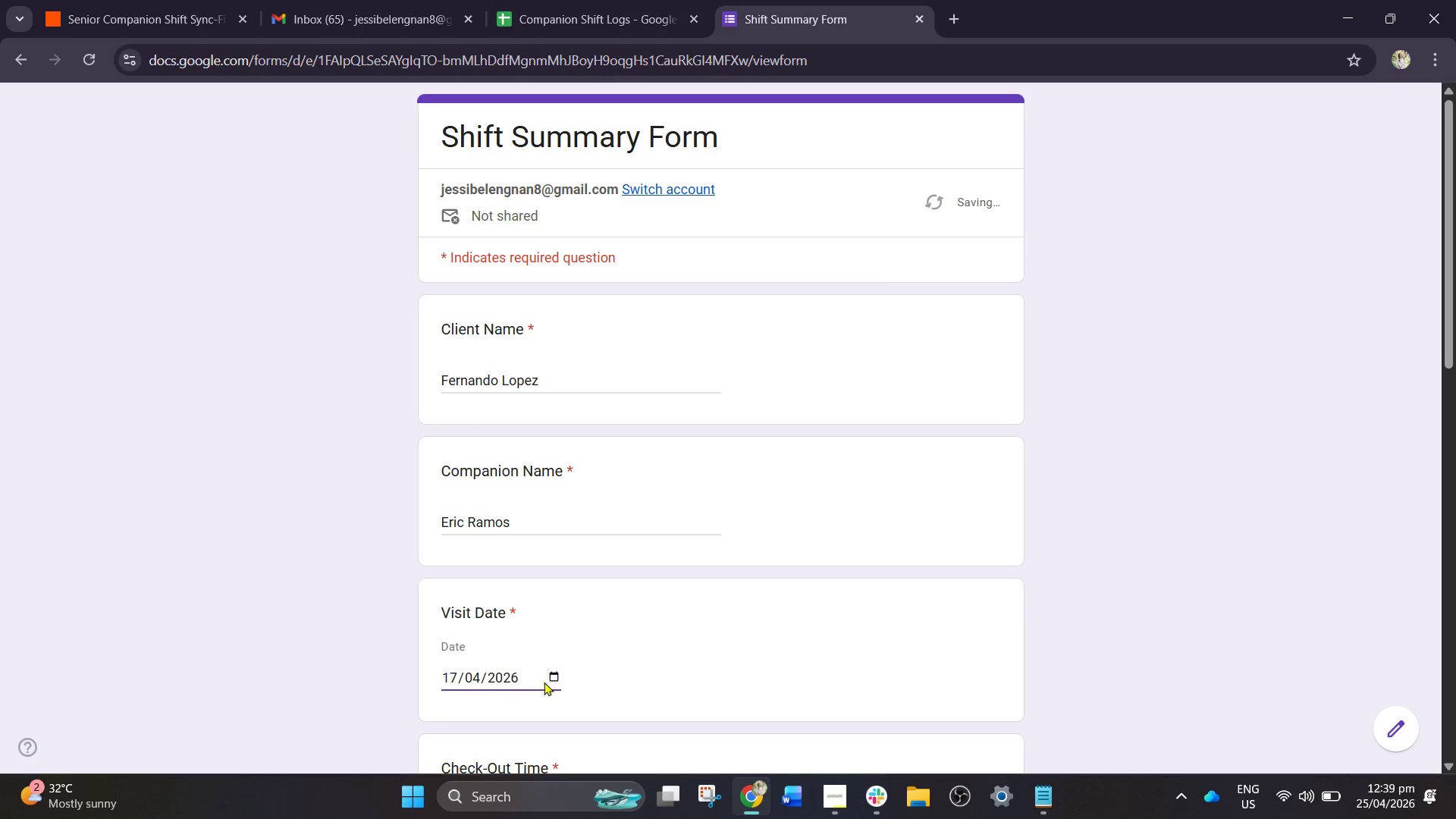 
left_click([554, 672])
 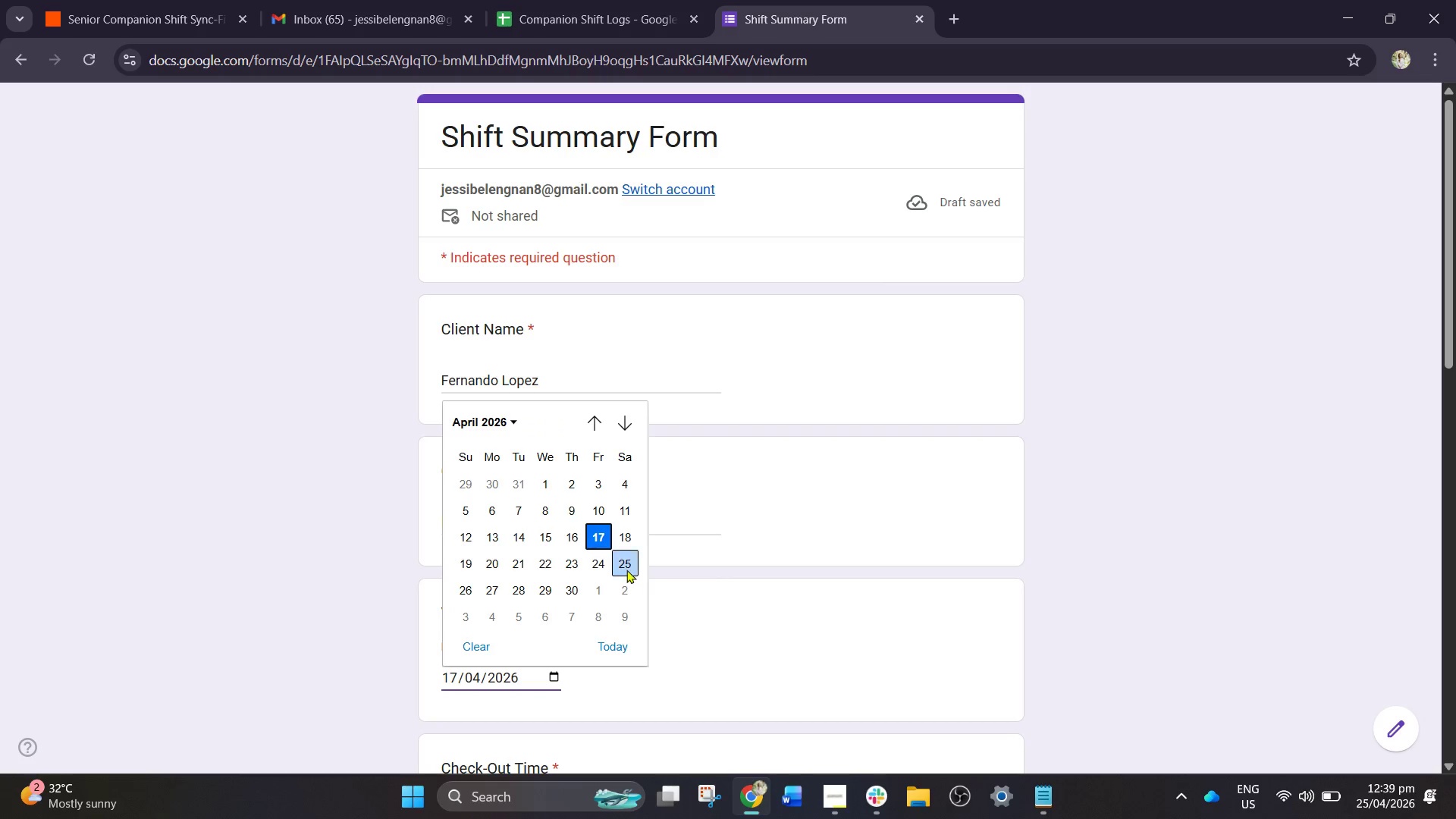 
left_click([623, 563])
 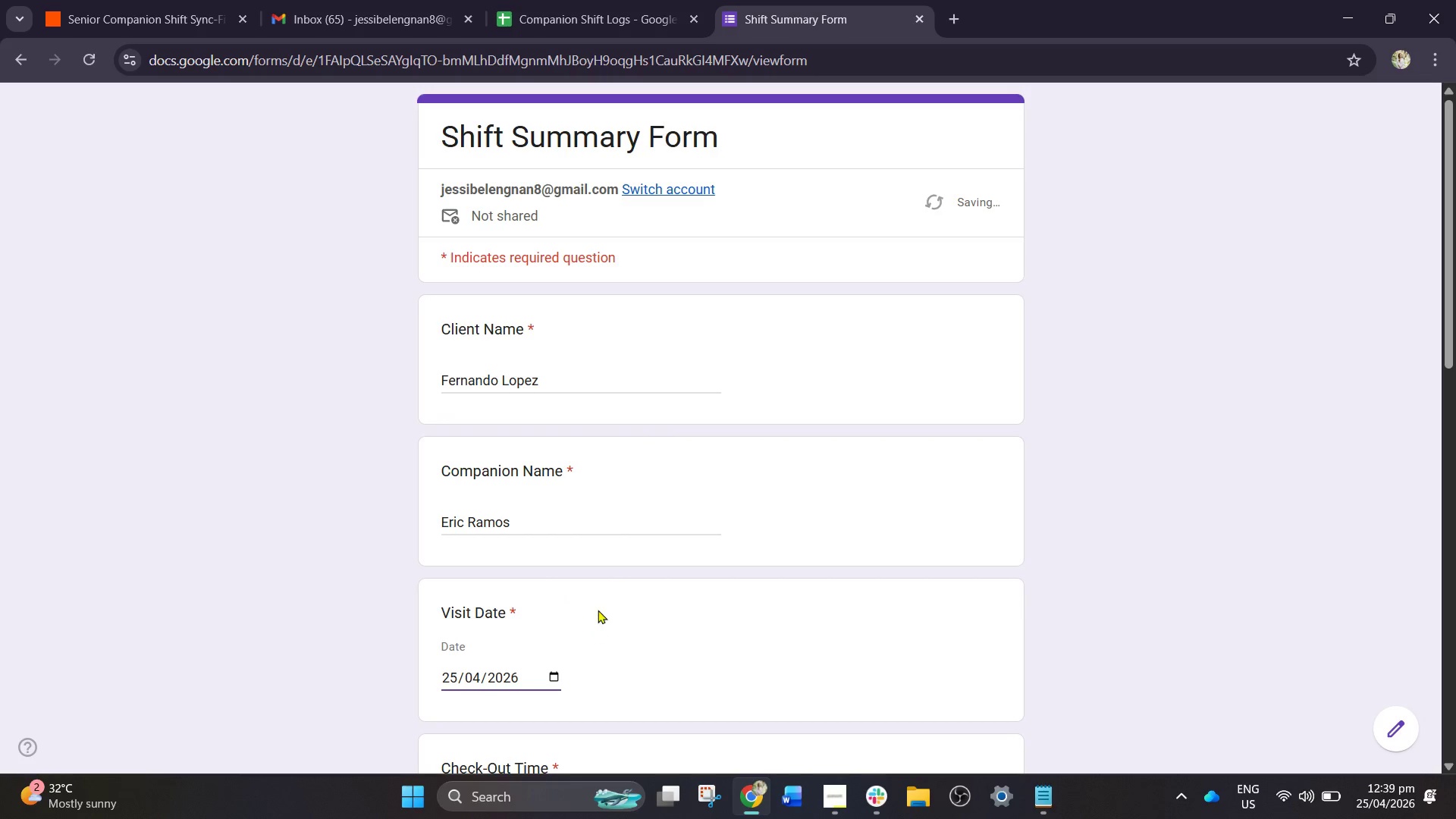 
scroll: coordinate [567, 632], scroll_direction: down, amount: 2.0
 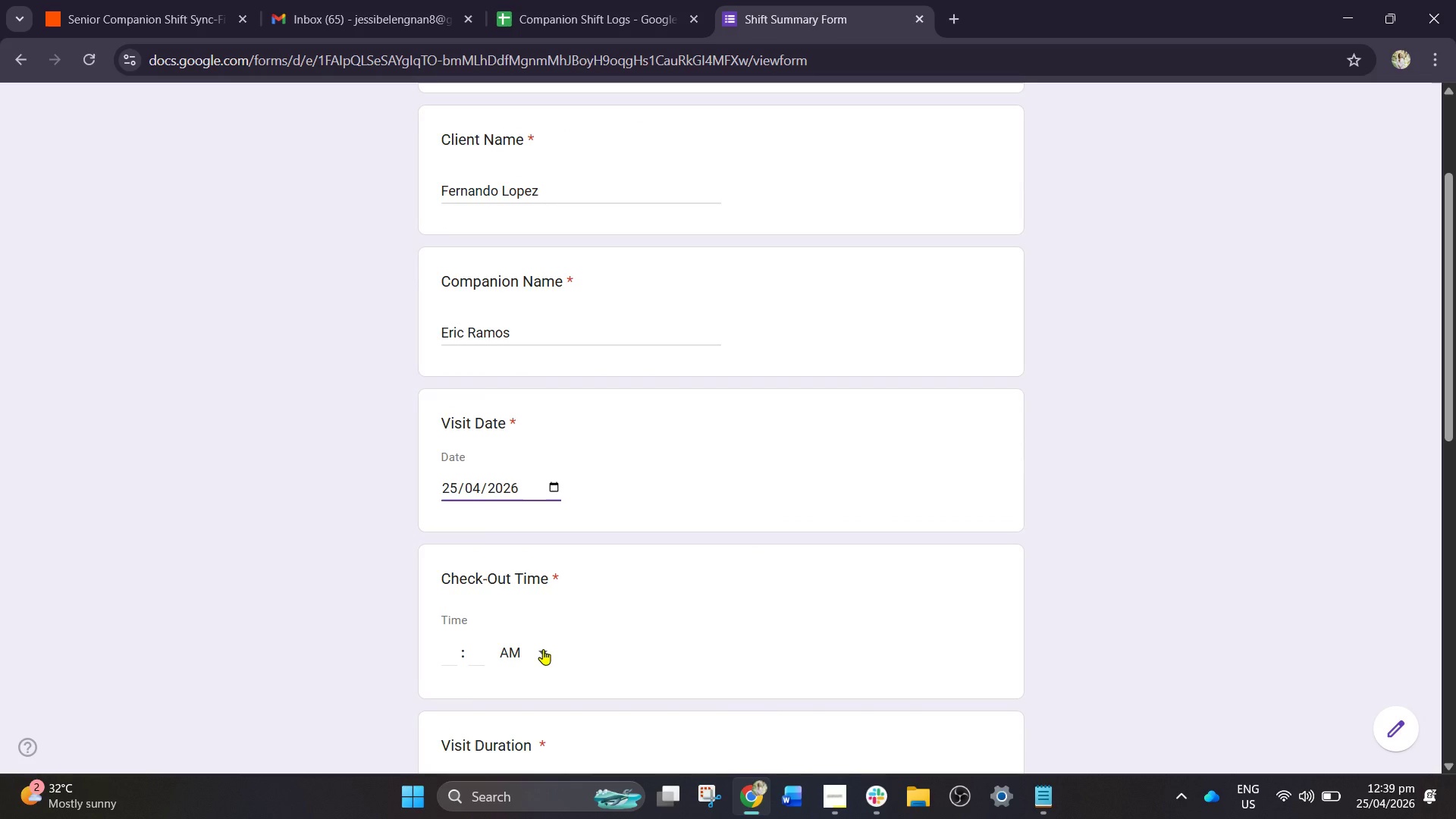 
left_click([543, 649])
 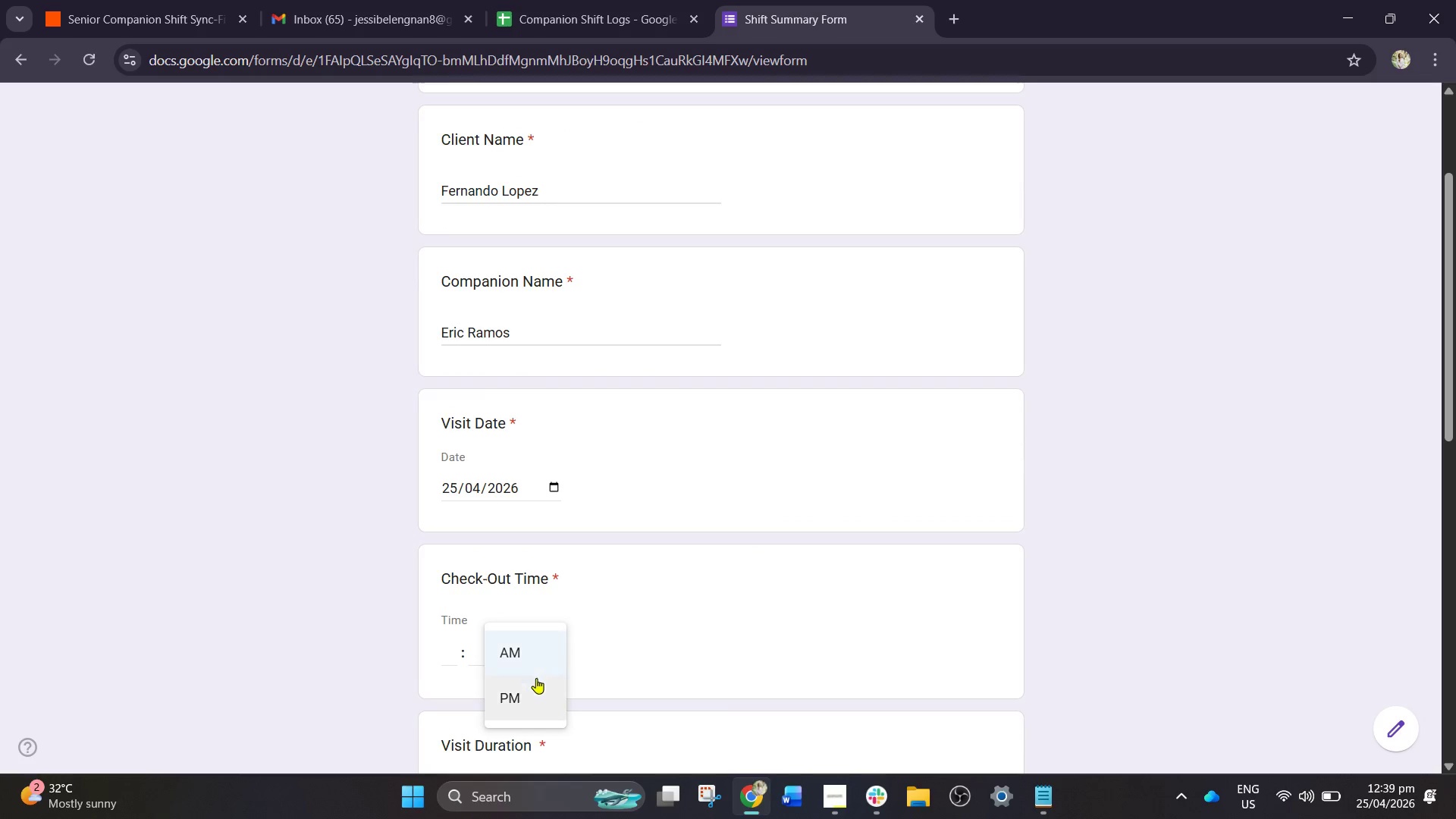 
left_click([536, 692])
 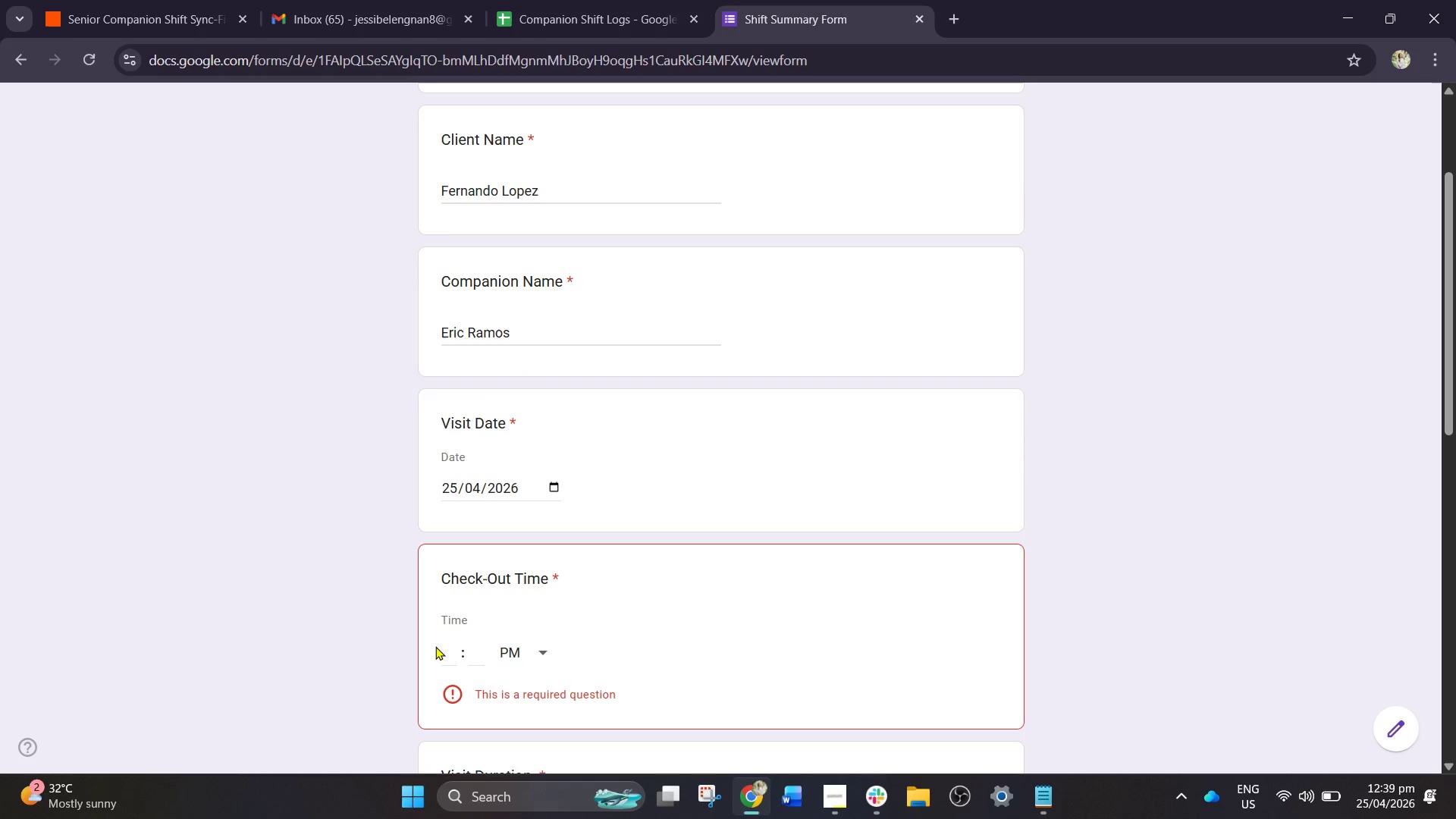 
left_click([456, 651])
 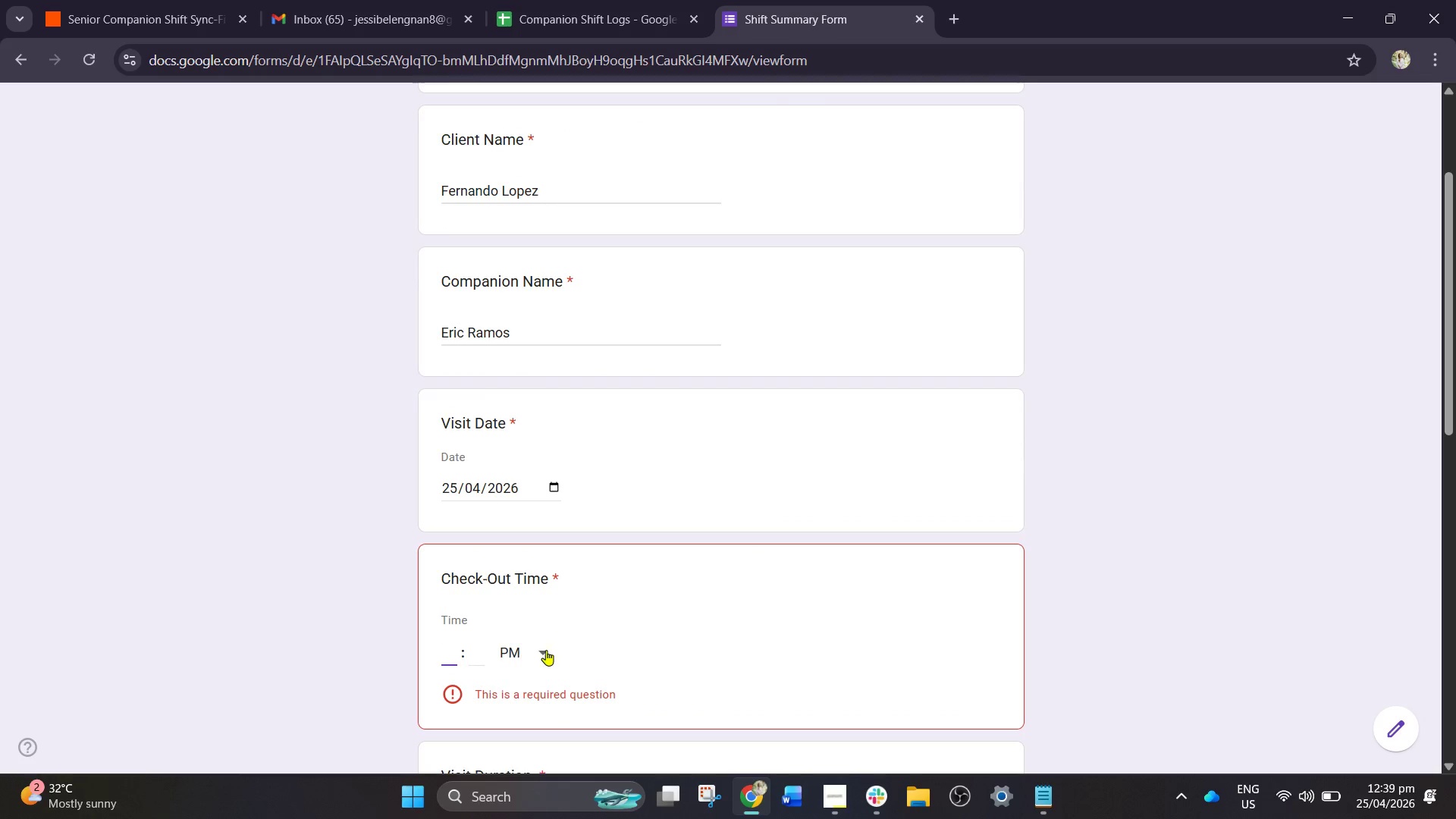 
left_click([544, 650])
 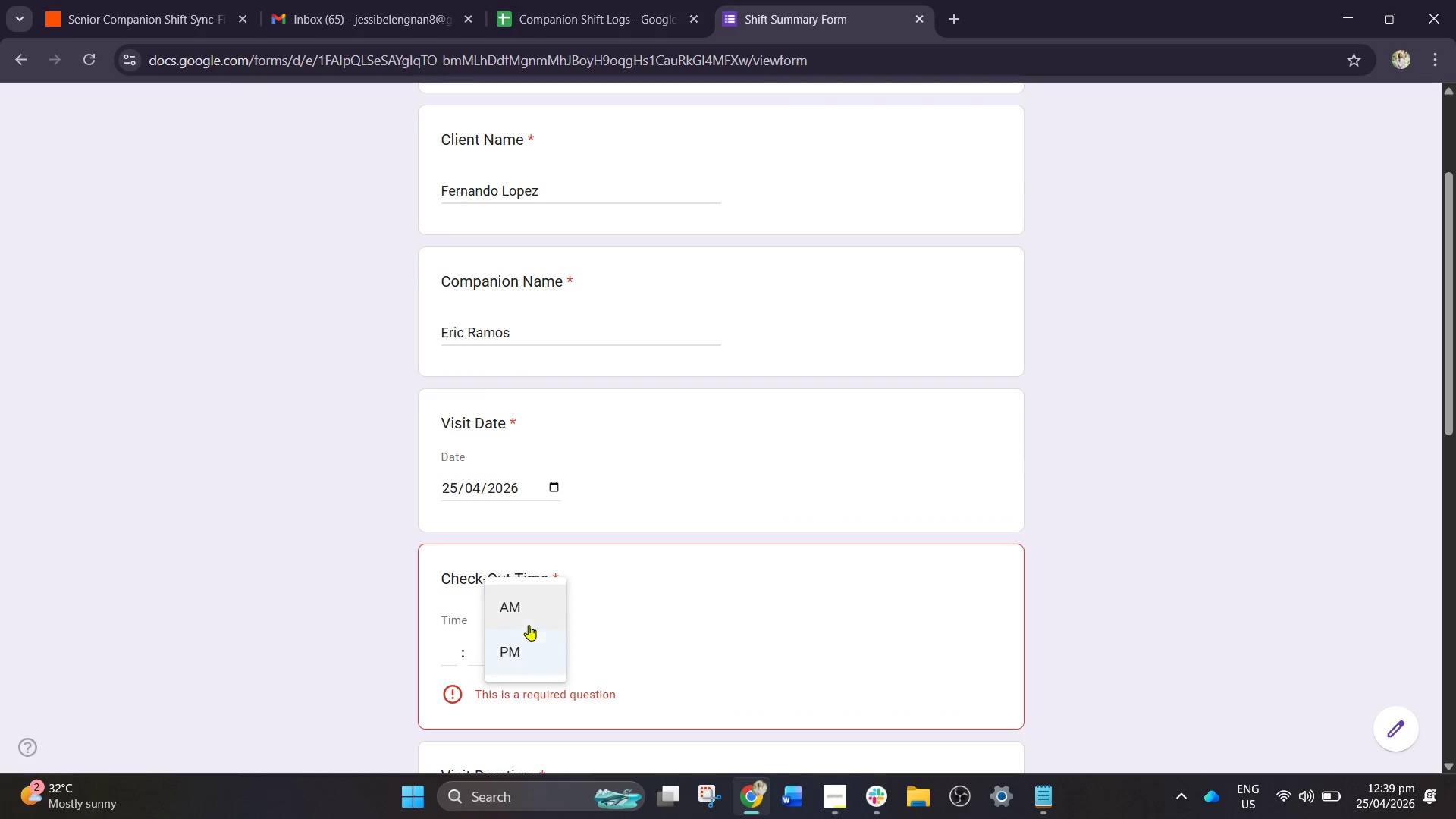 
left_click_drag(start_coordinate=[540, 595], to_coordinate=[540, 615])
 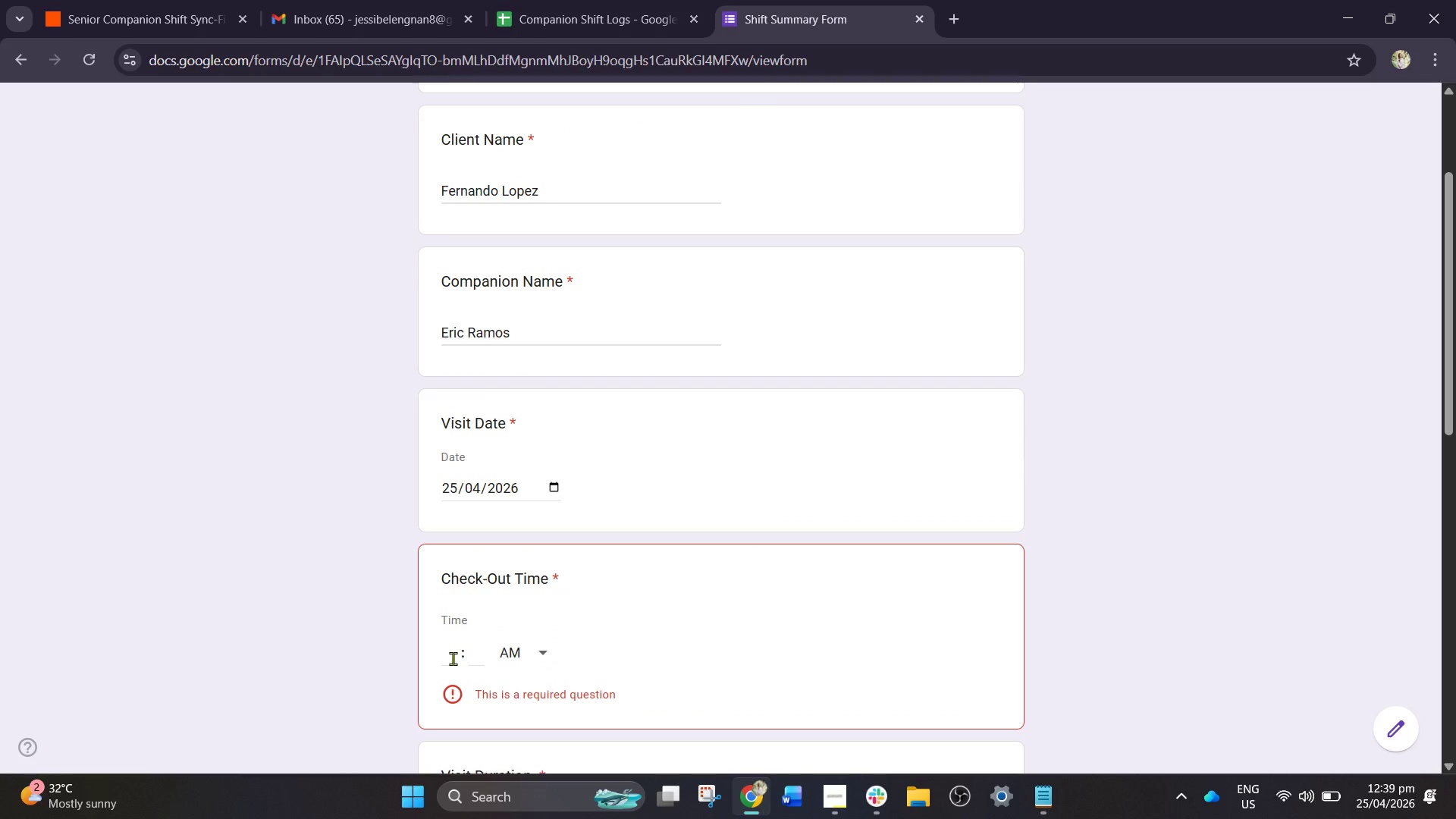 
left_click_drag(start_coordinate=[457, 653], to_coordinate=[388, 604])
 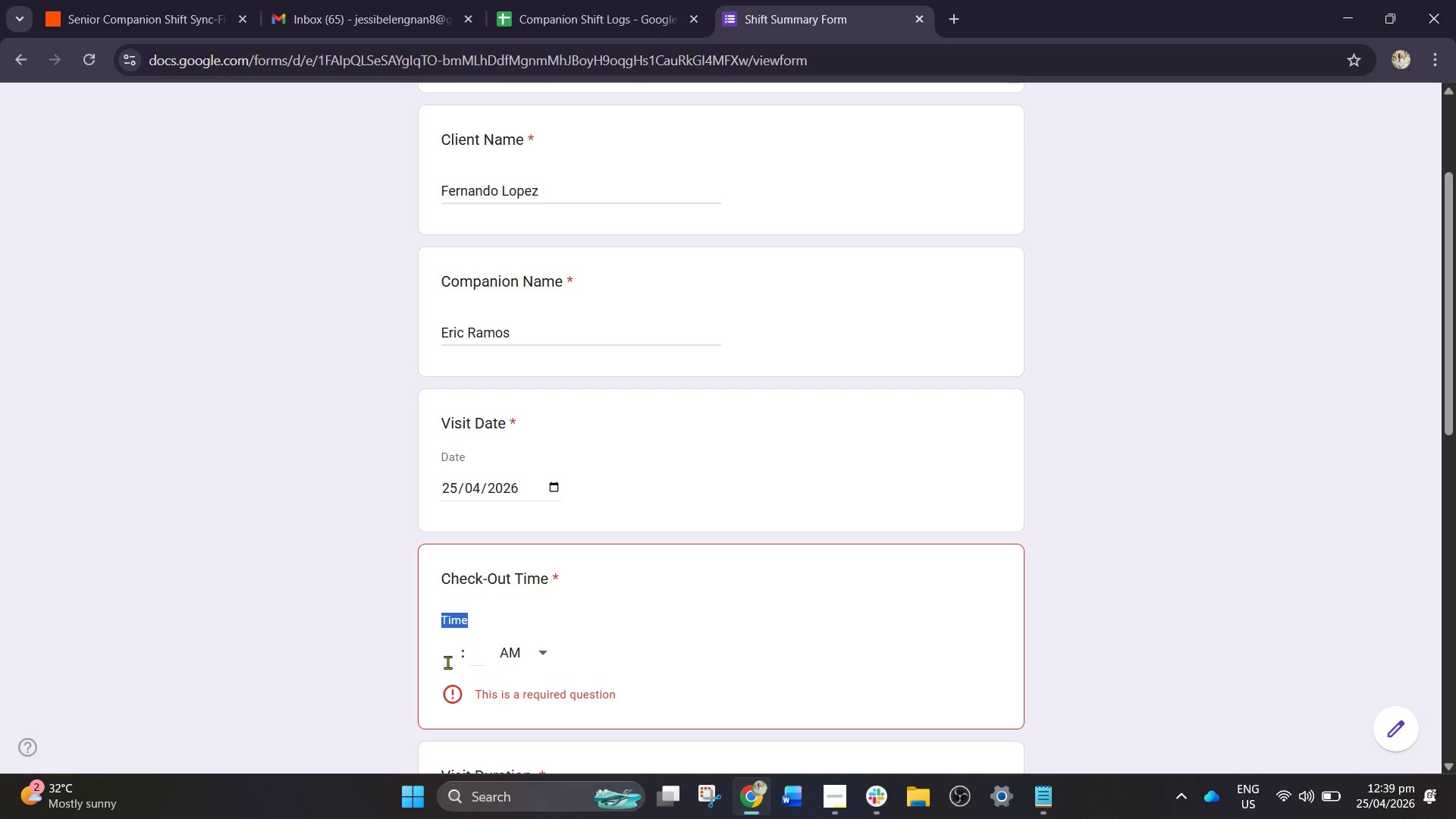 
left_click([447, 659])
 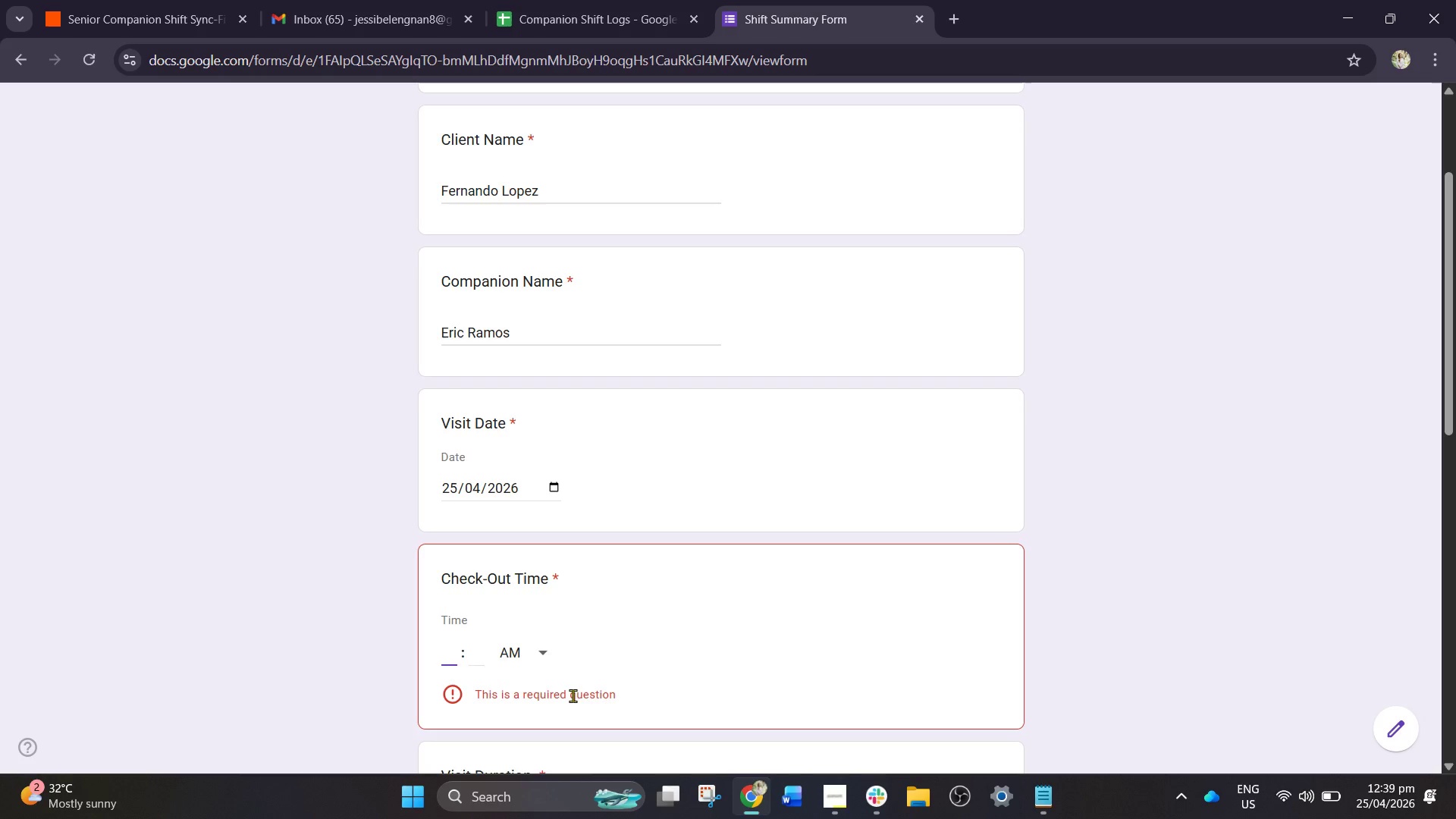 
type(10)
 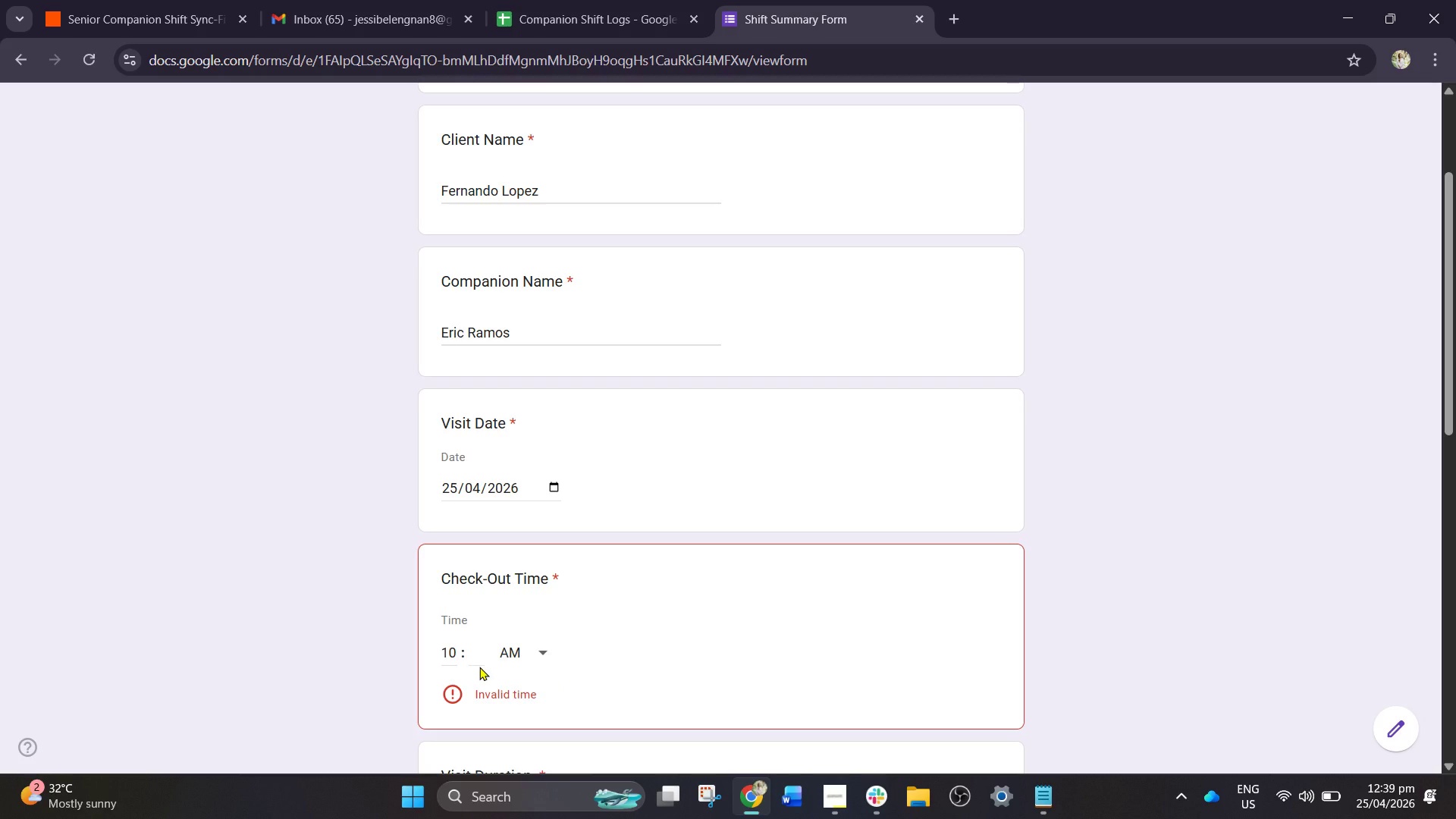 
left_click([480, 661])
 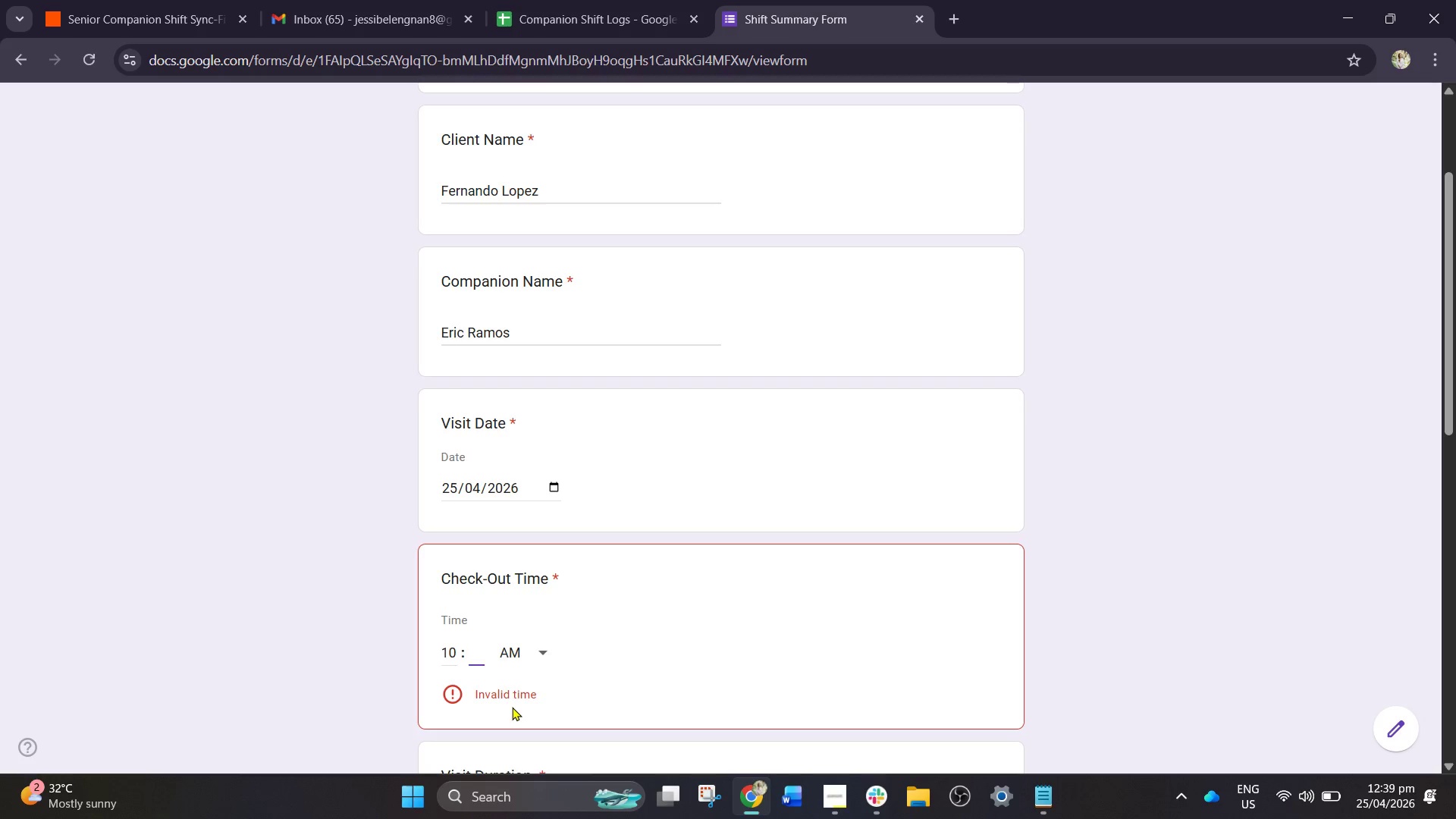 
type(50)
 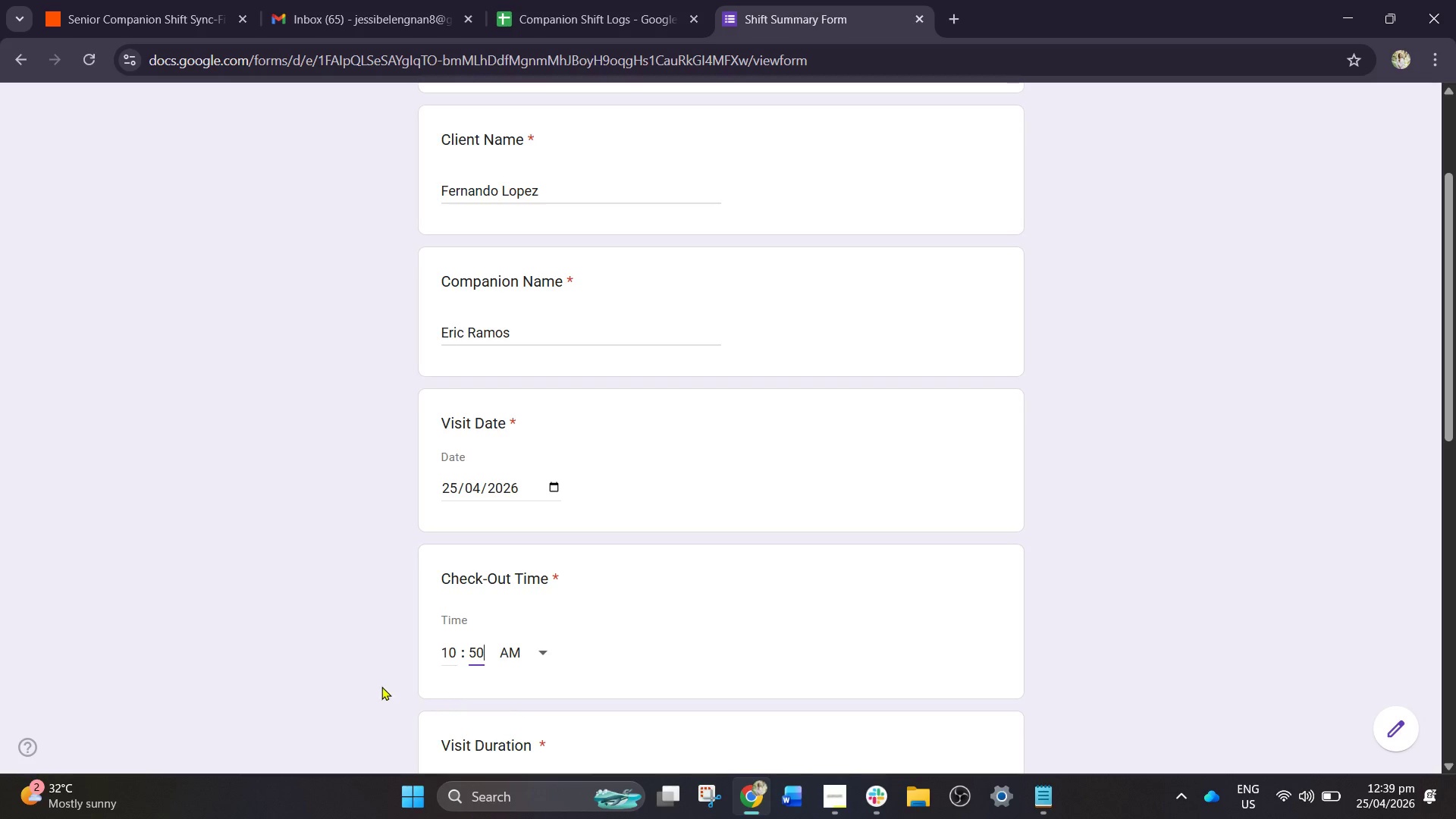 
scroll: coordinate [458, 673], scroll_direction: down, amount: 2.0
 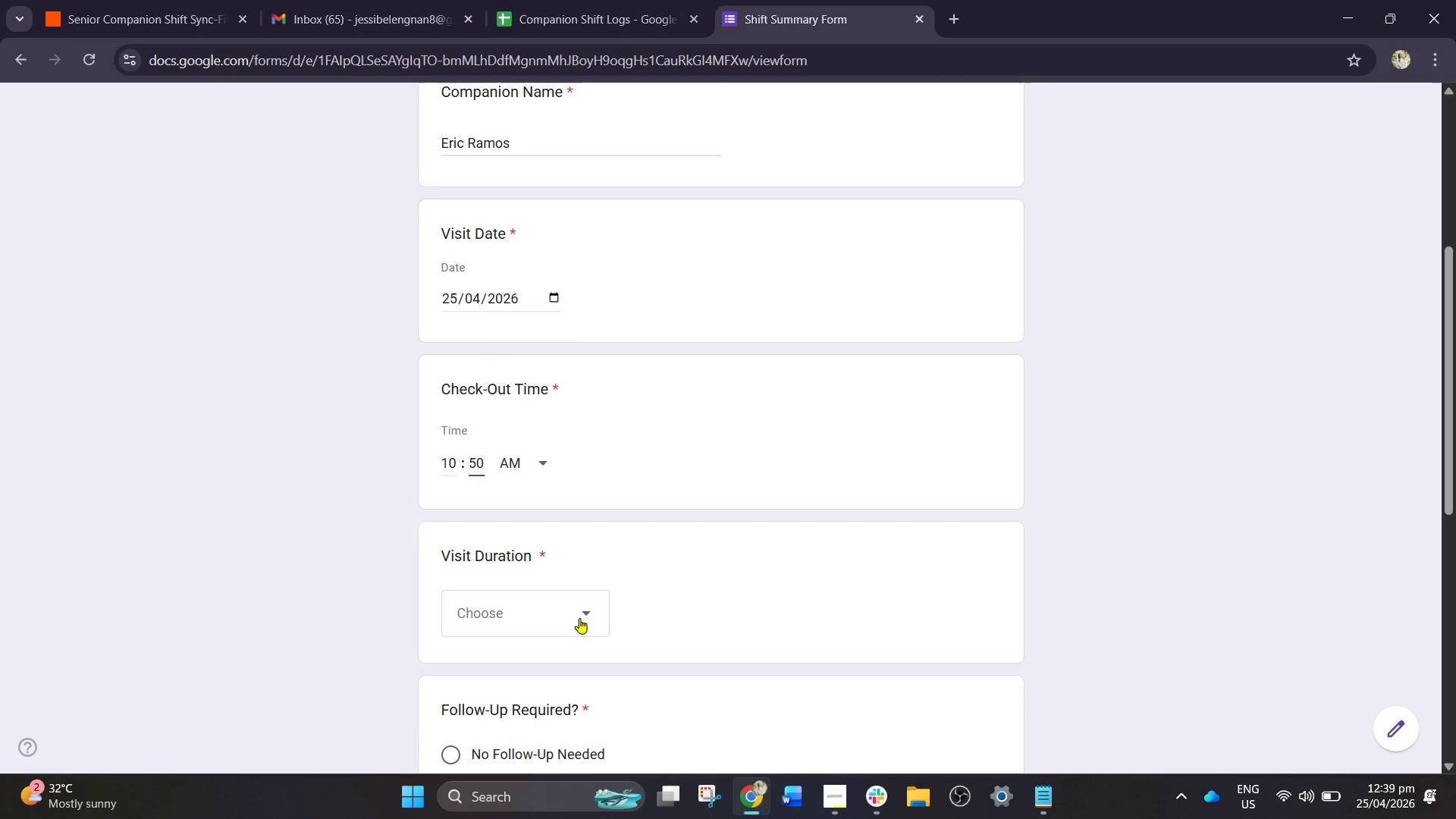 
left_click([579, 618])
 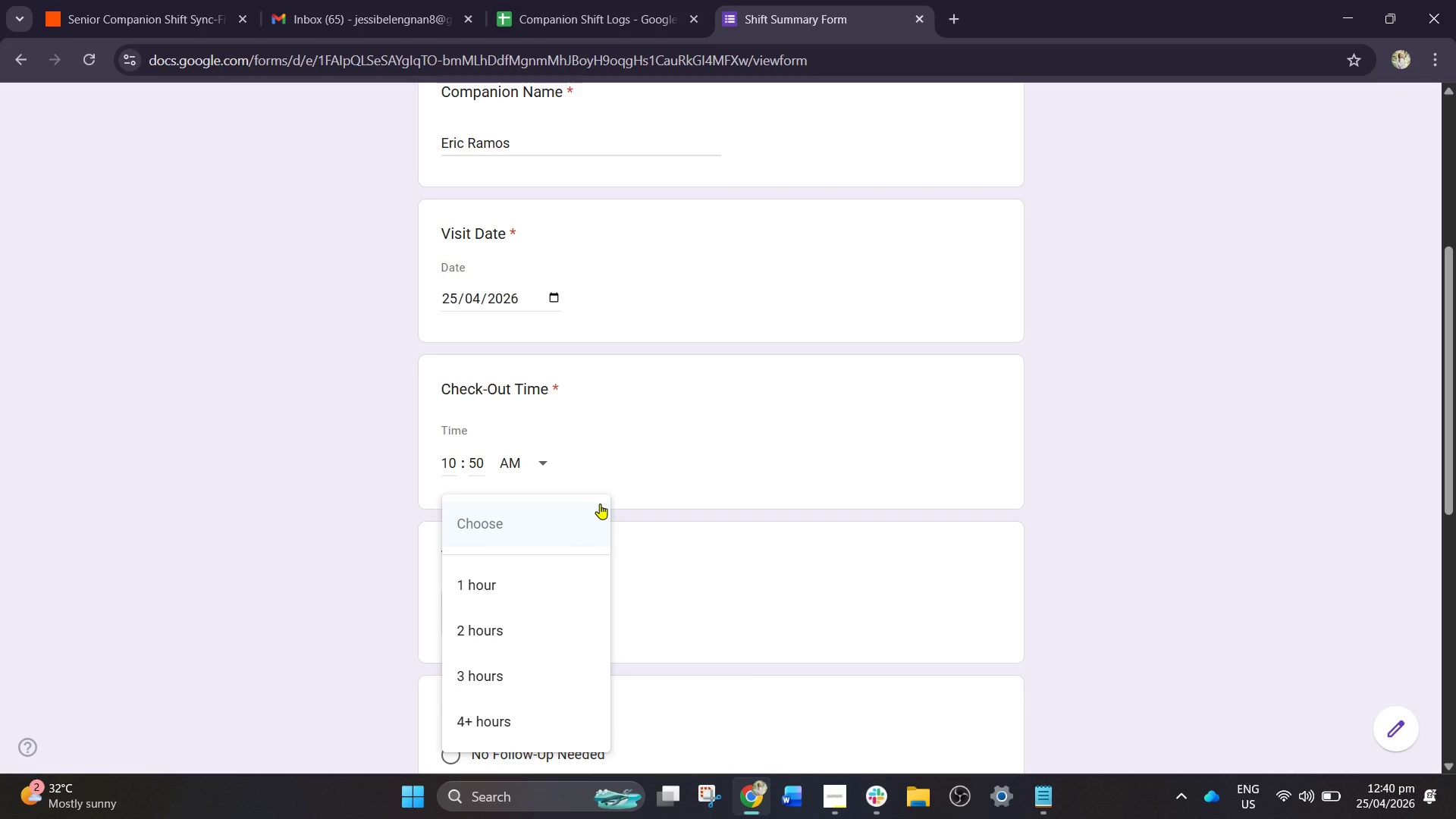 
wait(8.64)
 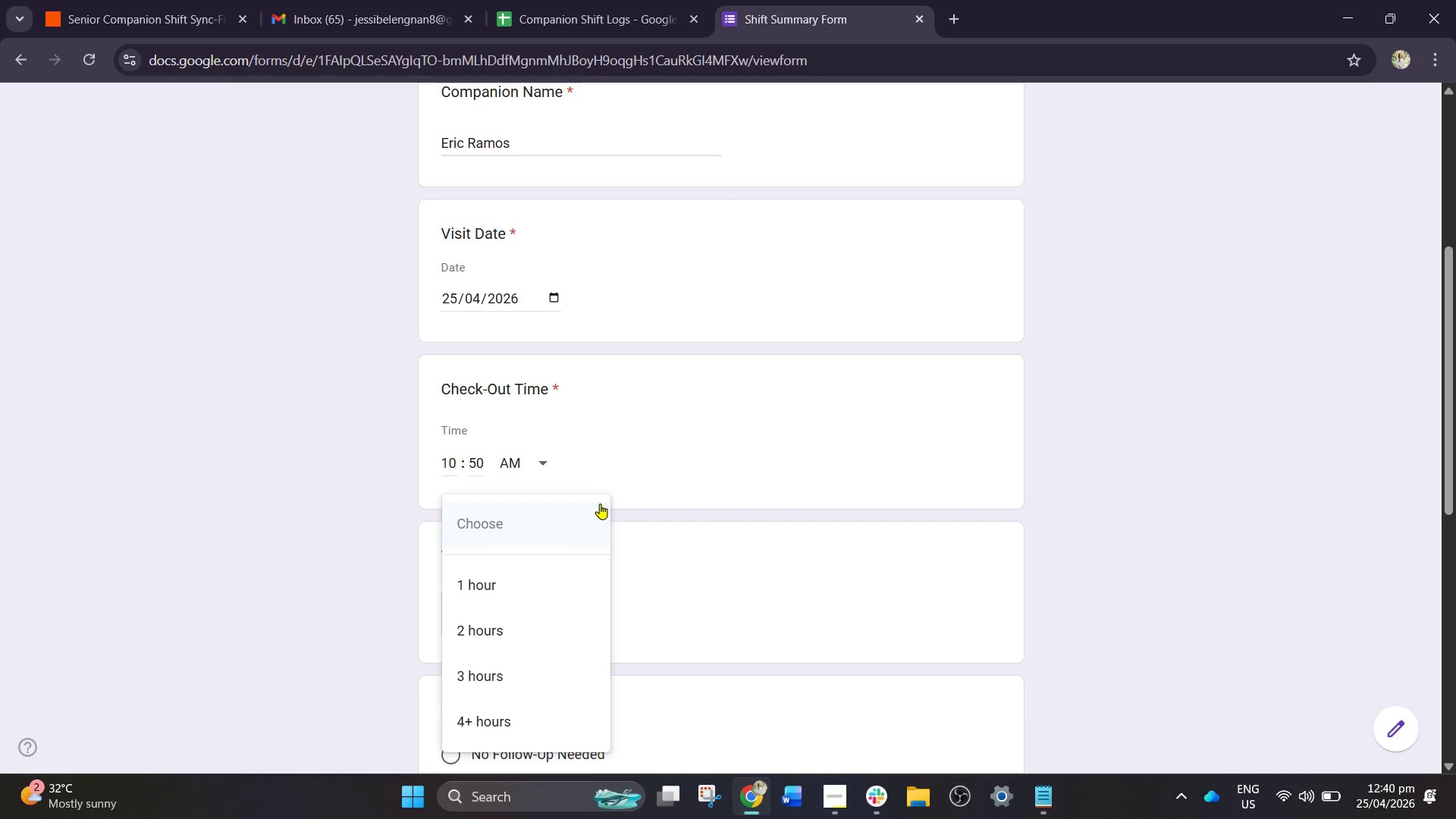 
left_click_drag(start_coordinate=[510, 573], to_coordinate=[509, 577])
 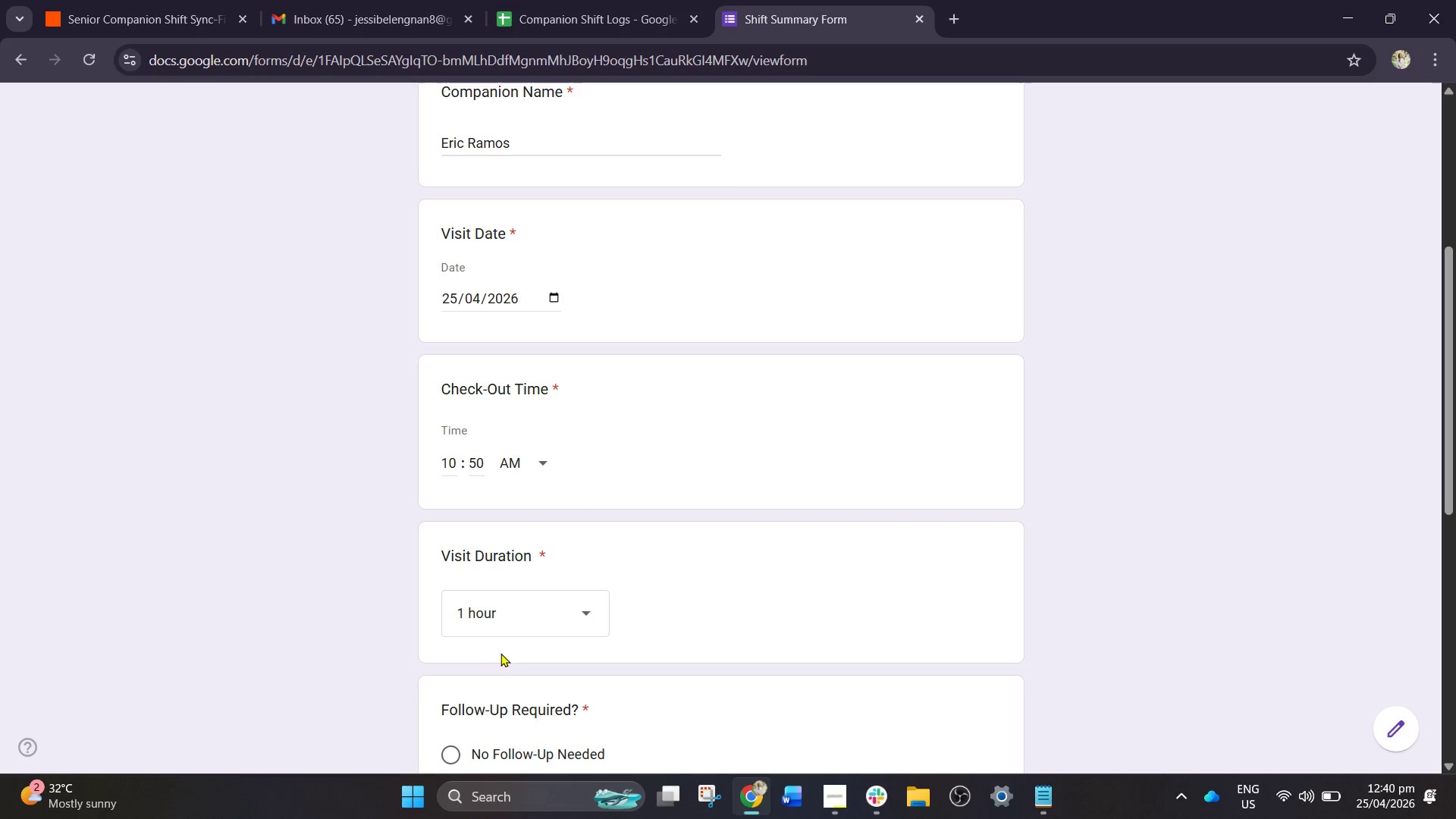 
scroll: coordinate [484, 656], scroll_direction: down, amount: 5.0
 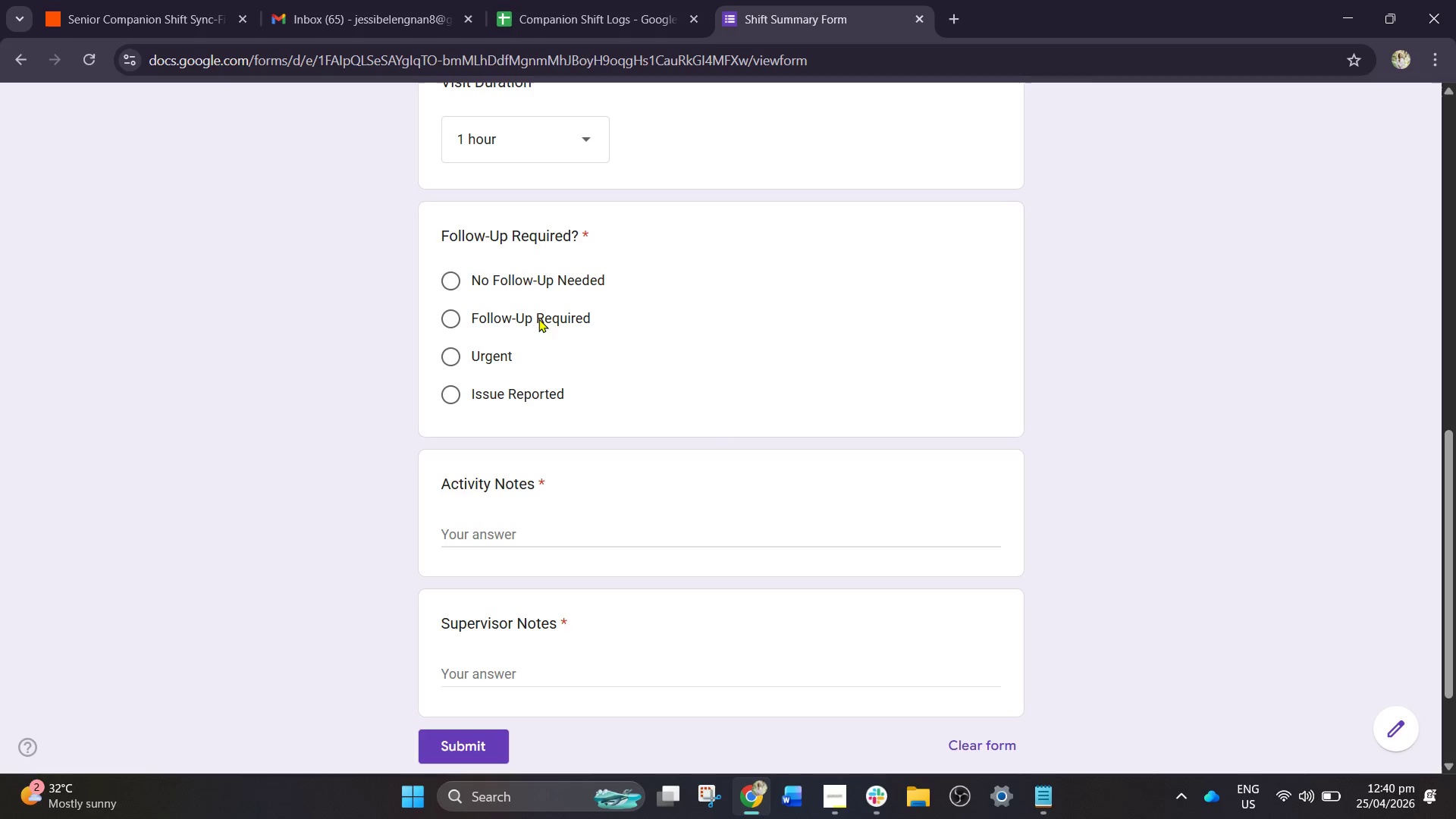 
left_click([458, 278])
 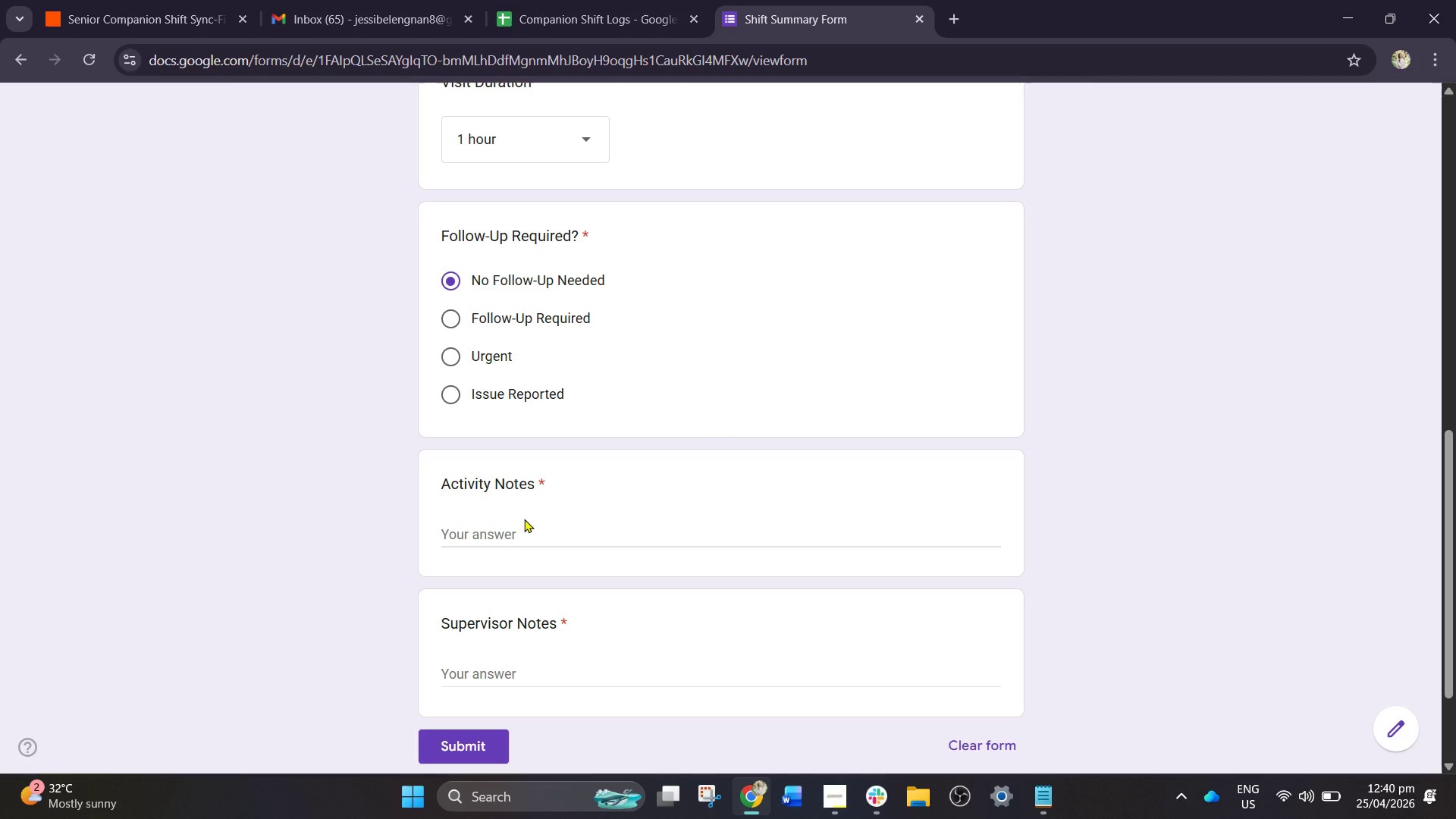 
left_click([524, 520])
 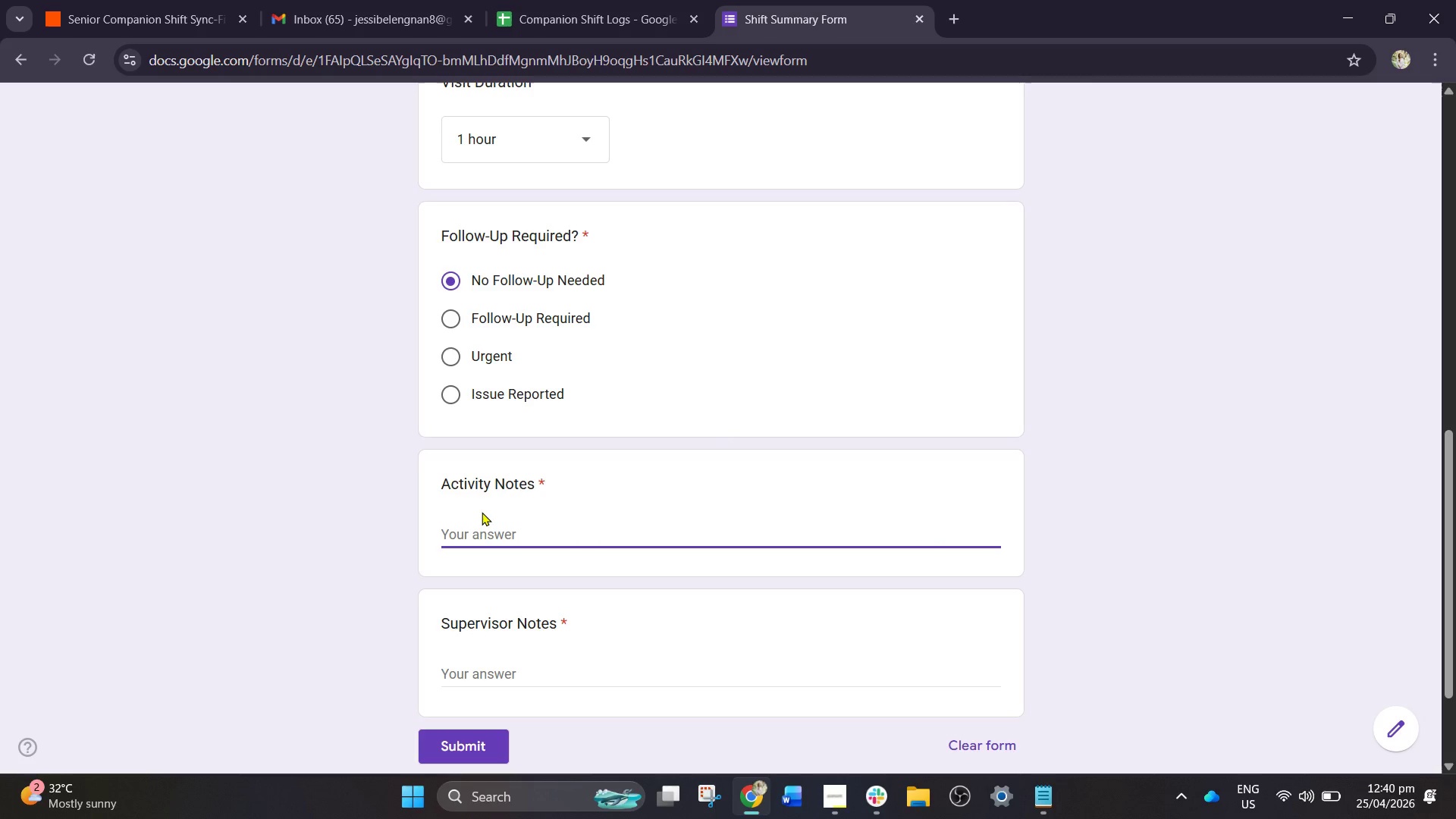 
type(Quike)
key(Backspace)
key(Backspace)
key(Backspace)
 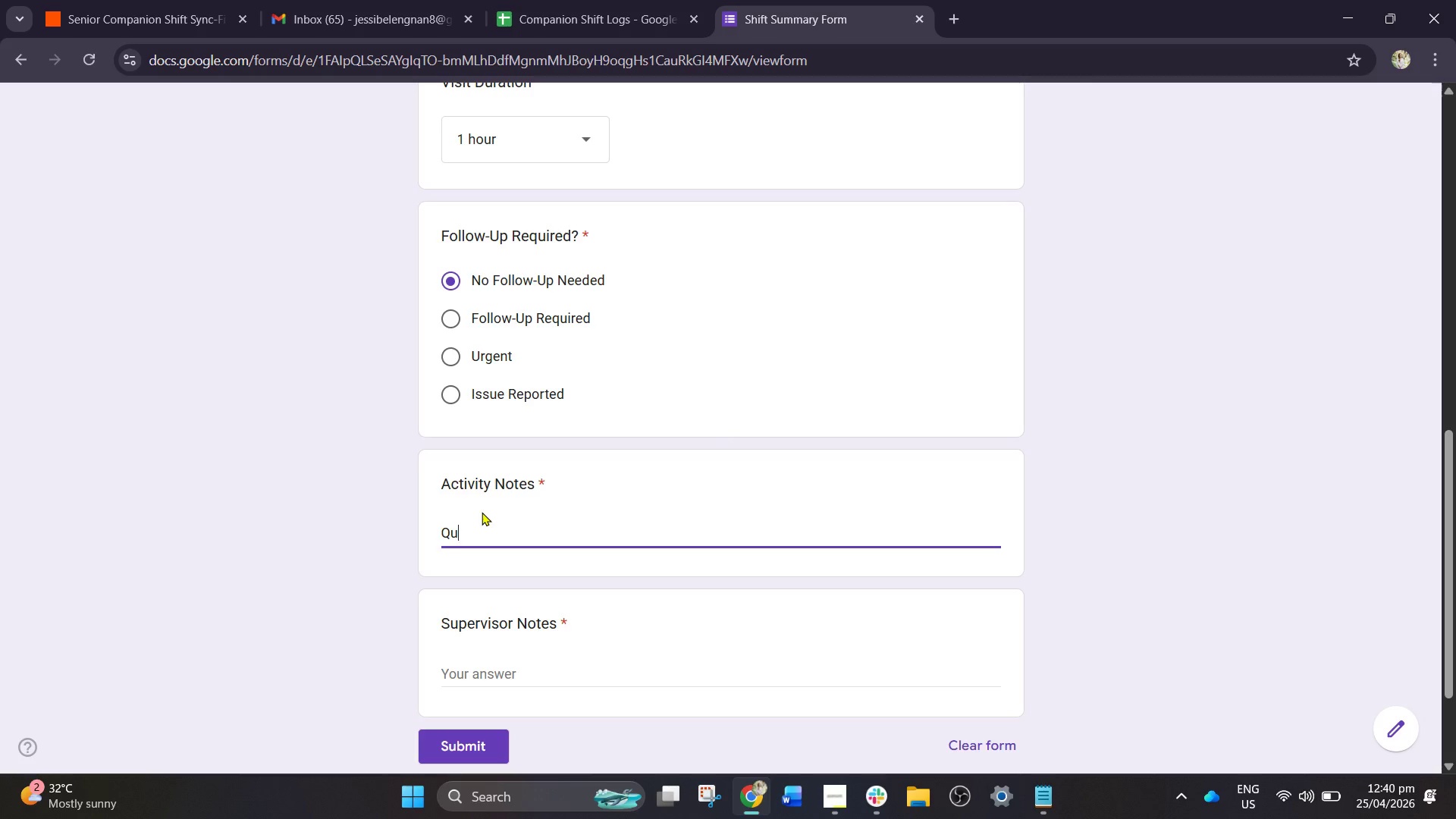 
wait(13.03)
 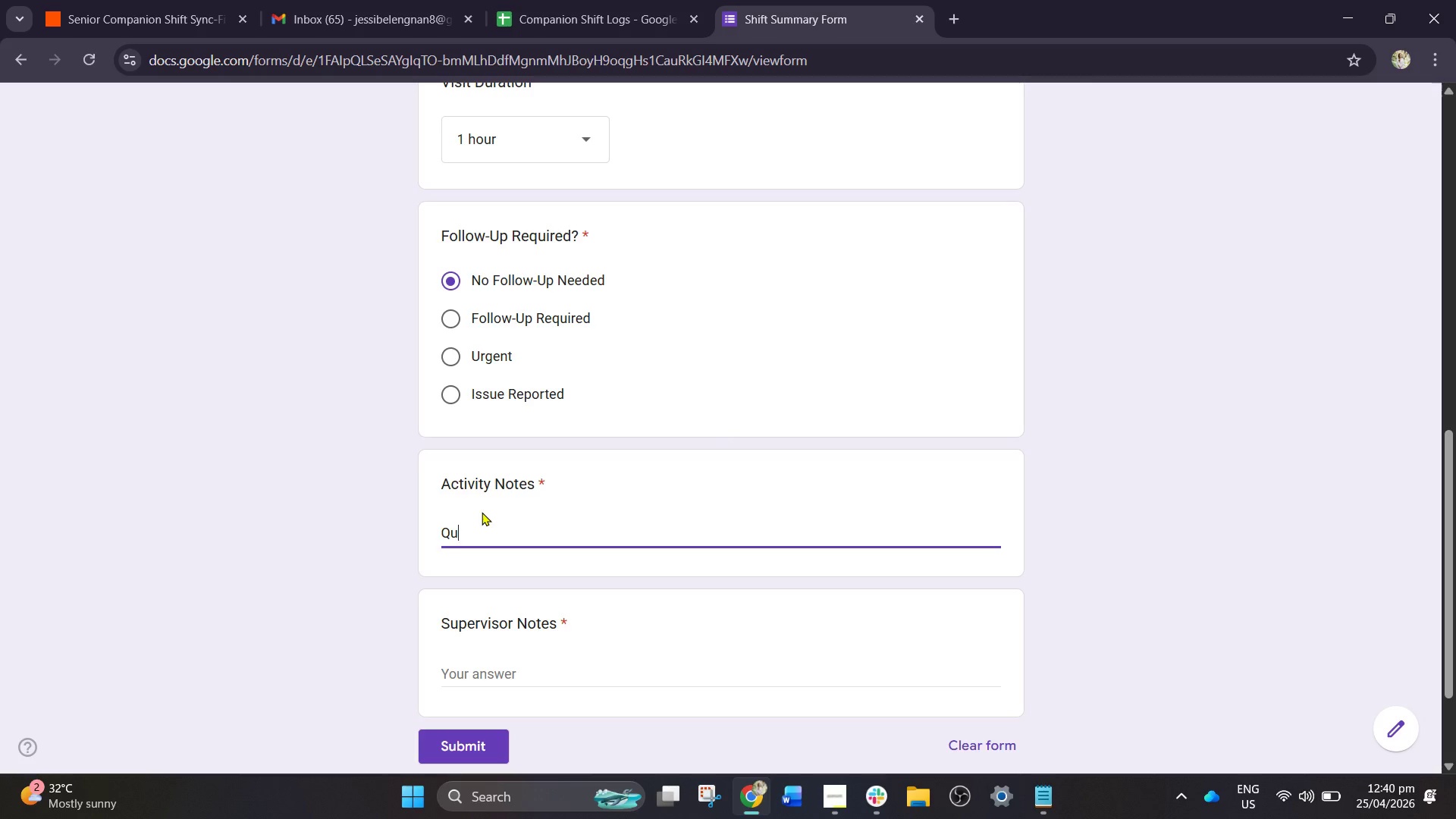 
type(ick welness check)
 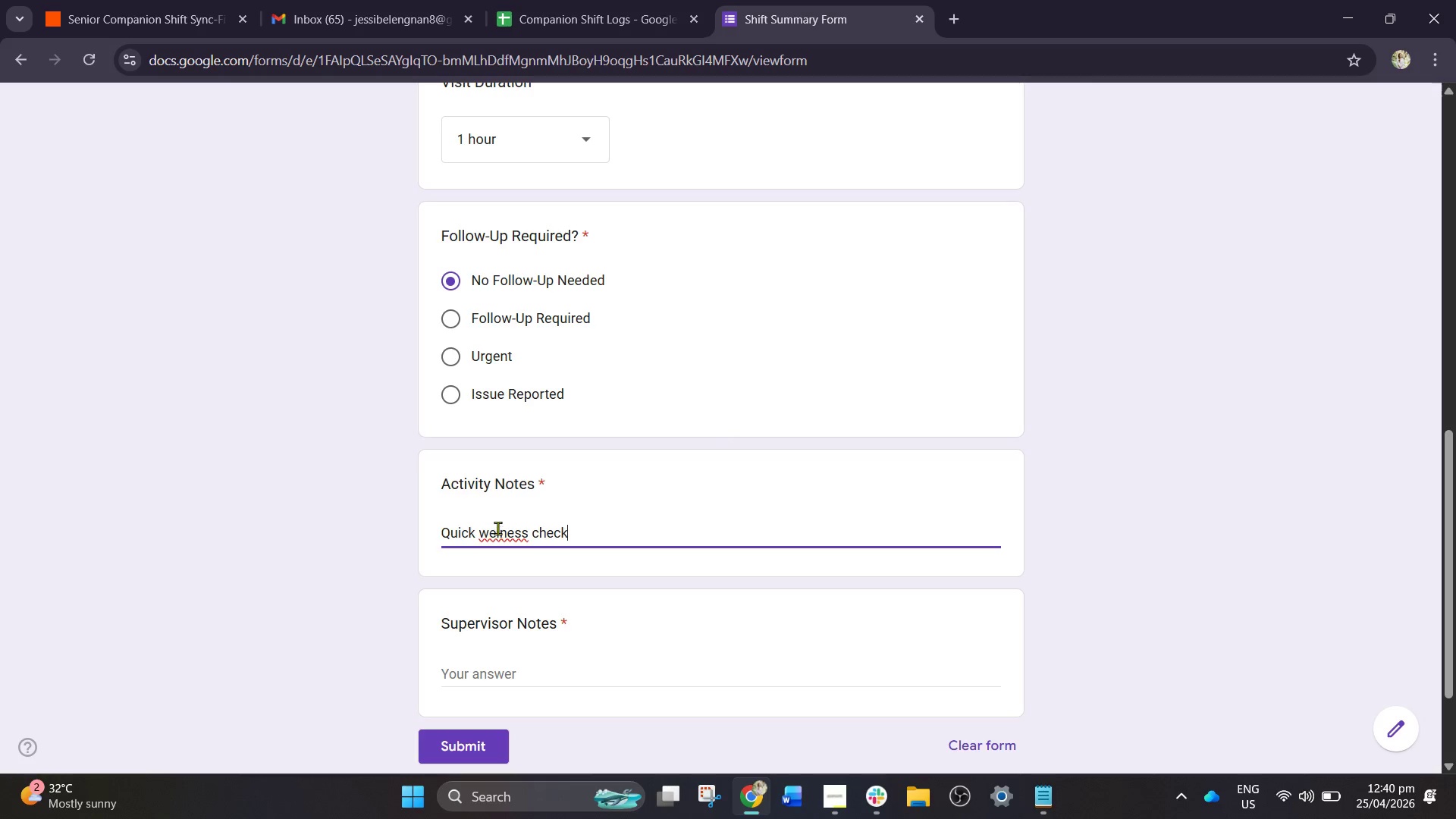 
wait(7.62)
 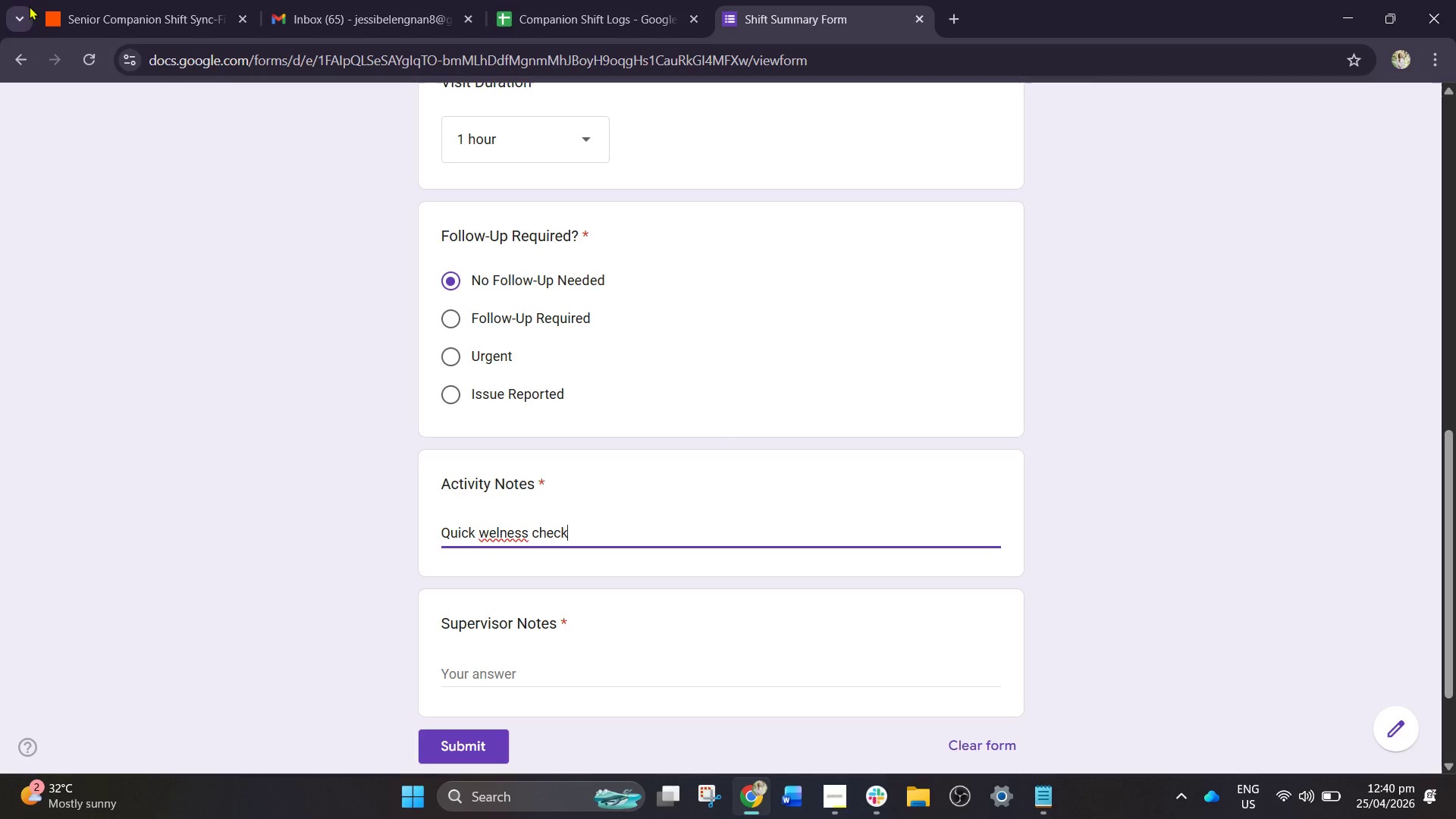 
key(Backspace)
 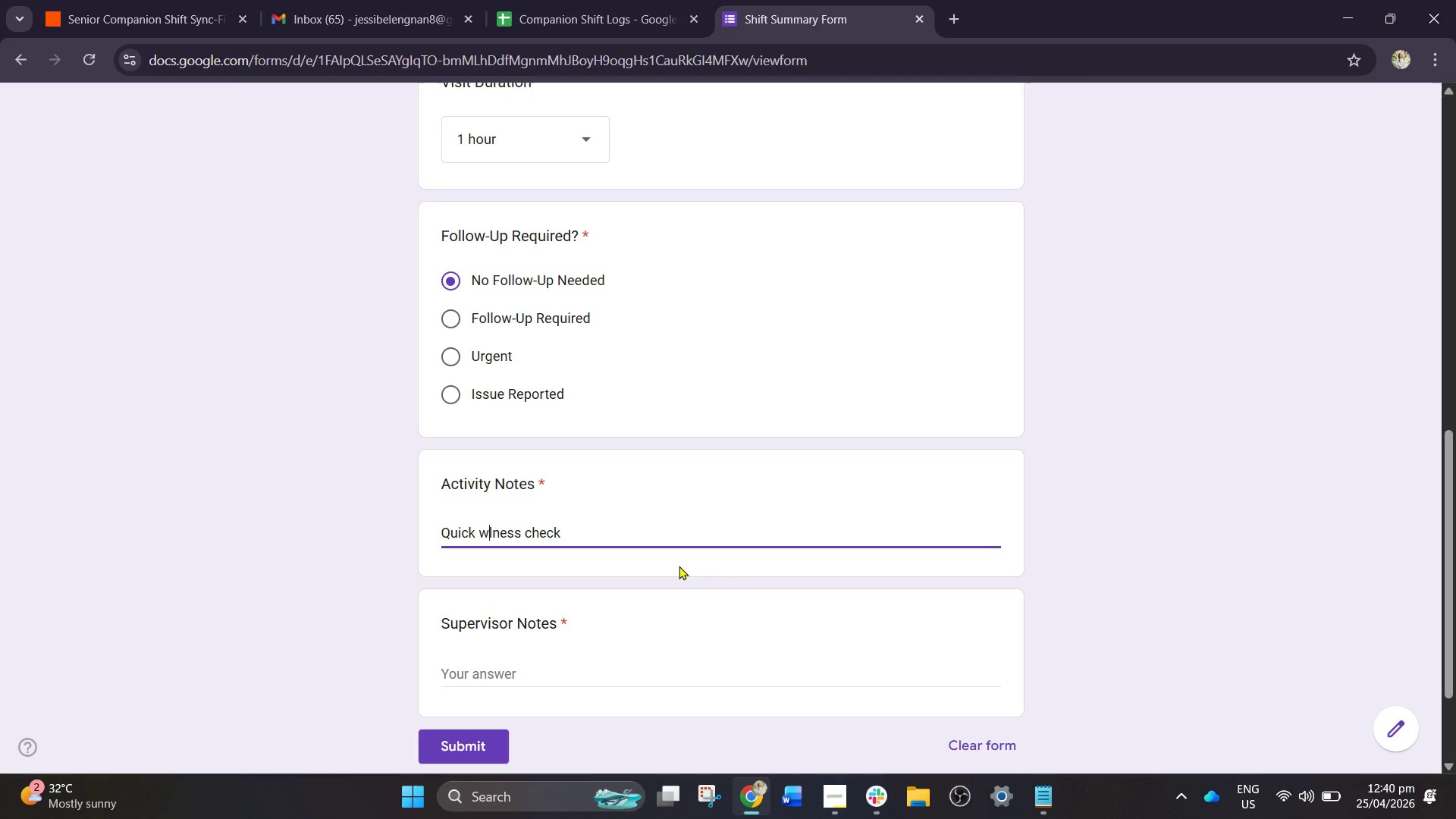 
key(I)
 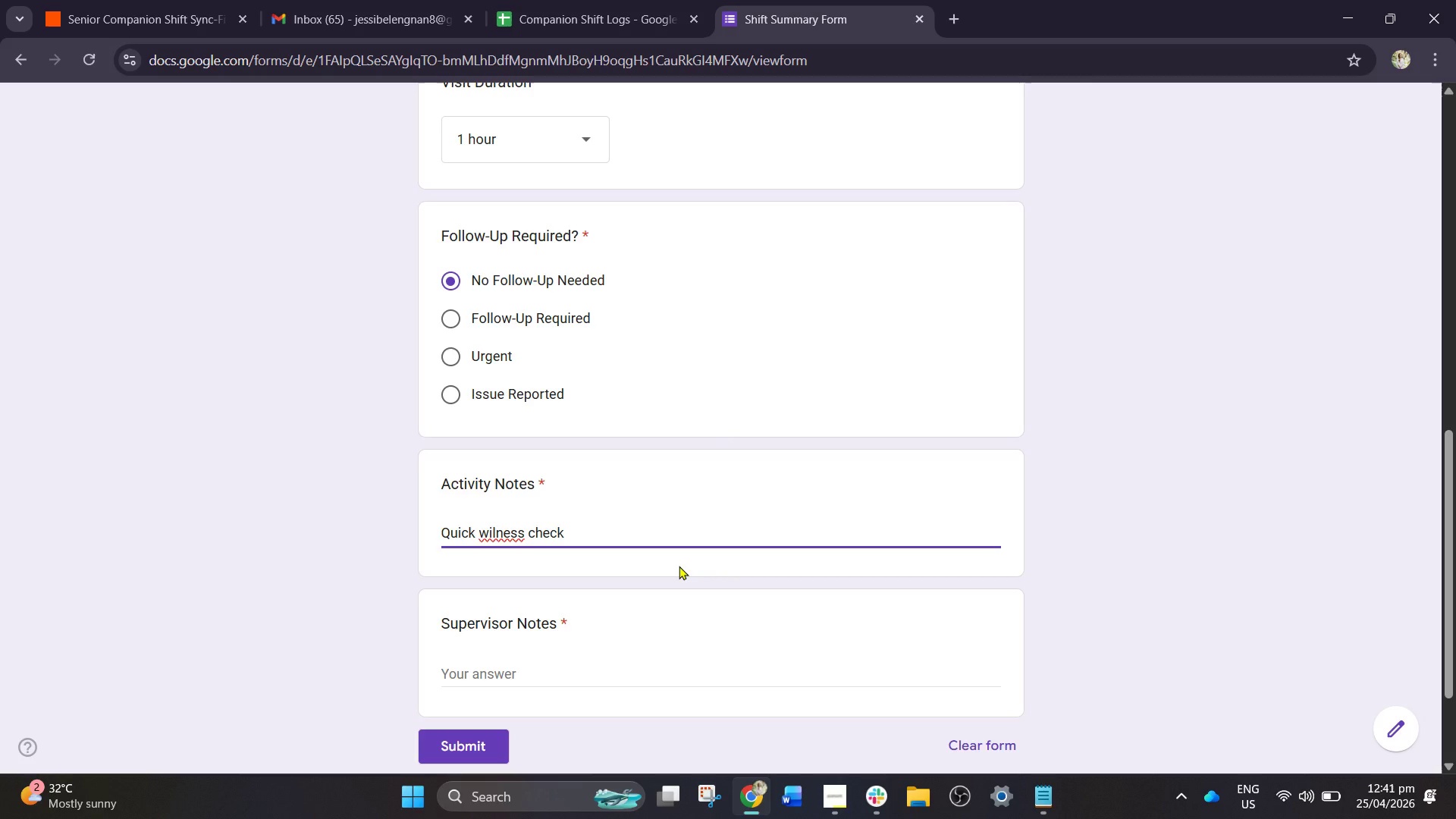 
wait(5.03)
 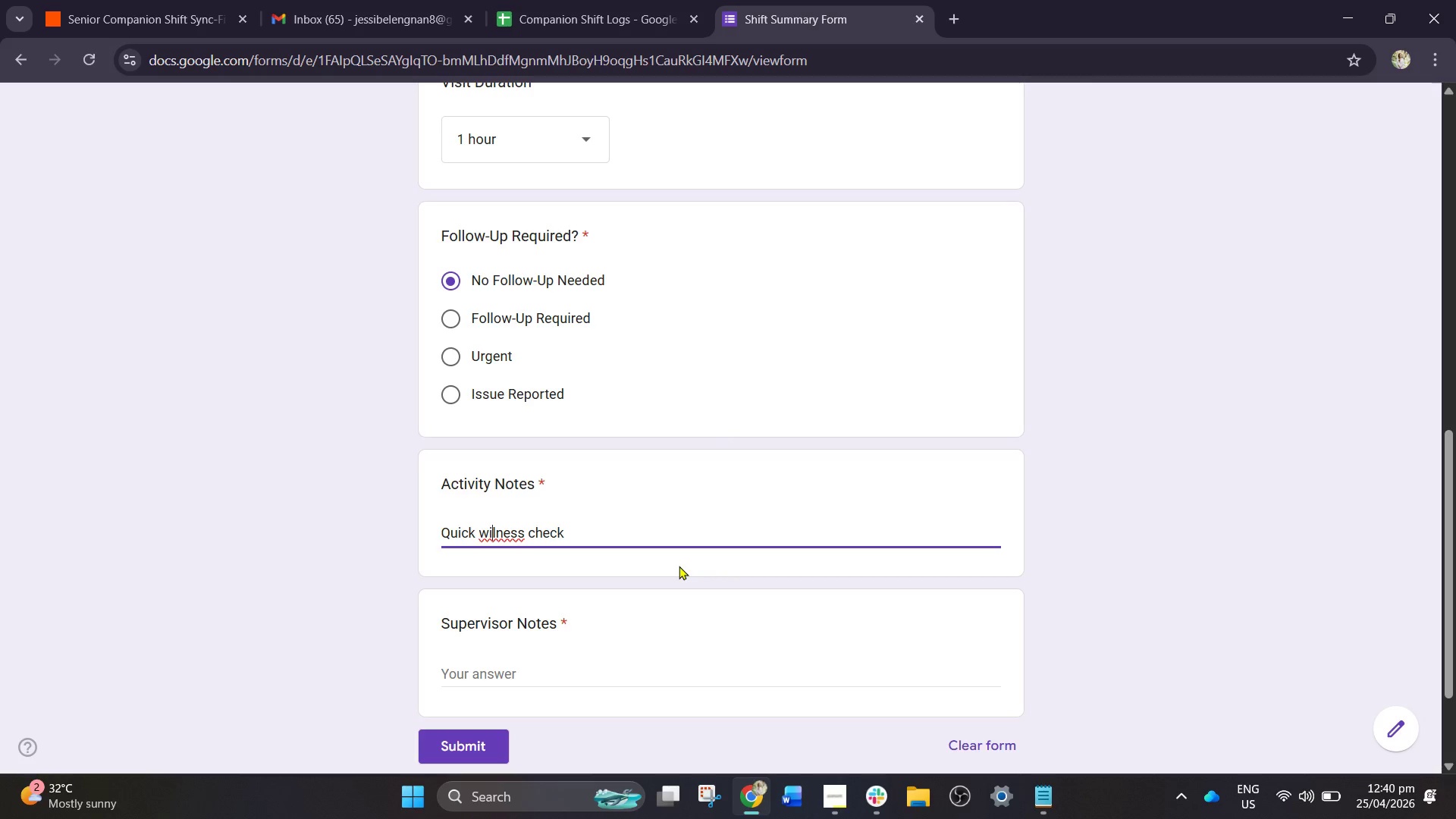 
key(Backspace)
type(el)
 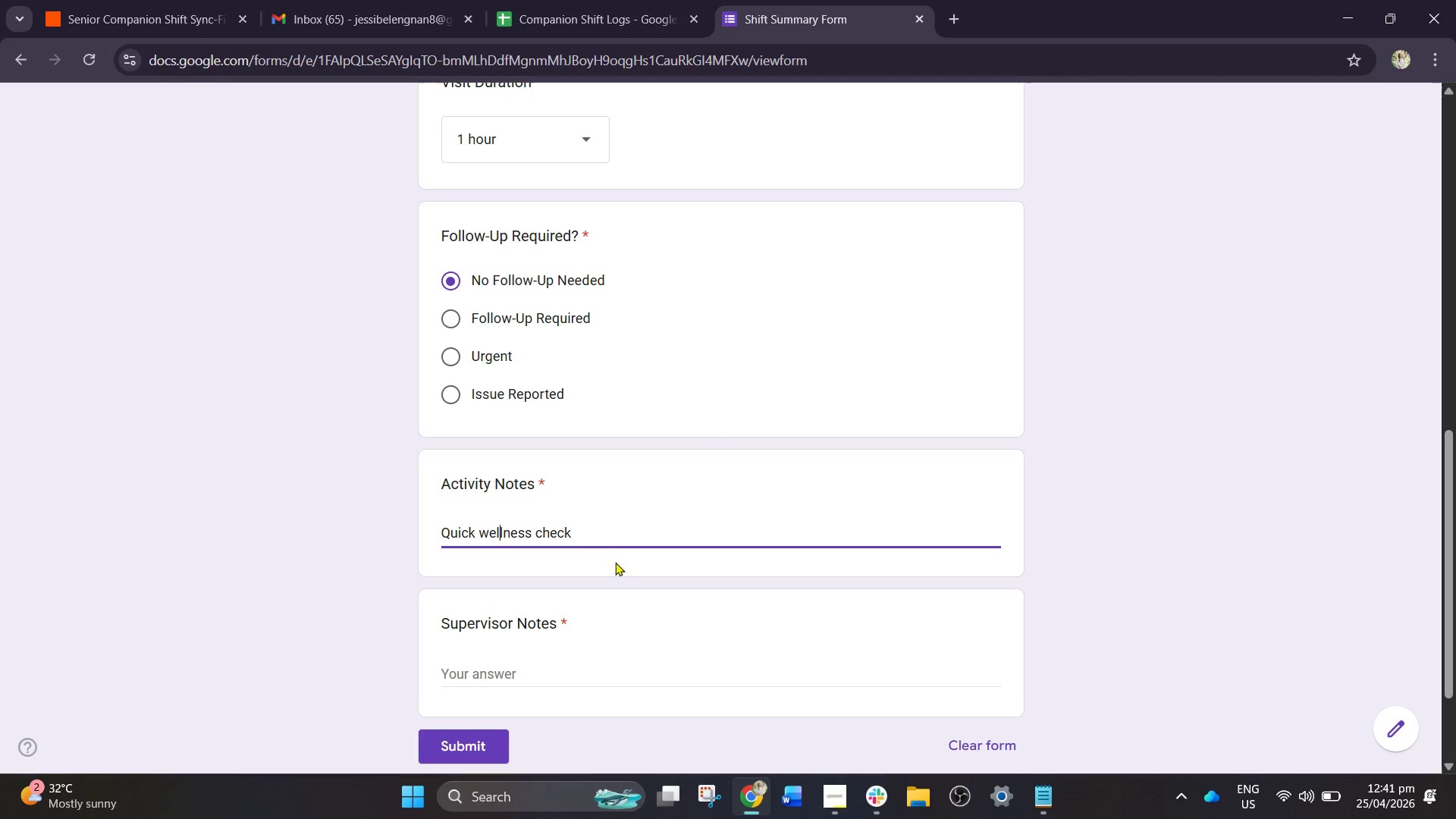 
left_click_drag(start_coordinate=[614, 531], to_coordinate=[613, 535])
 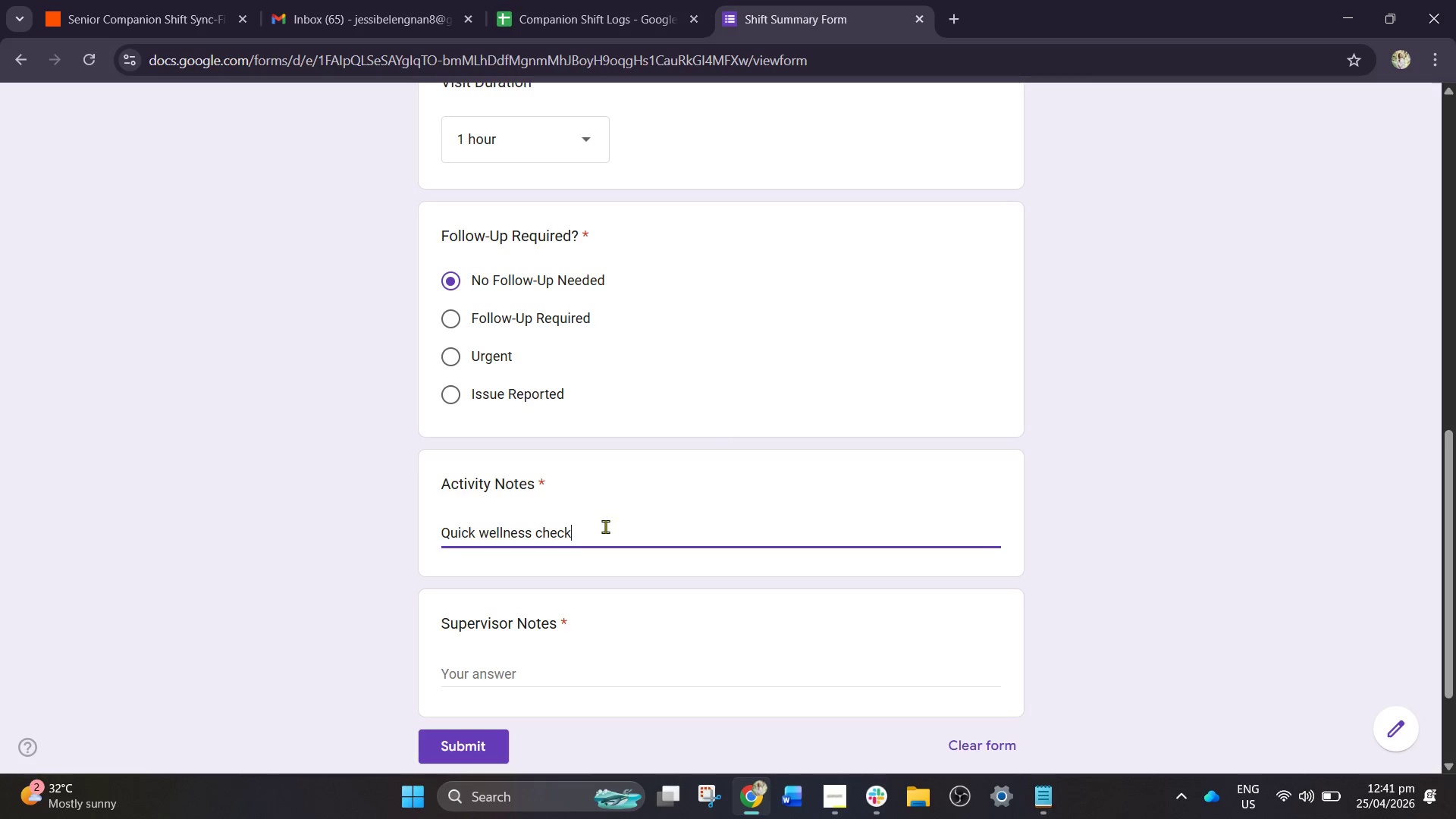 
key(Space)
 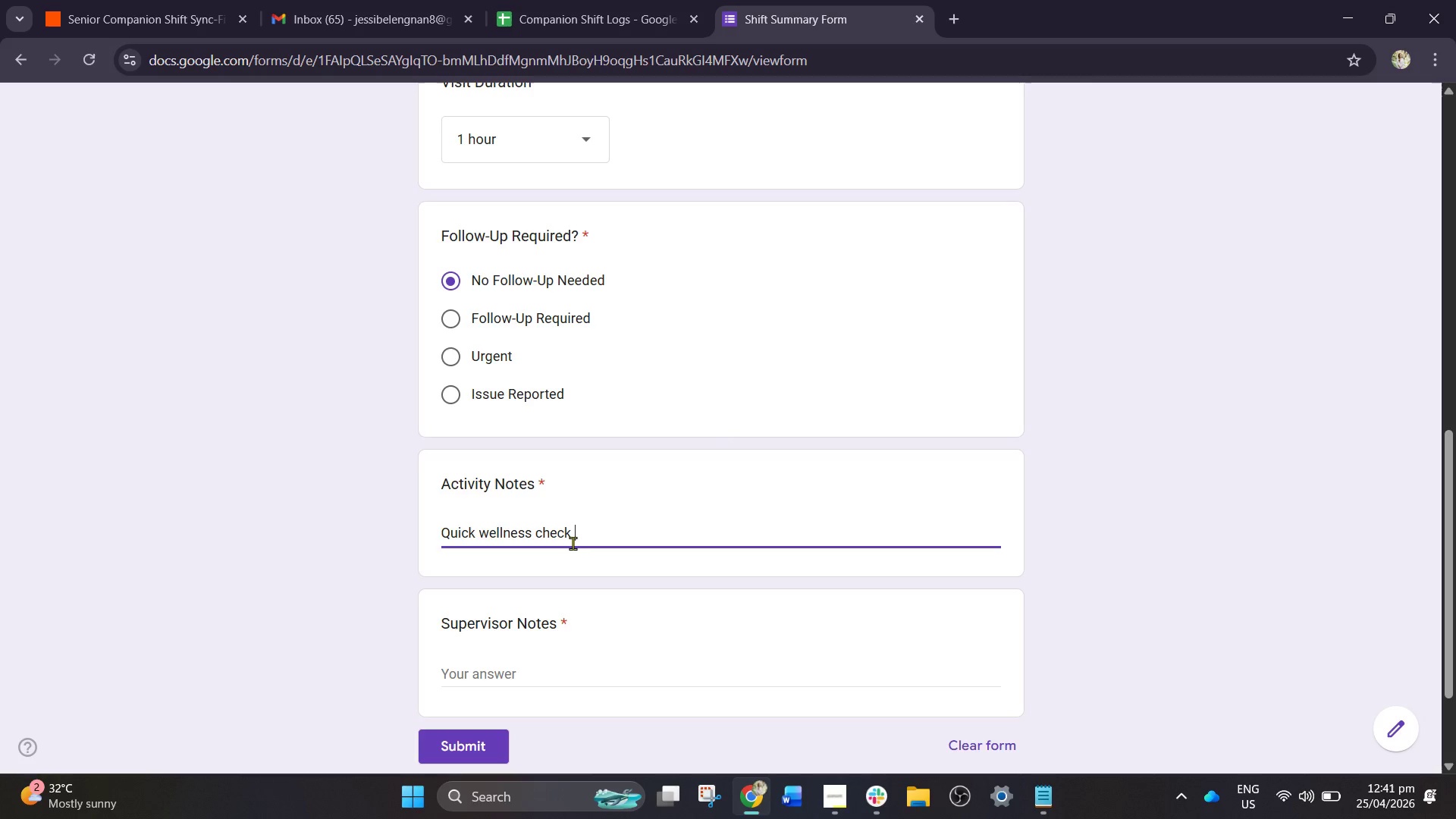 
type(completed)
 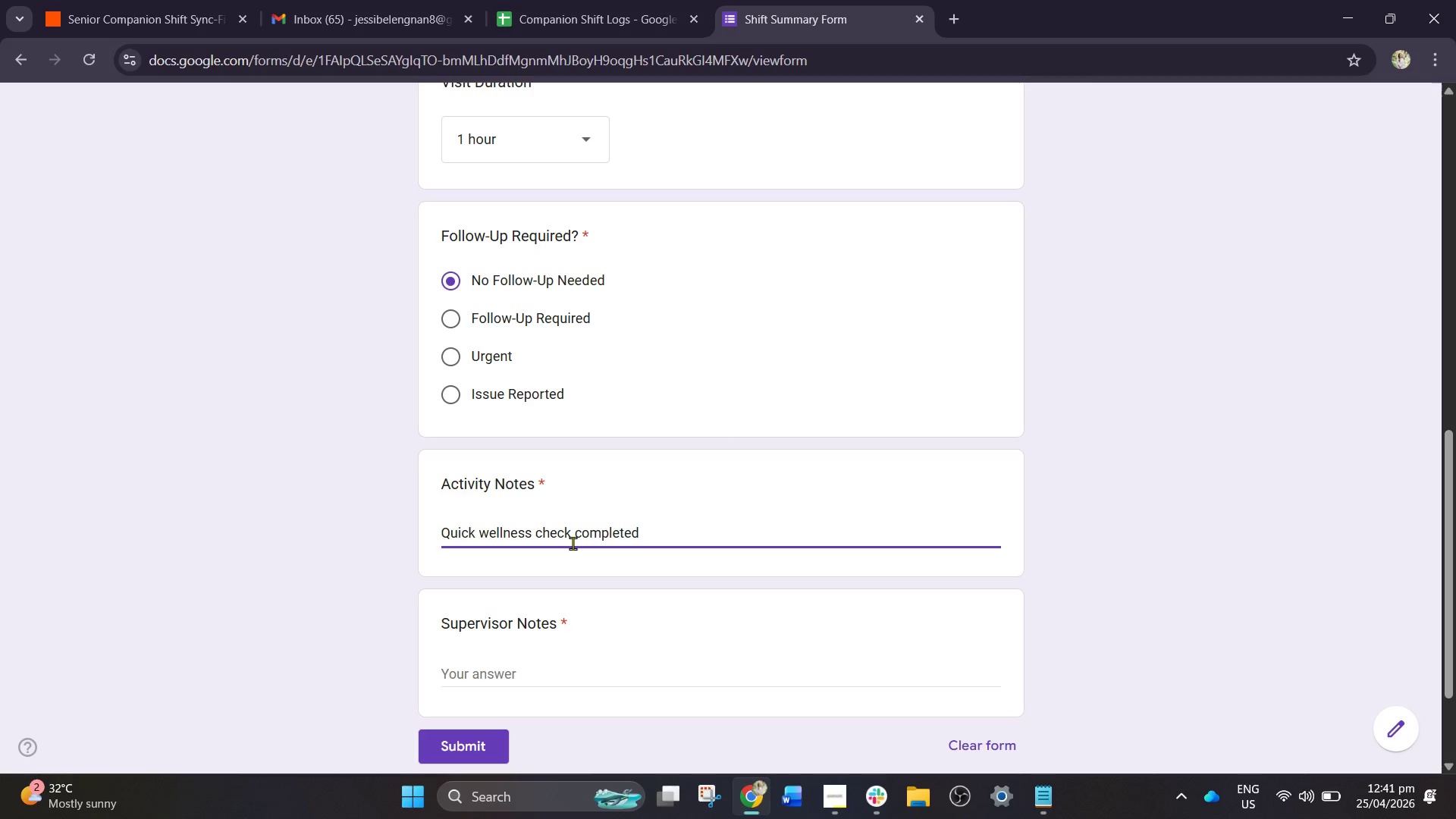 
wait(7.78)
 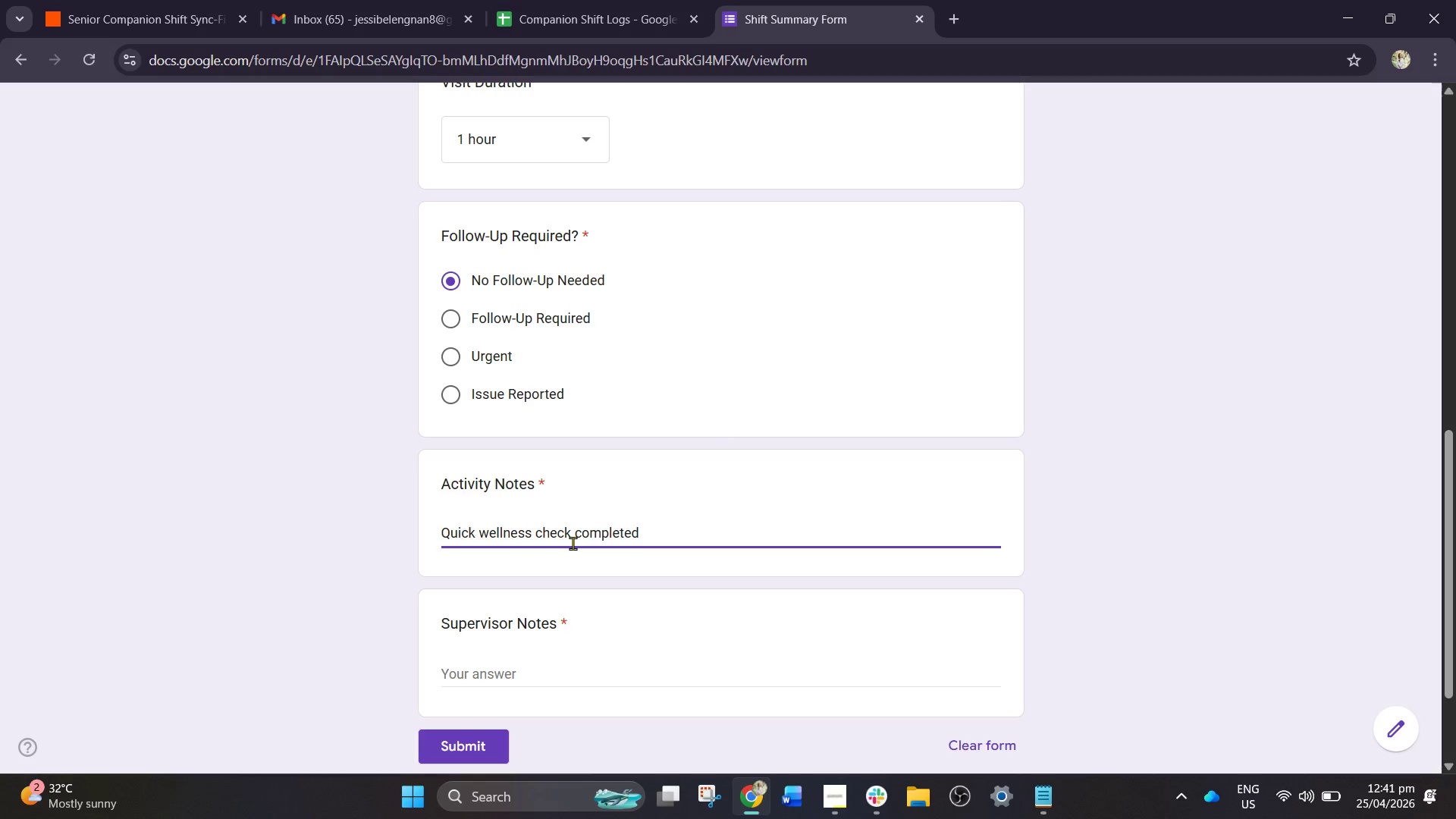 
key(Period)
 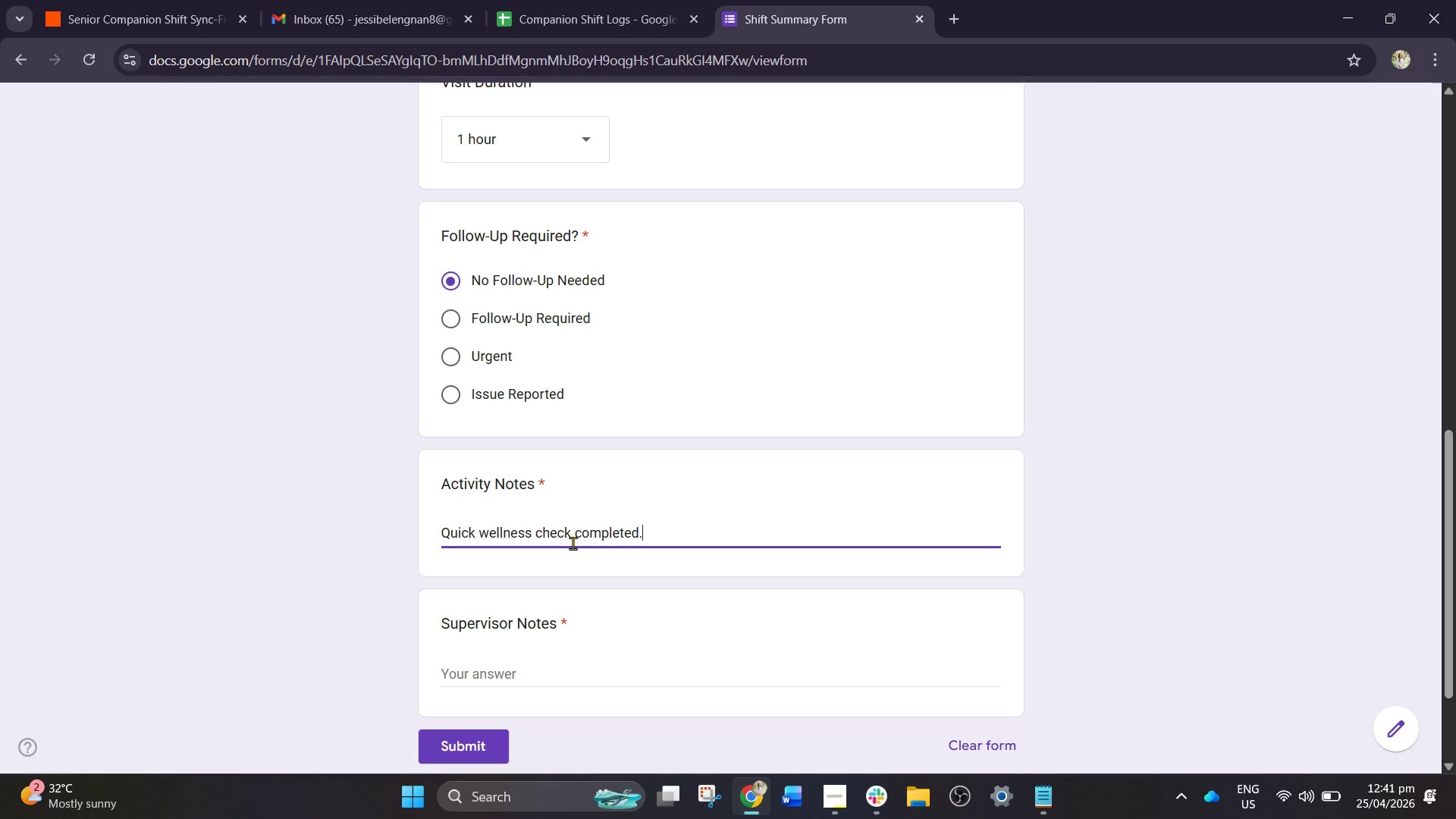 
wait(9.11)
 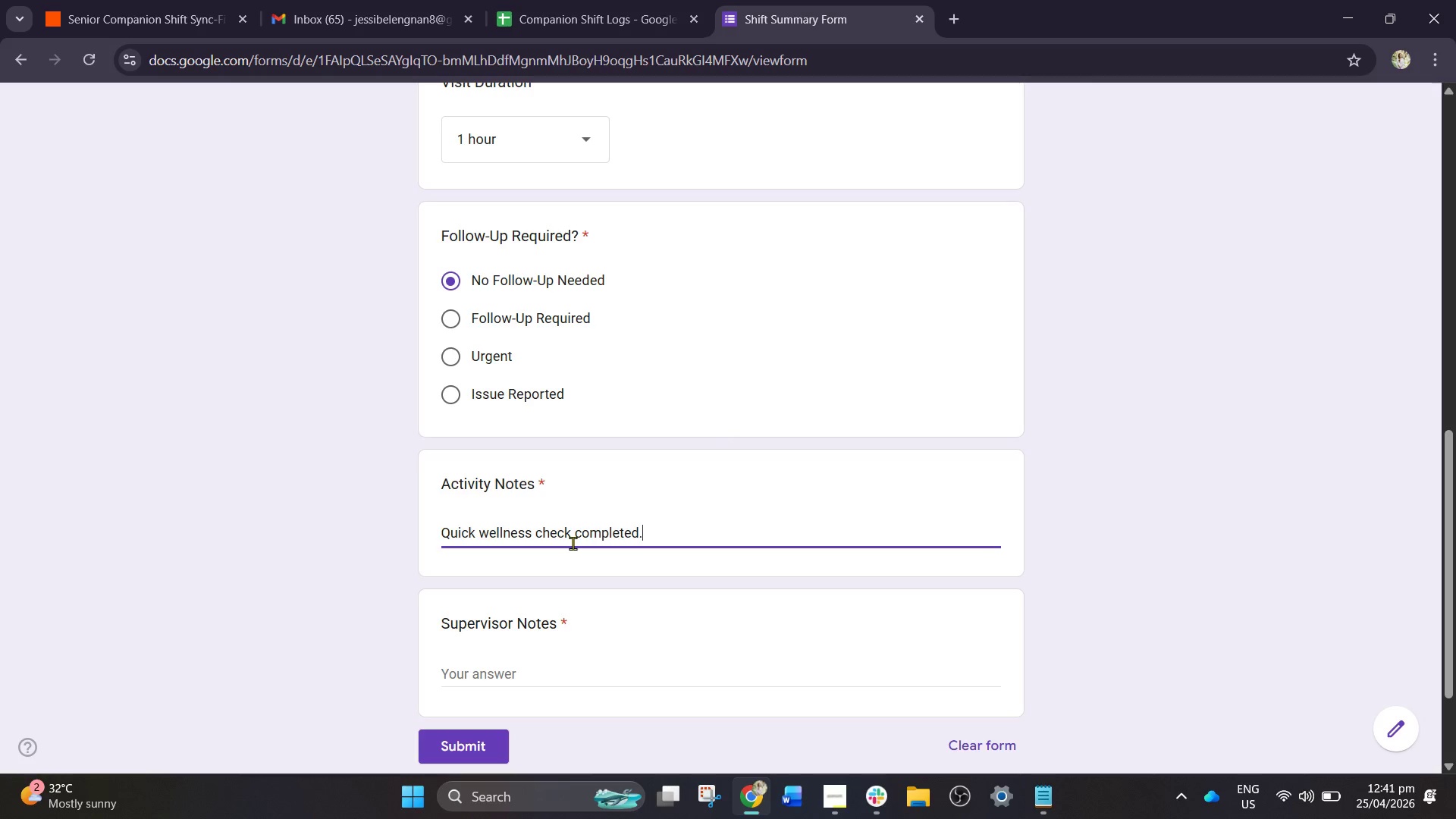 
type( Break)
 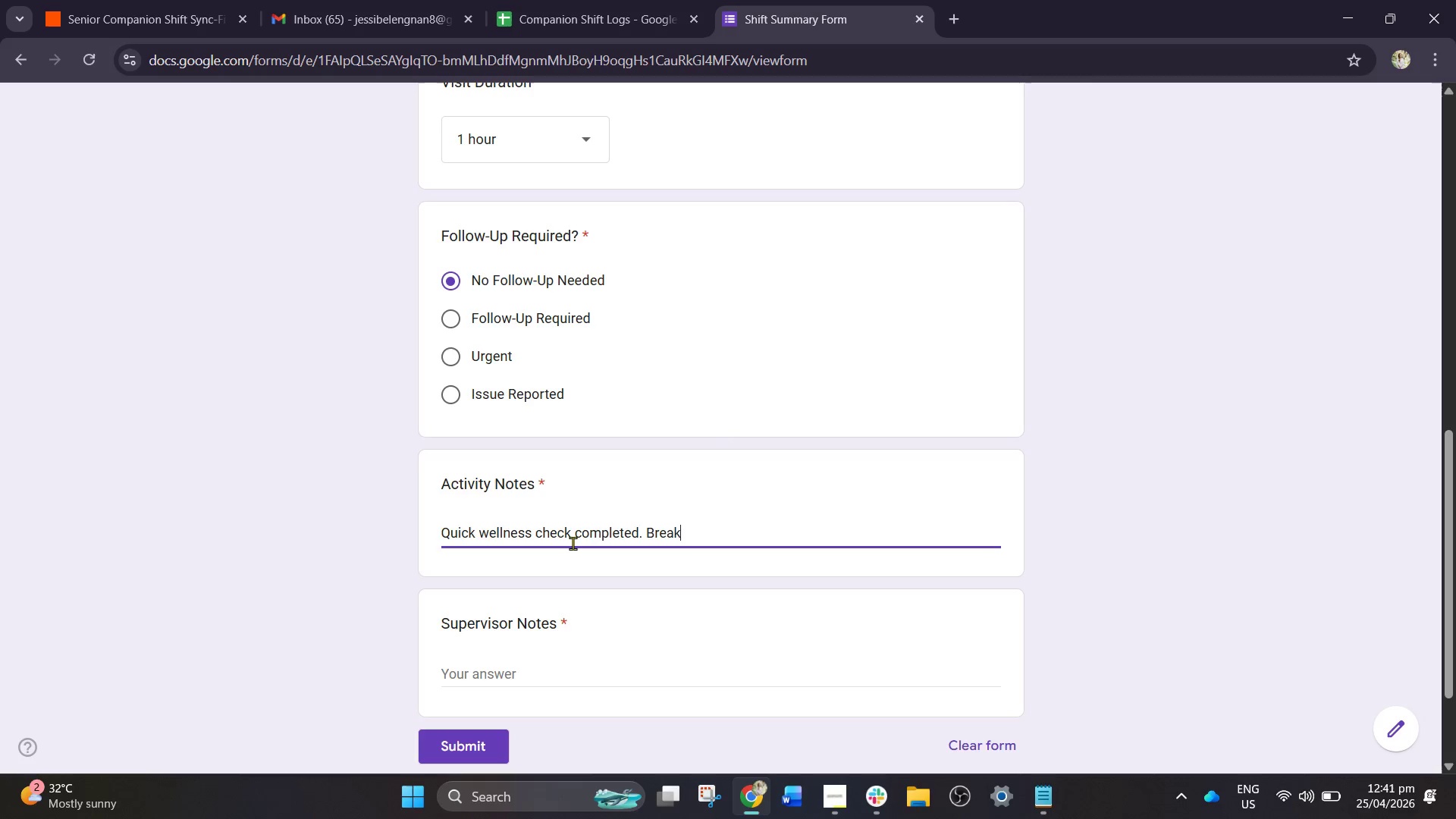 
type(fast seved)
 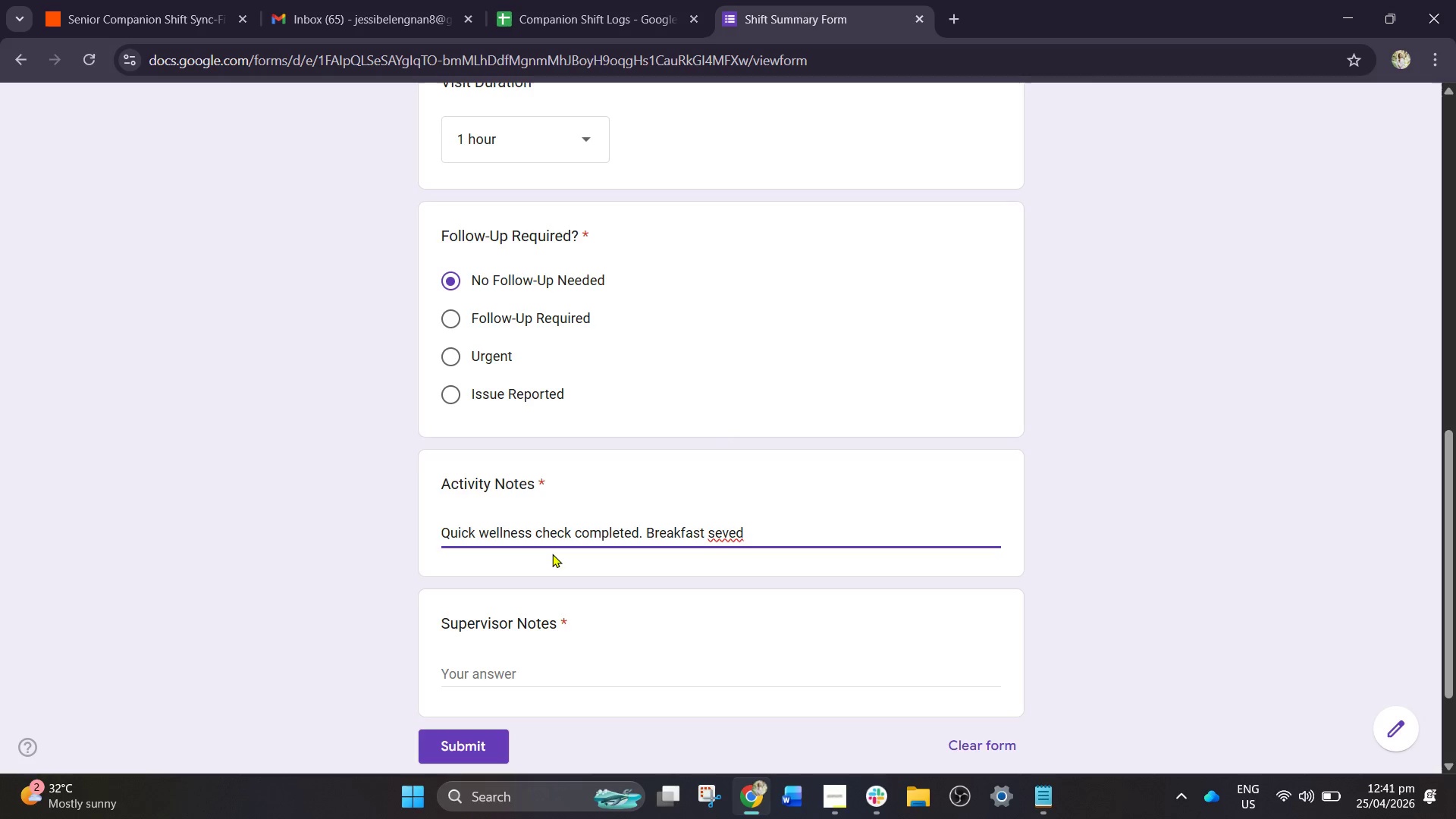 
left_click([552, 554])
 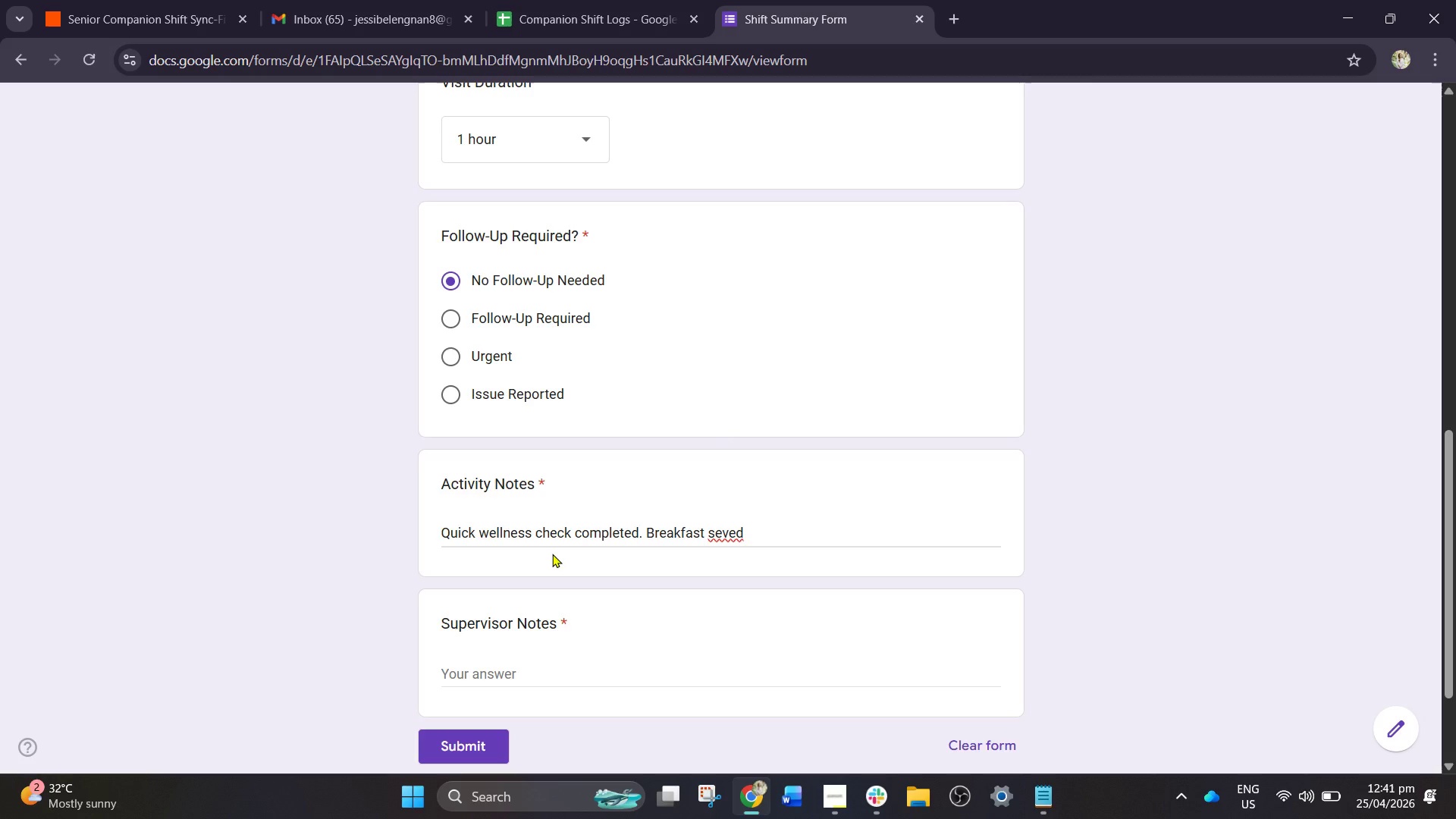 
key(Backspace)
 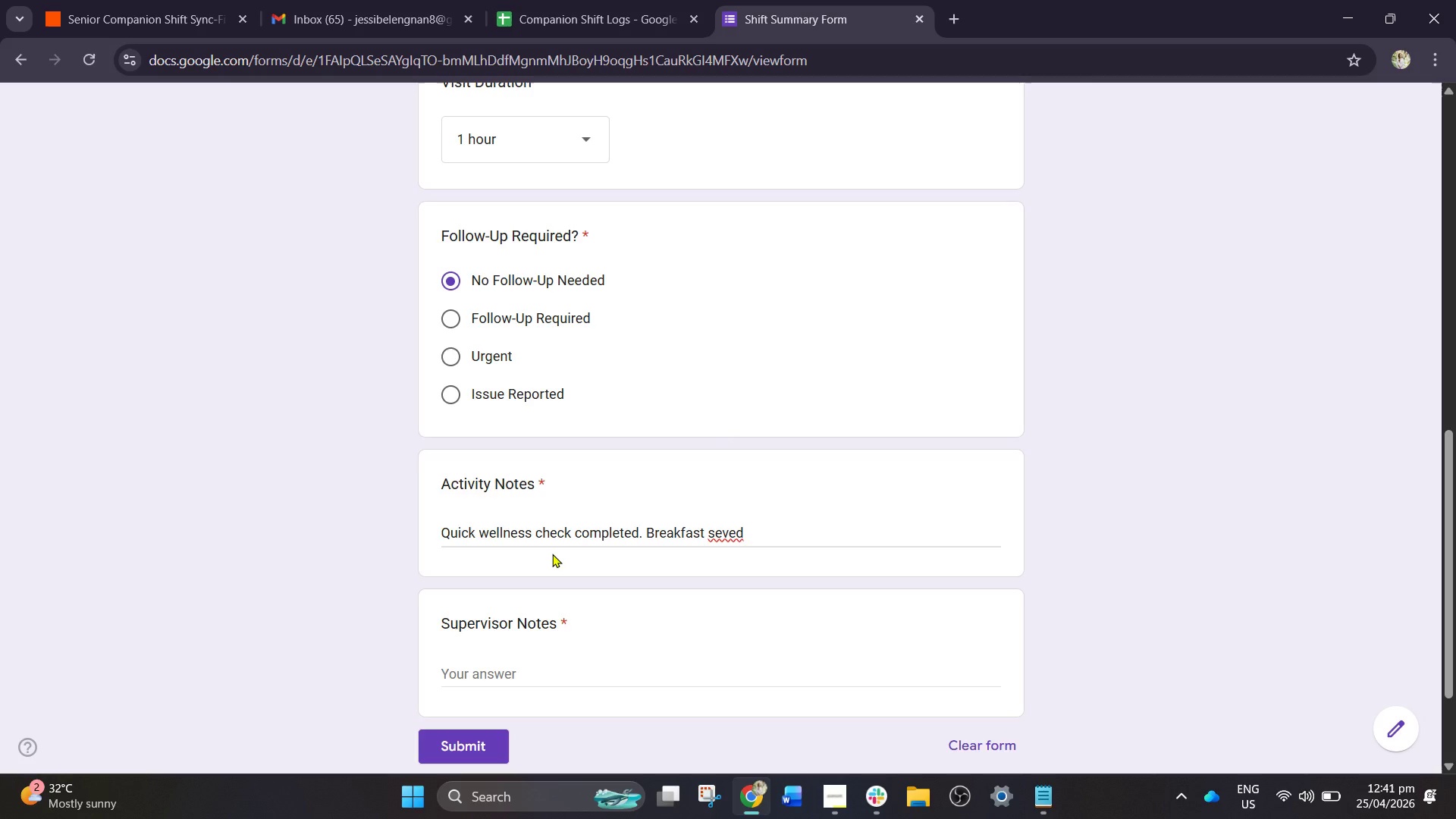 
key(Backspace)
 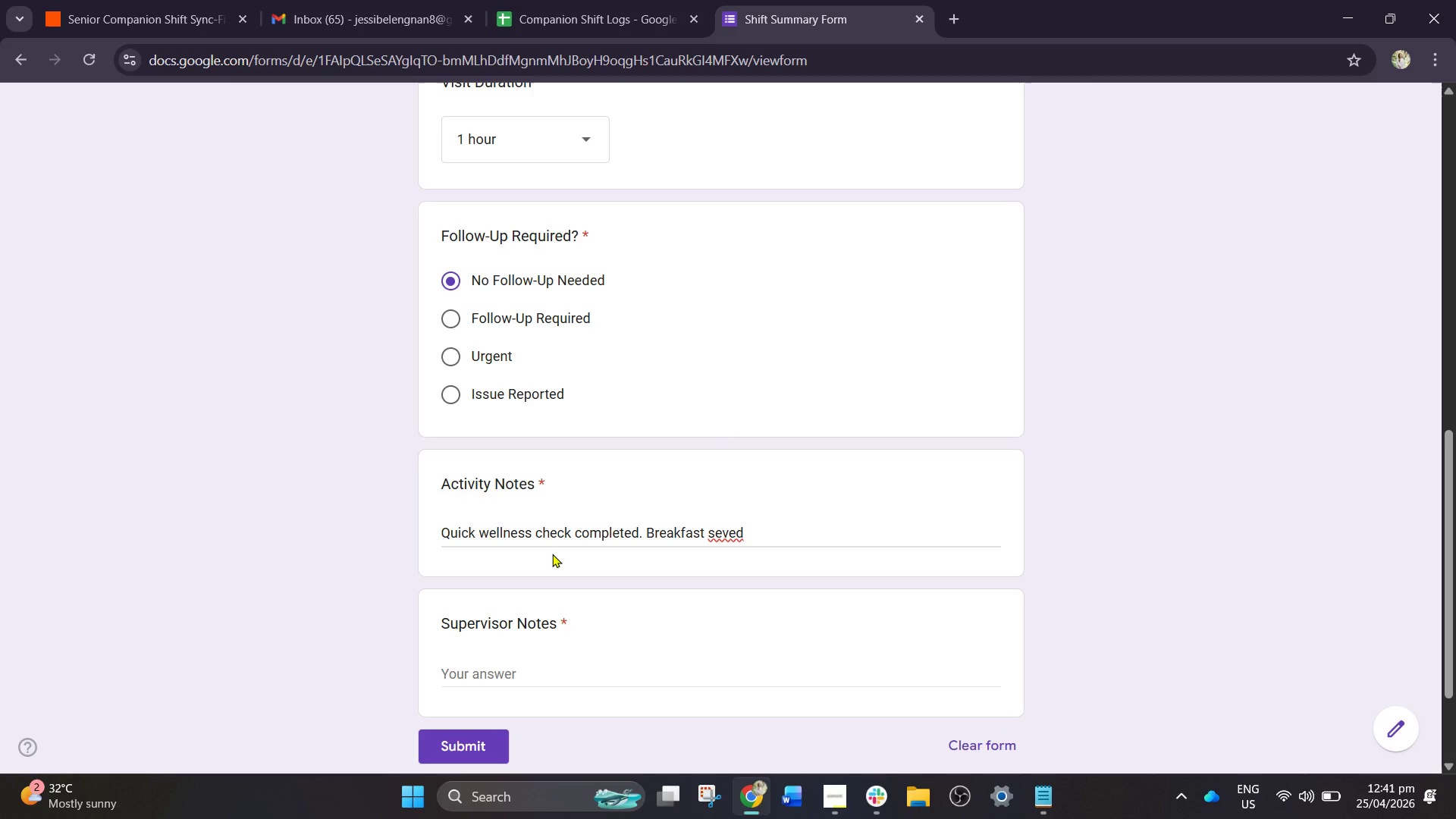 
key(Backspace)
 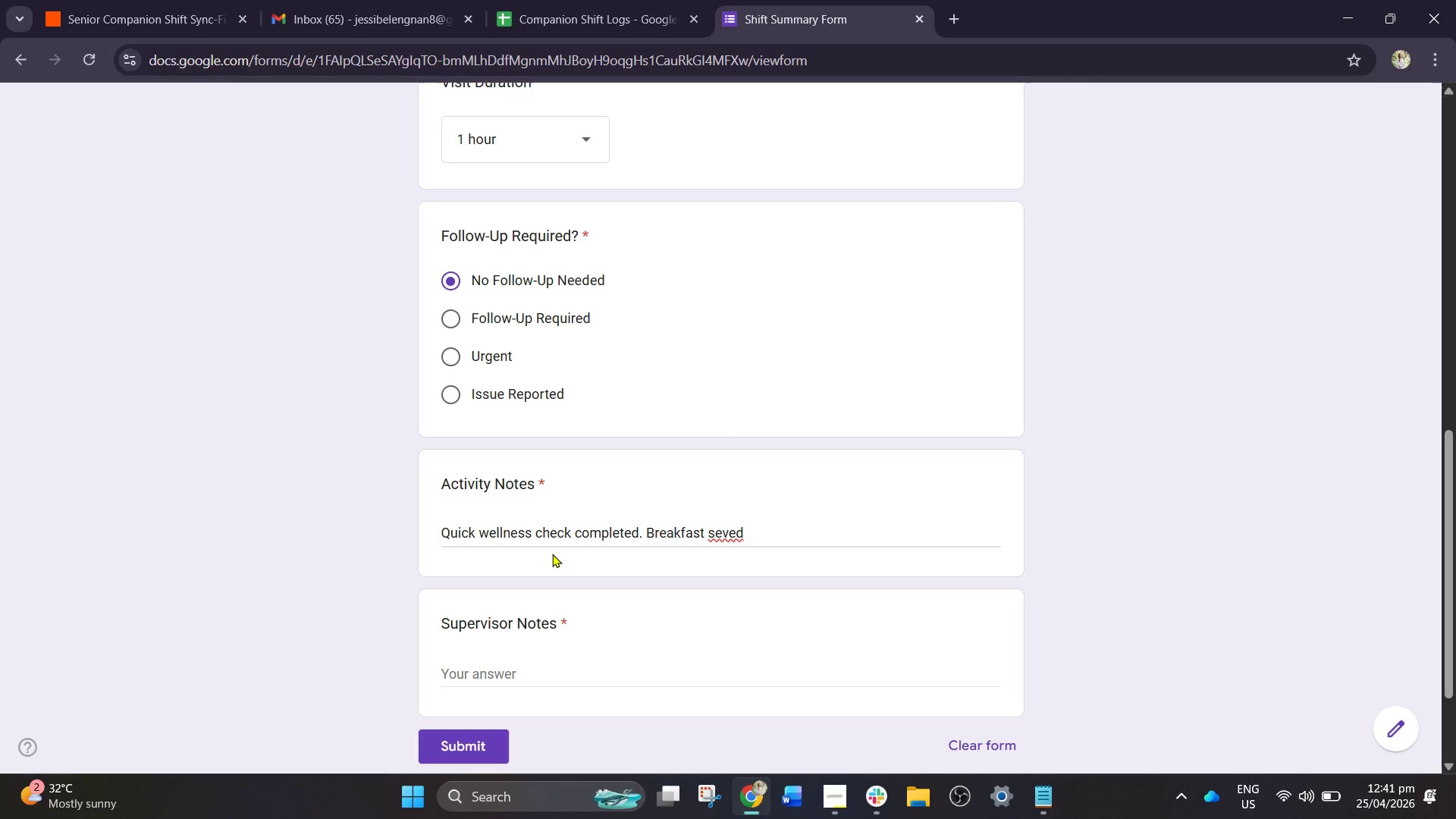 
key(Backspace)
 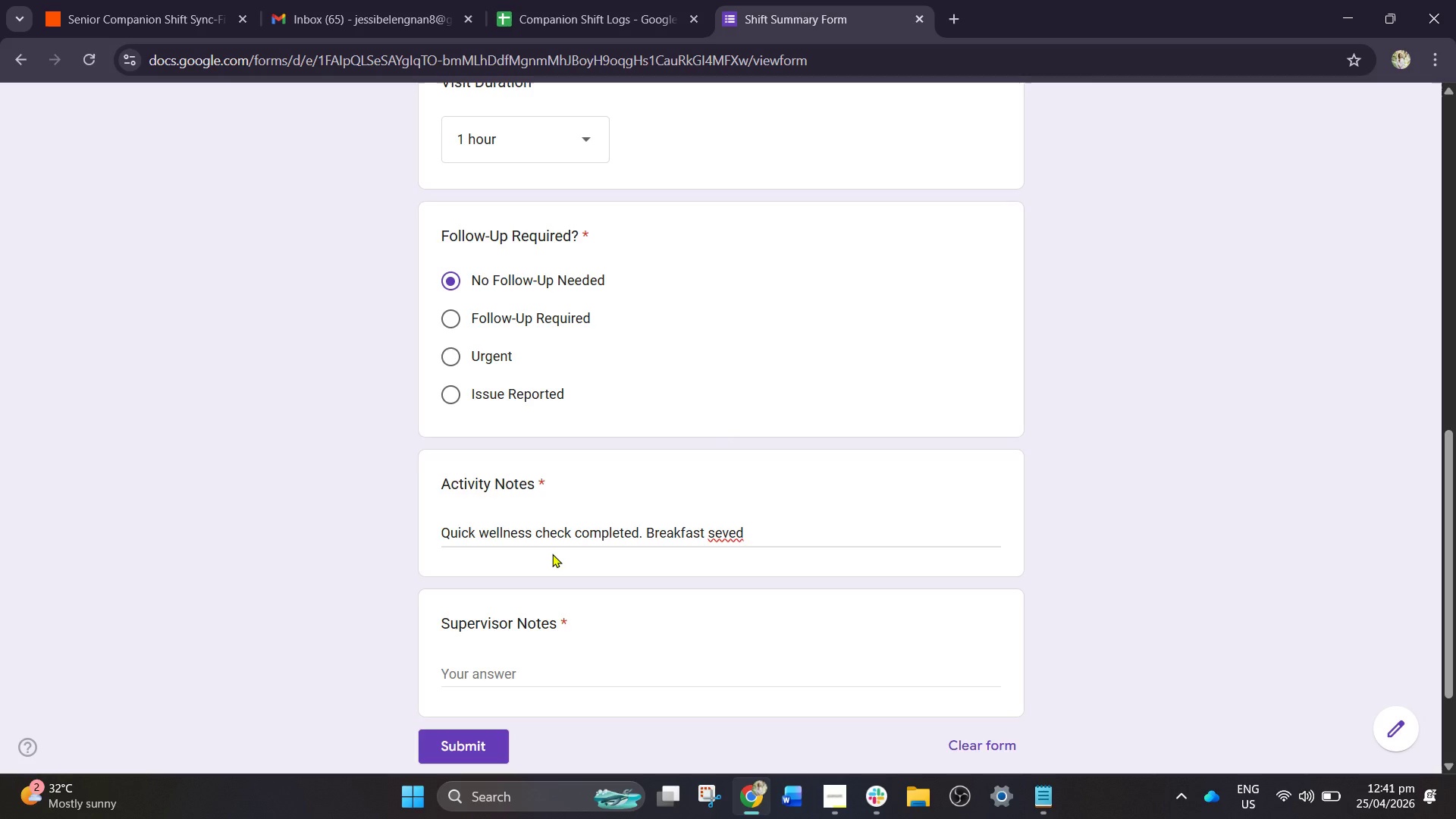 
key(Backspace)
 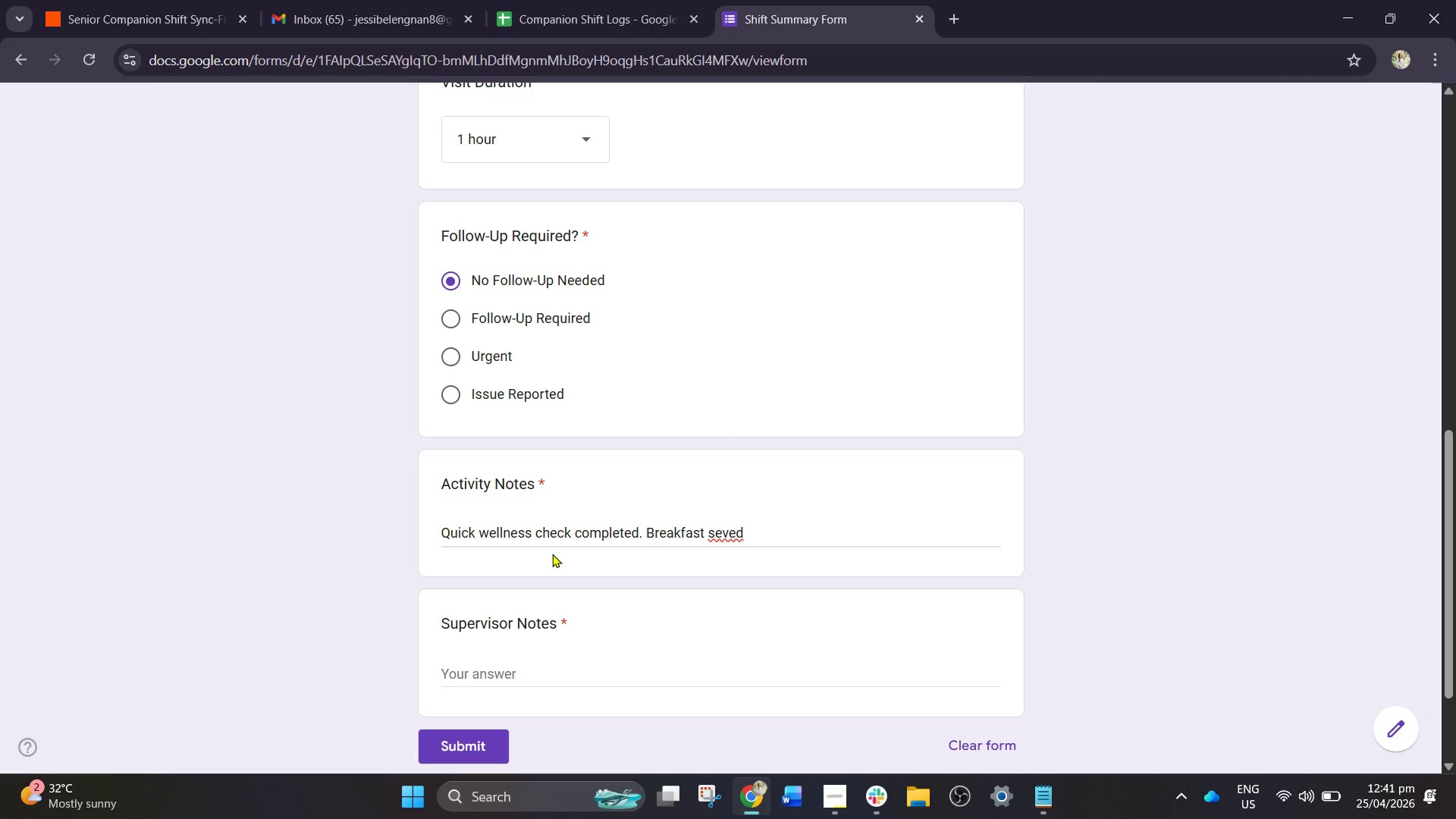 
key(Backspace)
 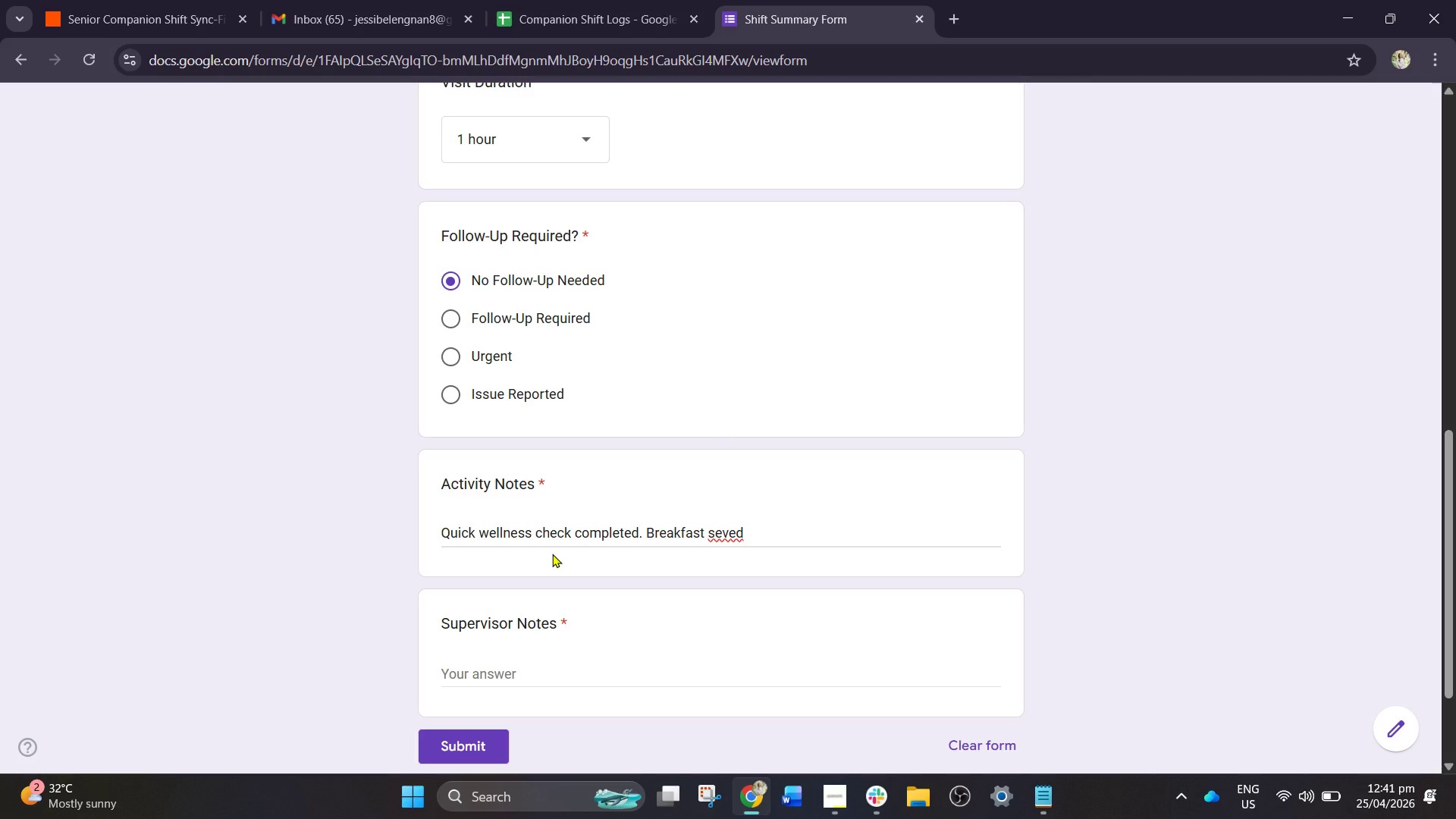 
key(Backspace)
 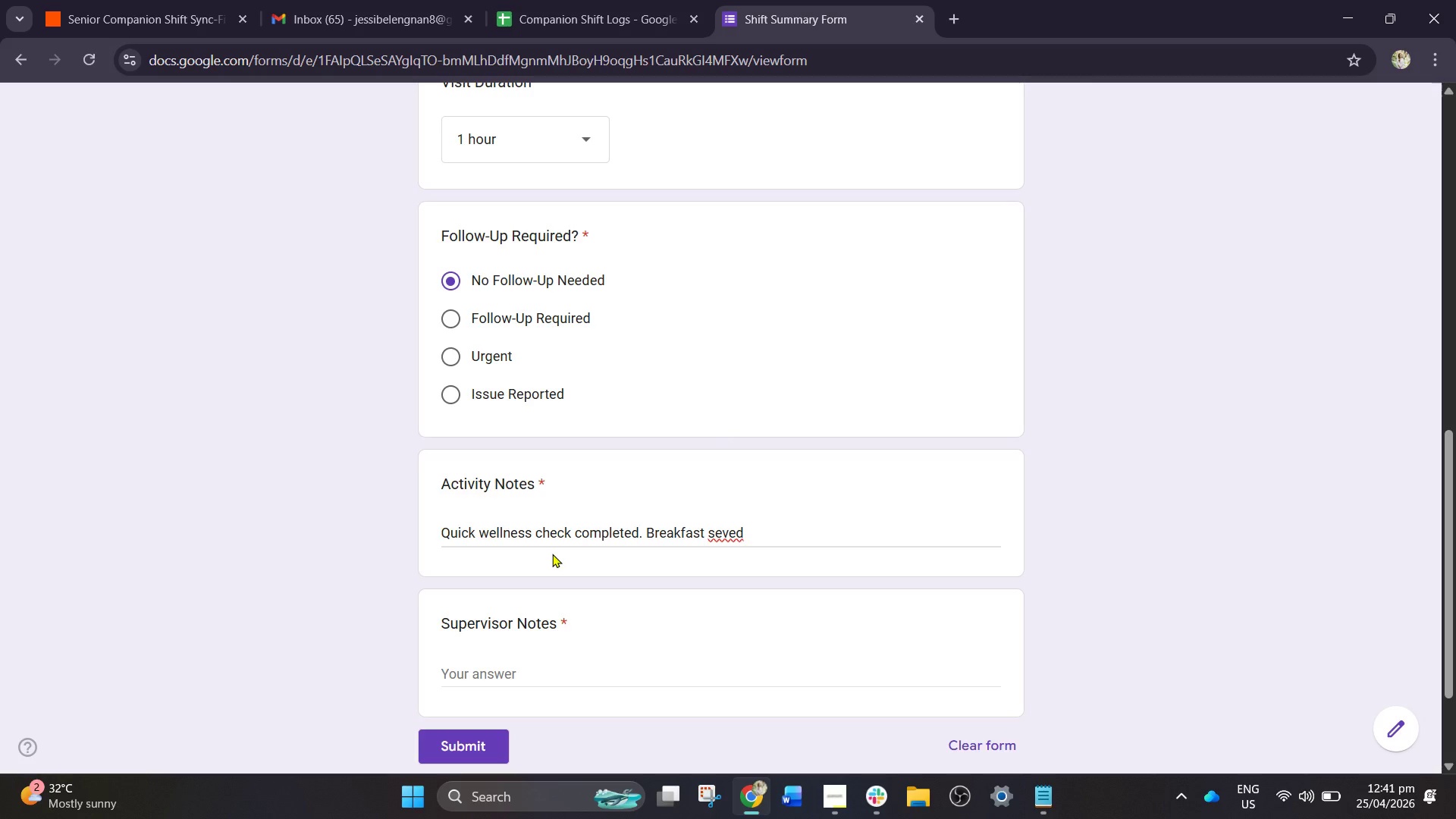 
left_click_drag(start_coordinate=[524, 547], to_coordinate=[535, 532])
 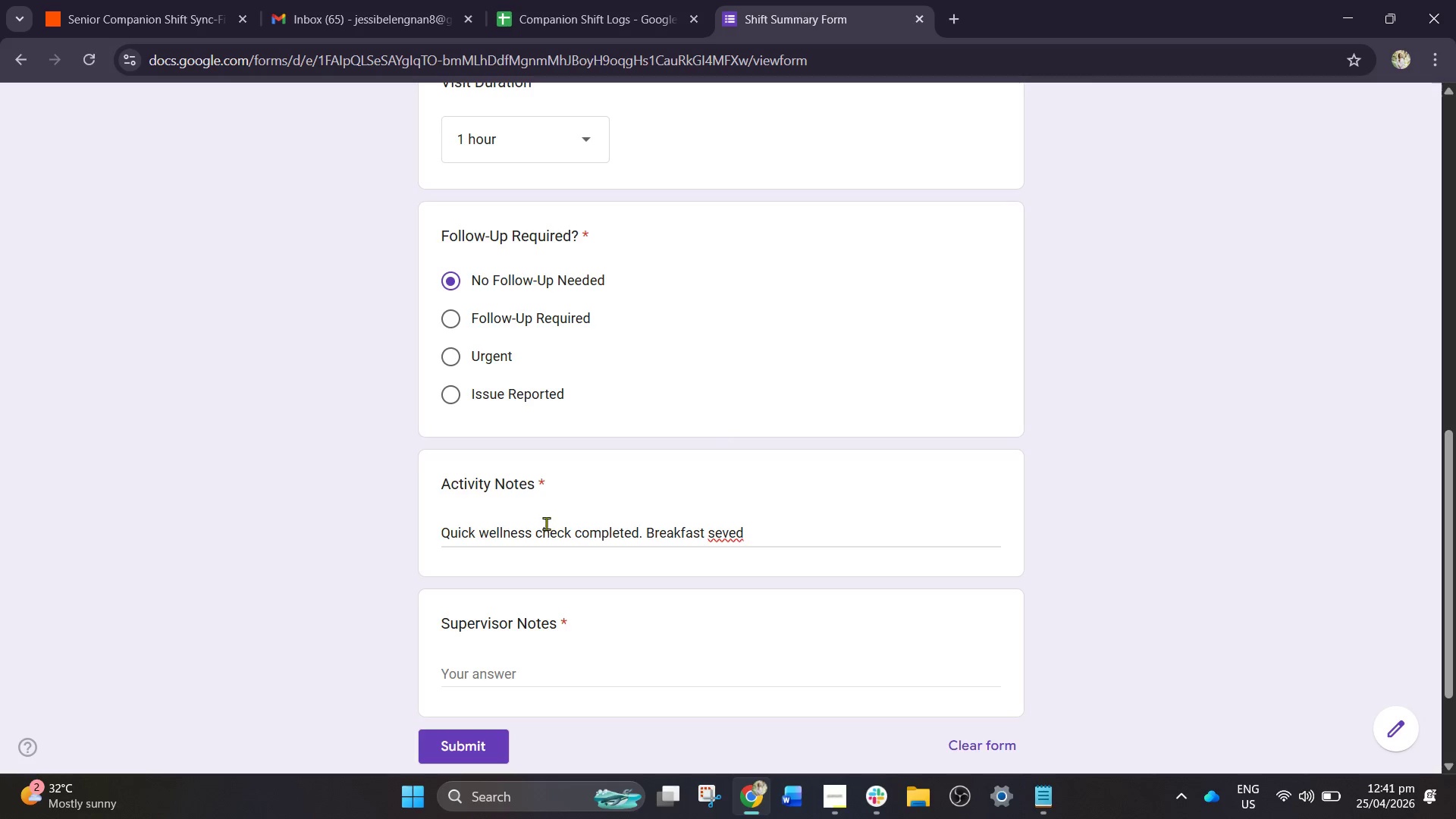 
left_click([546, 523])
 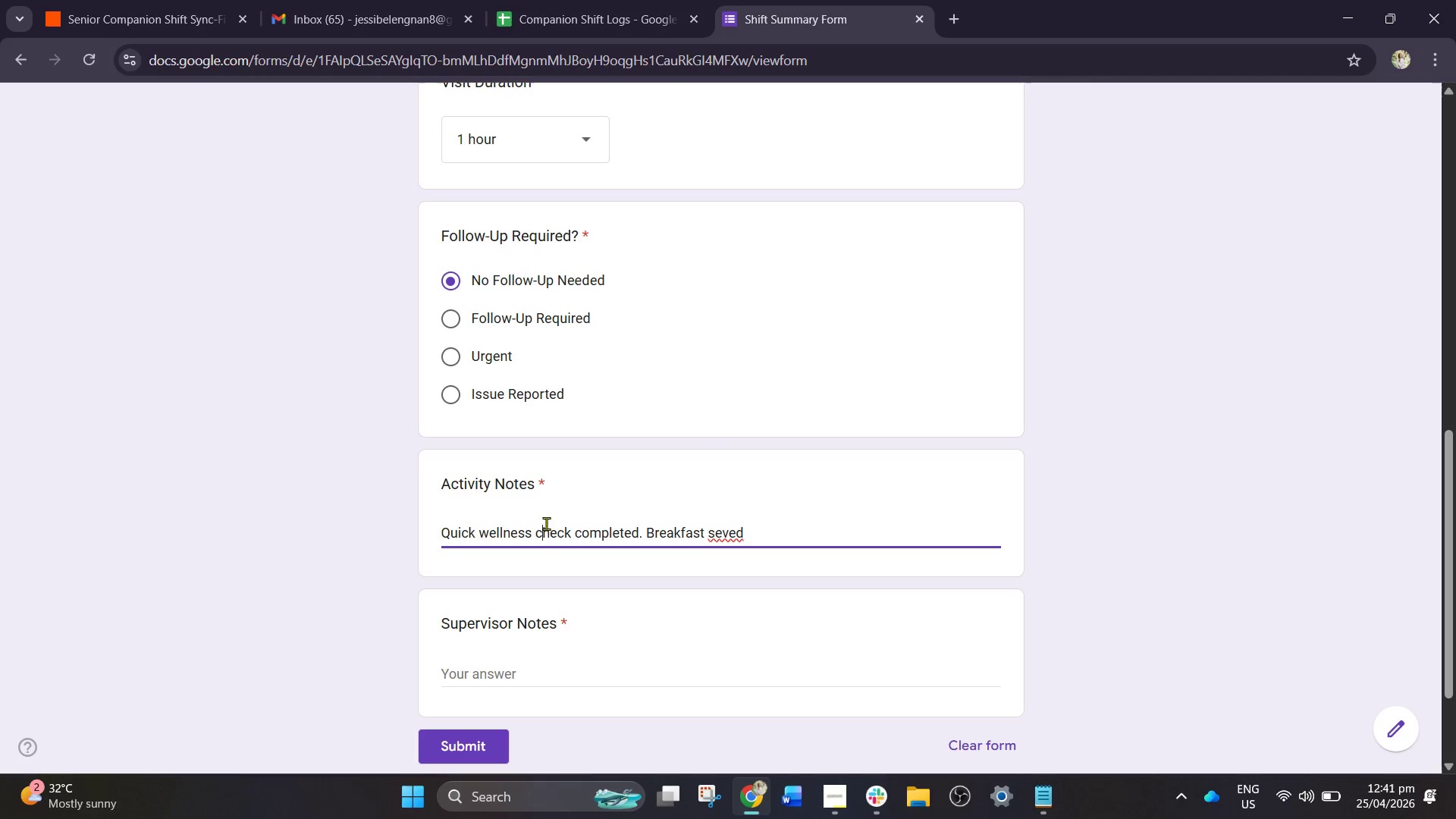 
key(Backspace)
 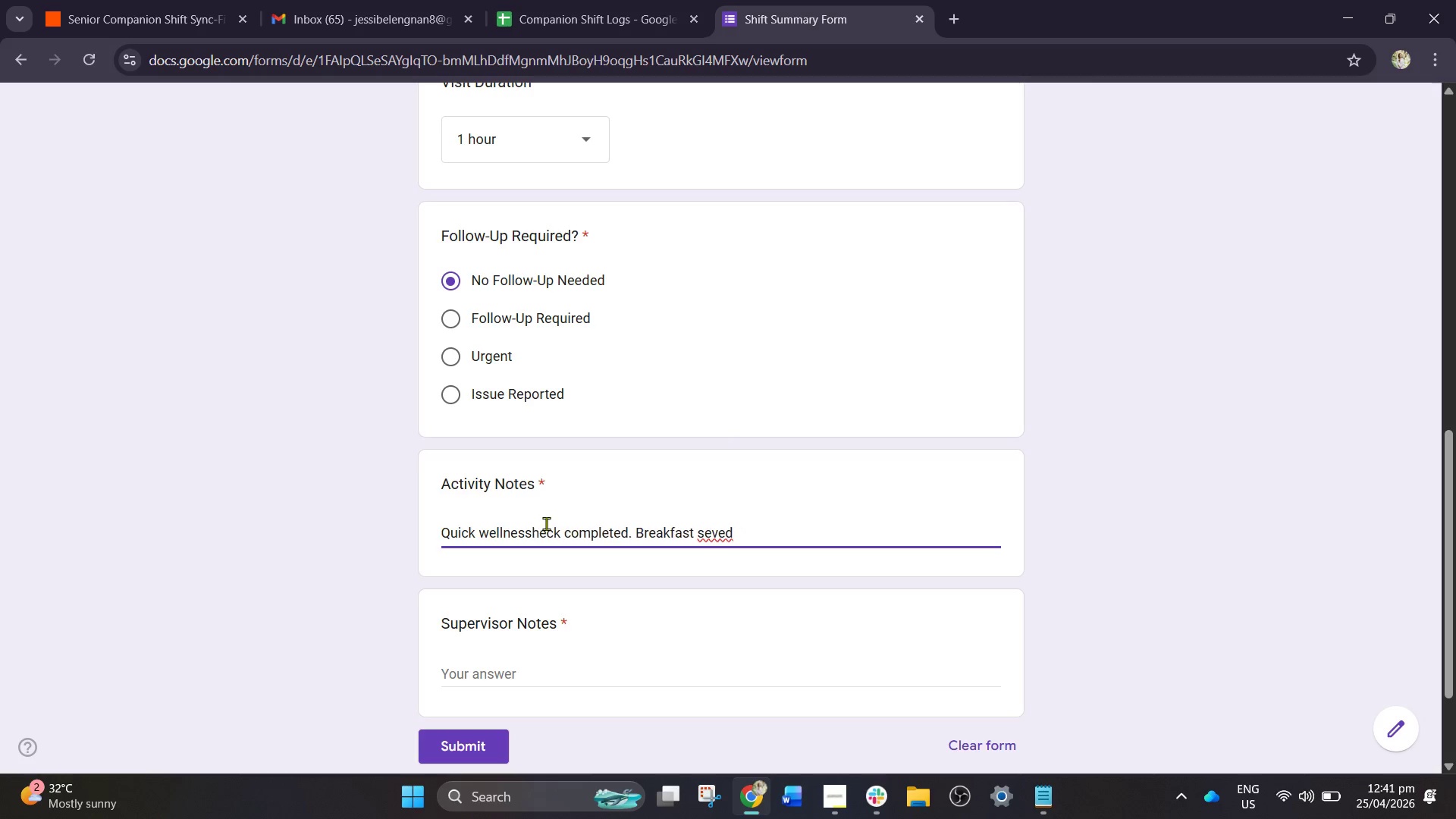 
key(Backspace)
 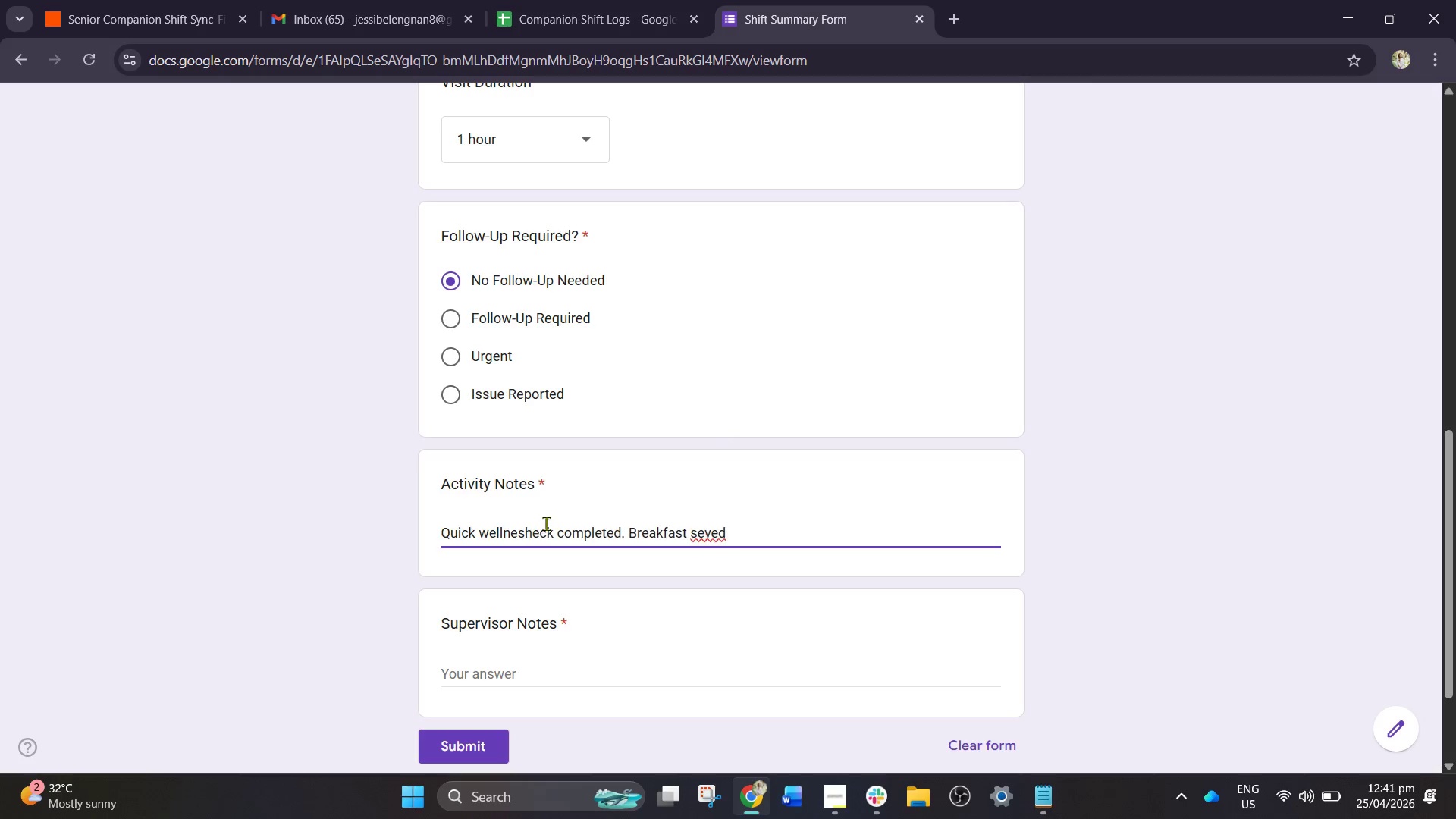 
key(Backspace)
 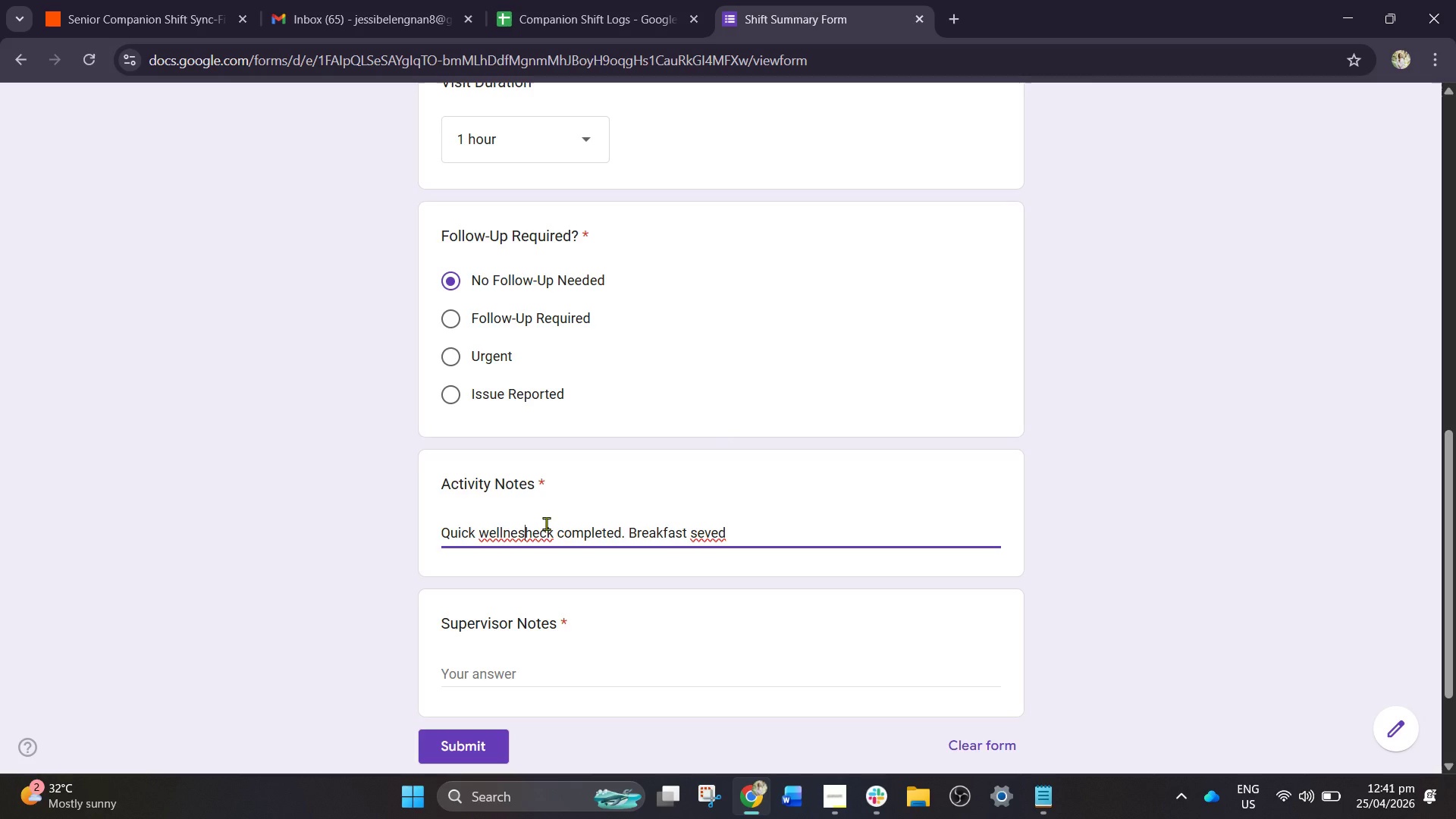 
wait(6.16)
 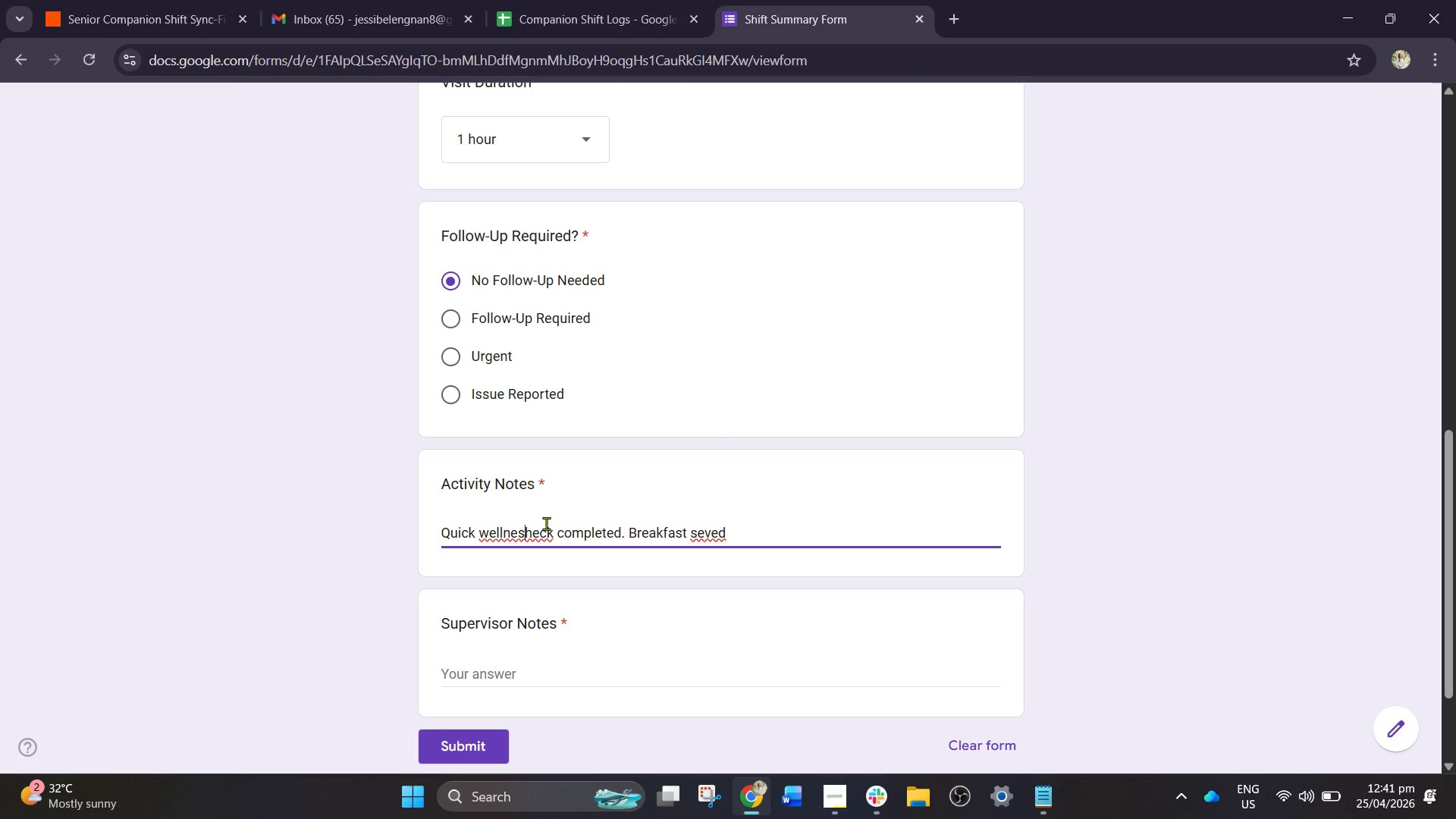 
key(S)
 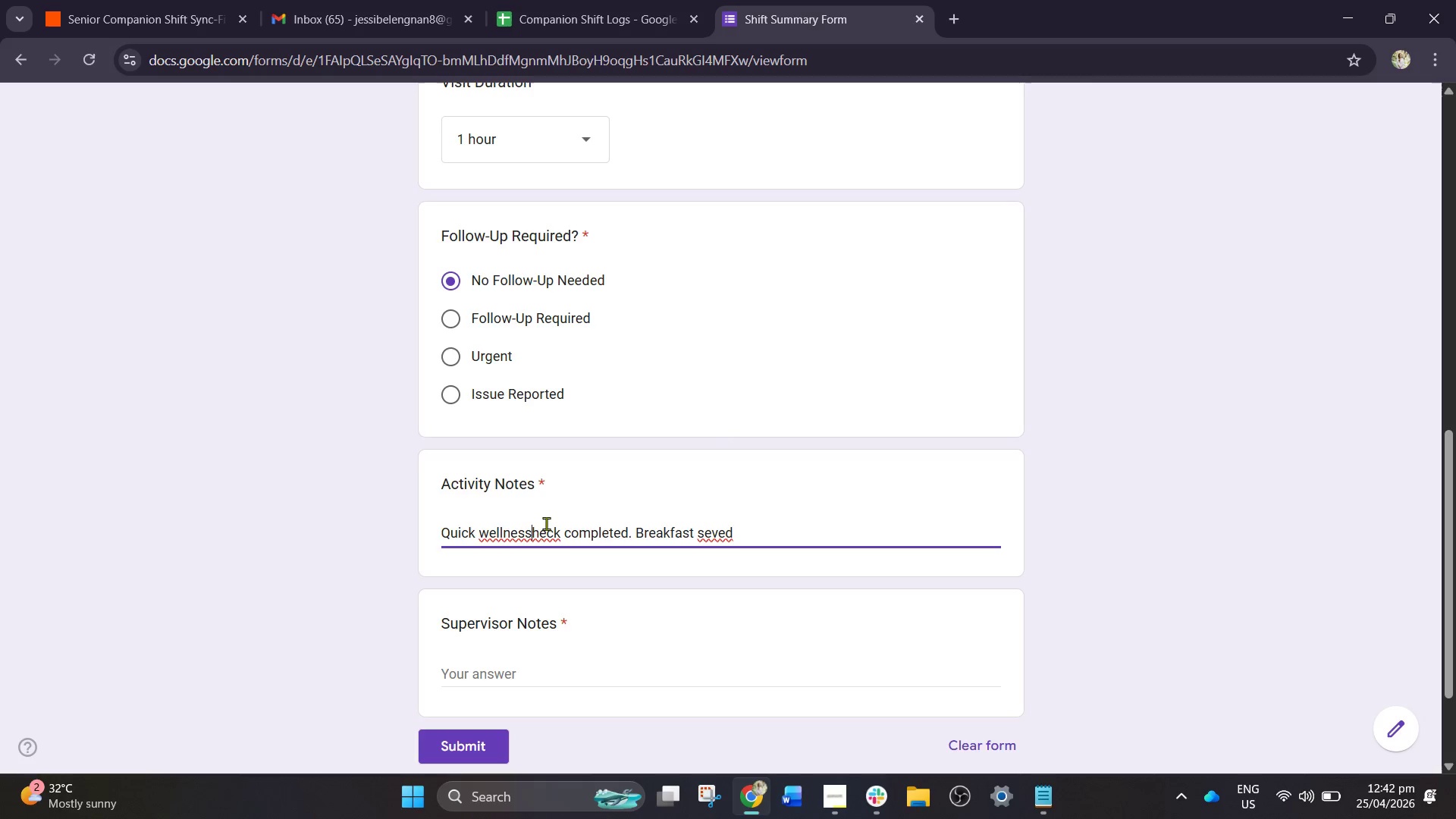 
key(Space)
 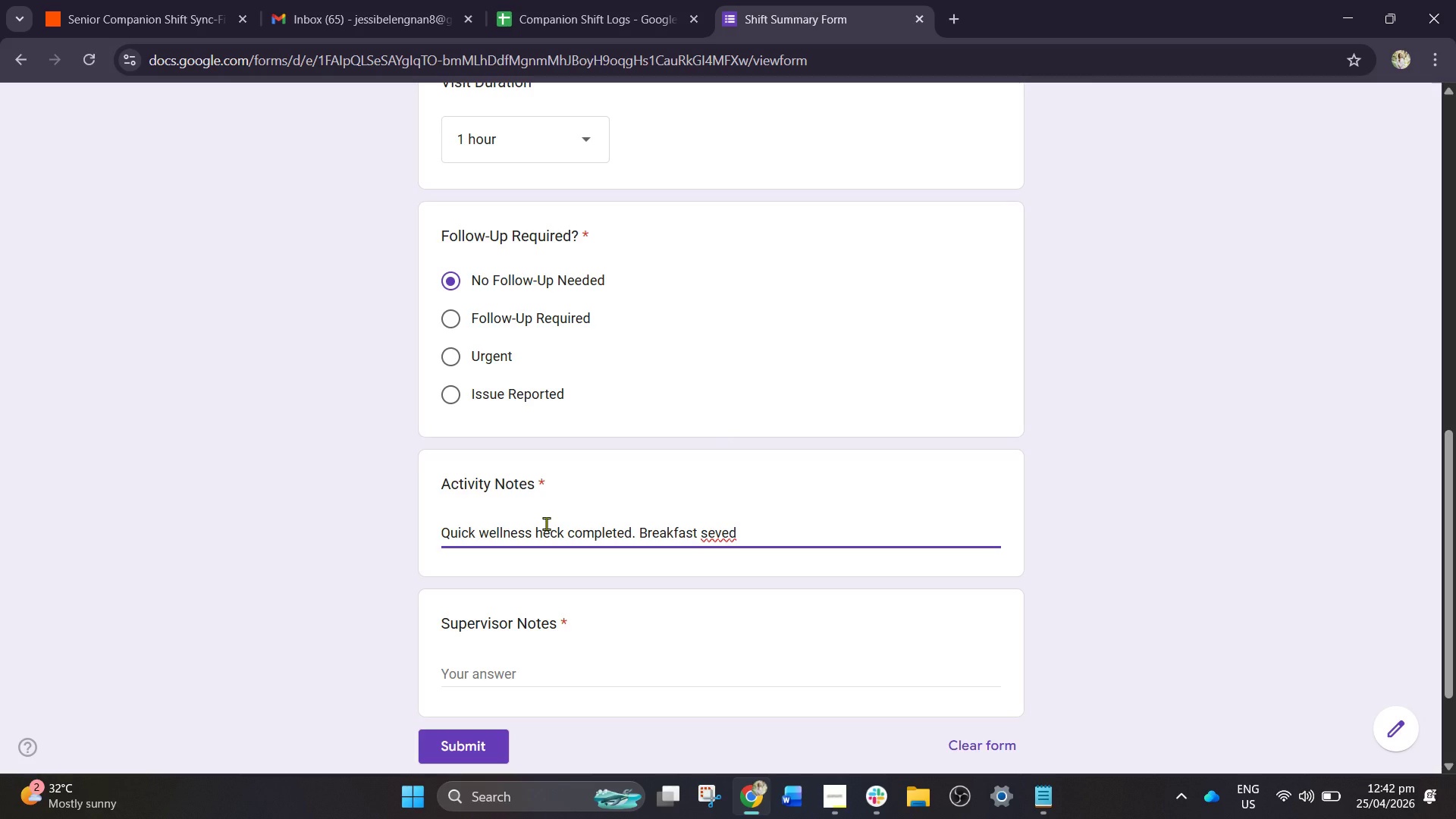 
key(C)
 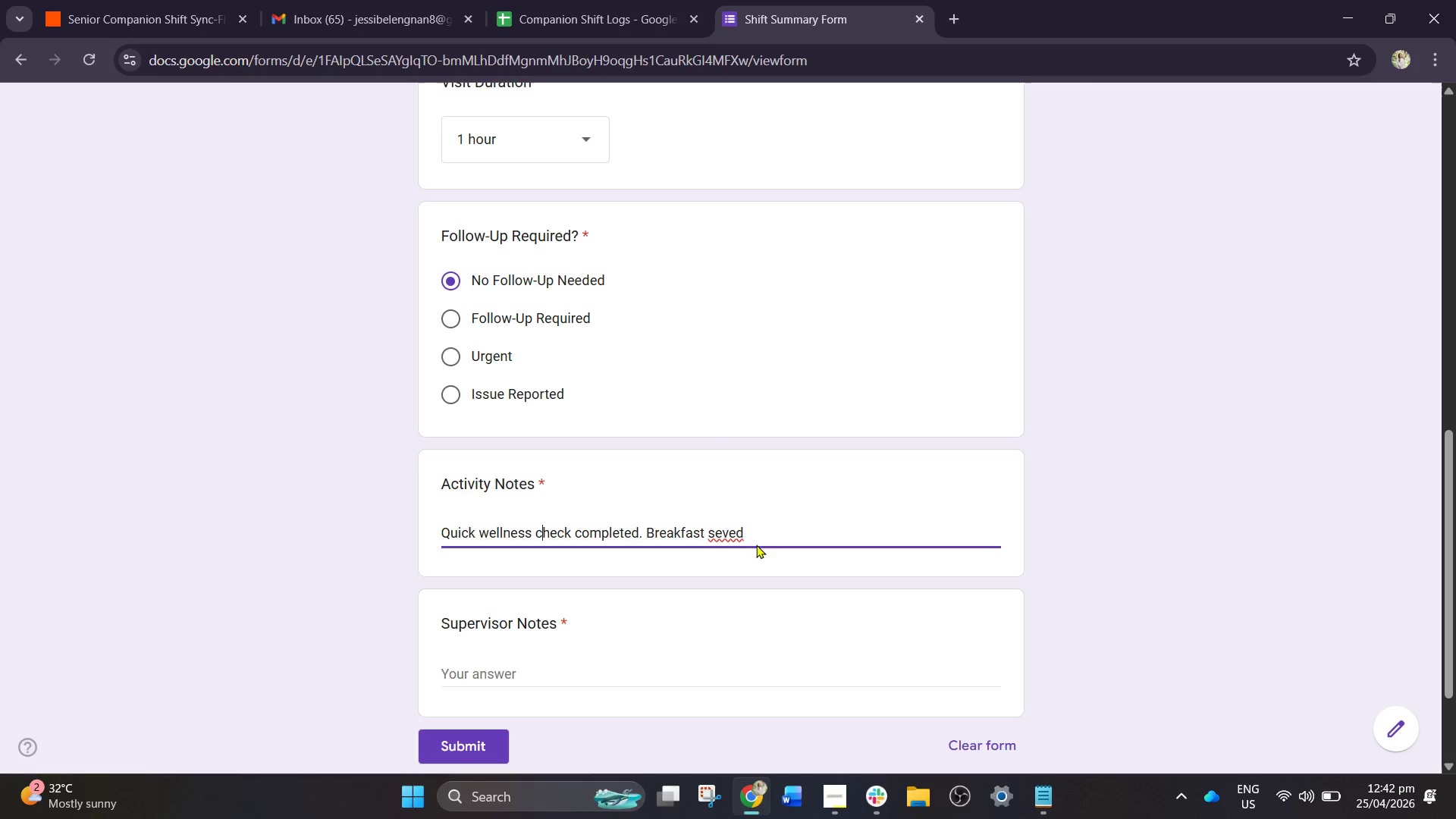 
left_click([758, 533])
 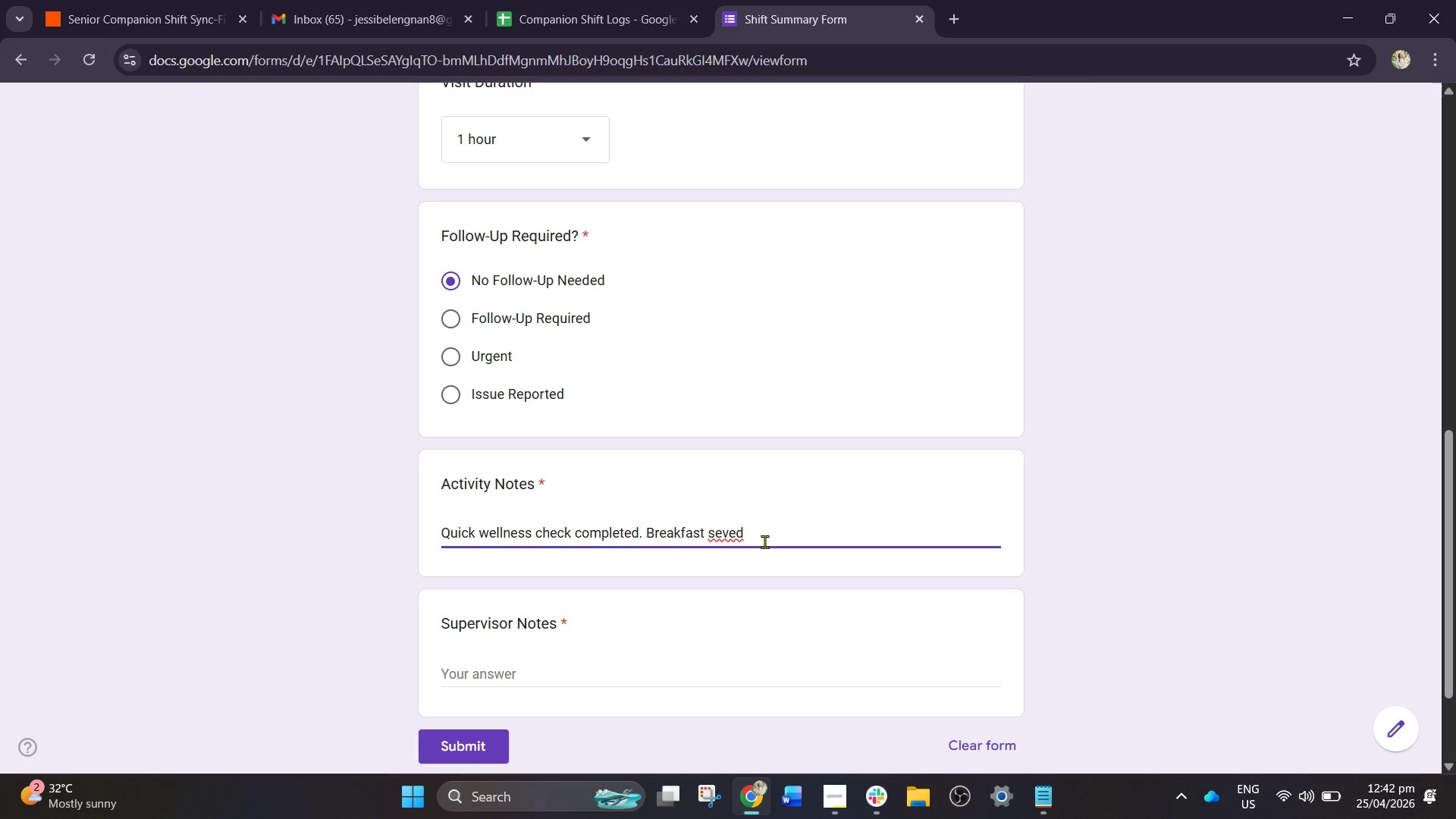 
key(Backspace)
key(Backspace)
key(Backspace)
type(rved)
 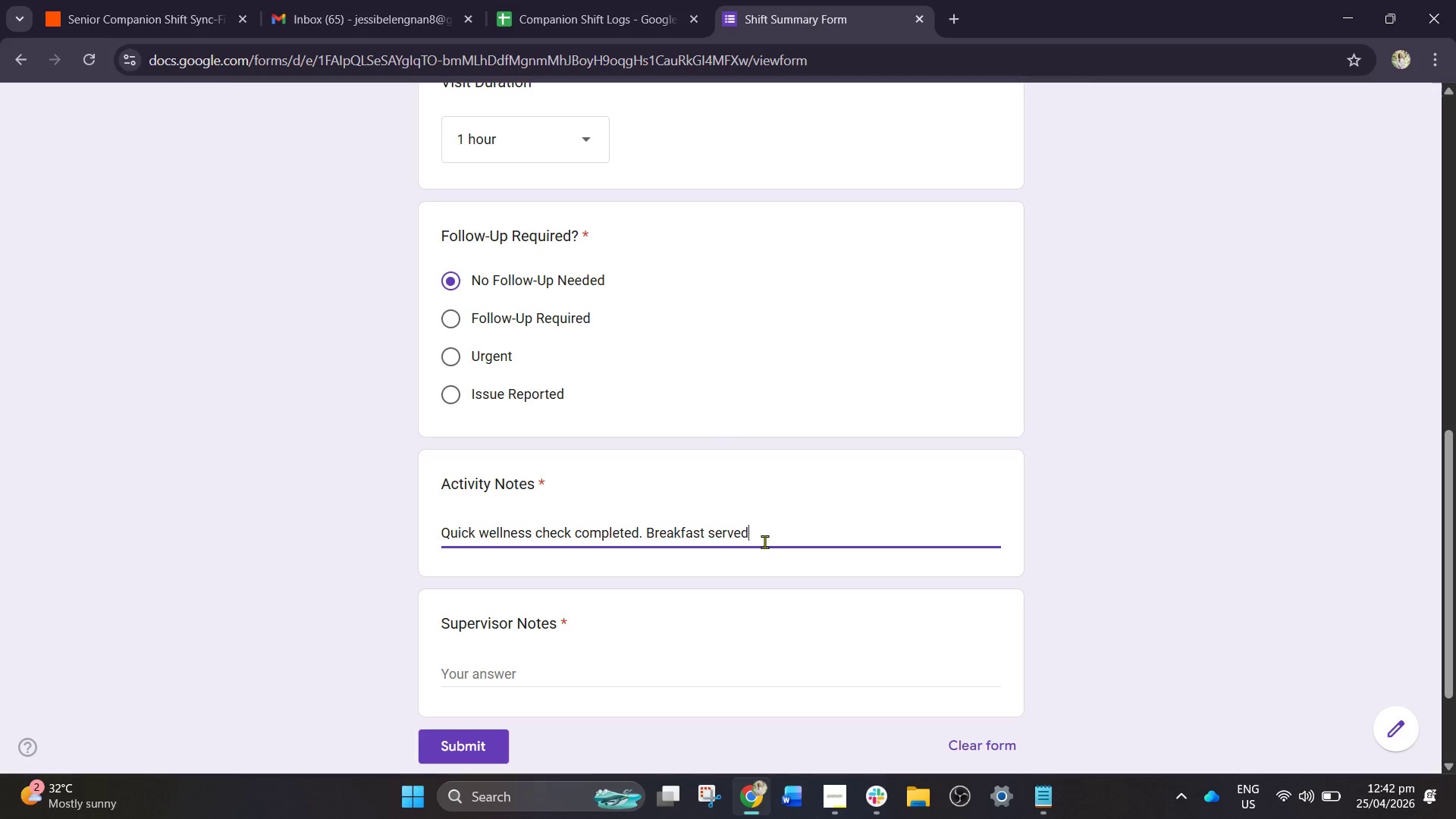 
wait(5.58)
 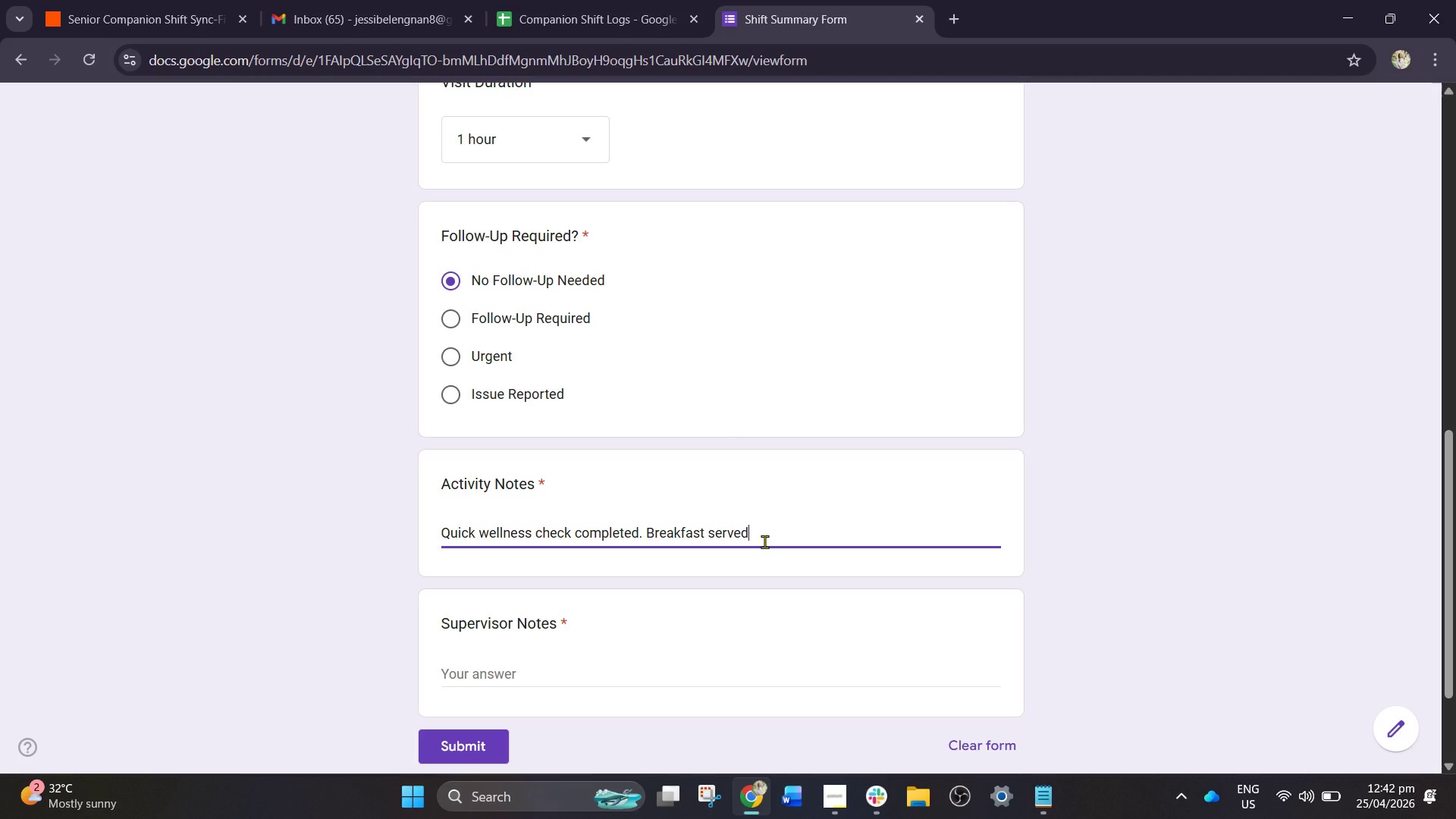 
type( and med)
 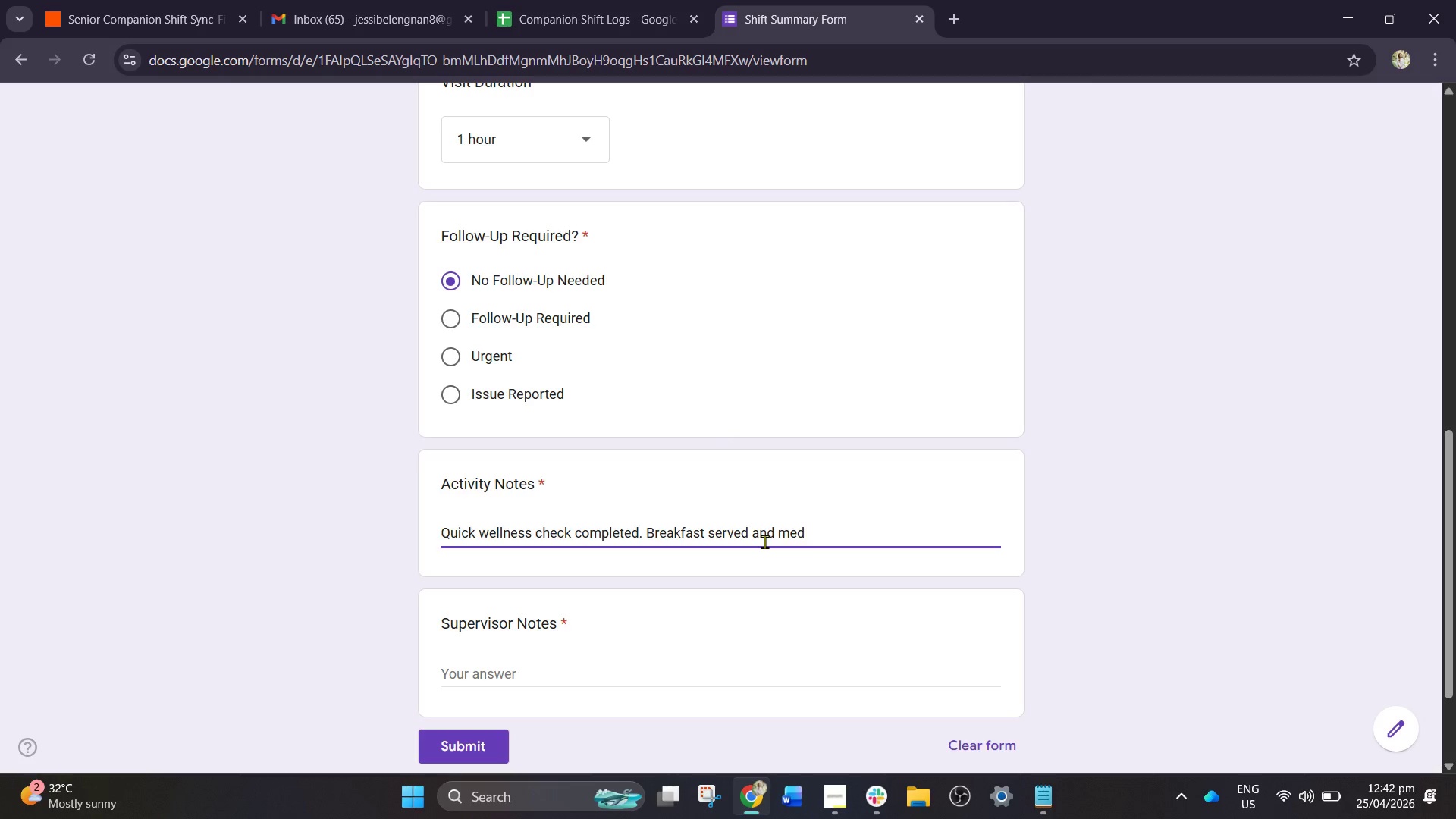 
wait(9.88)
 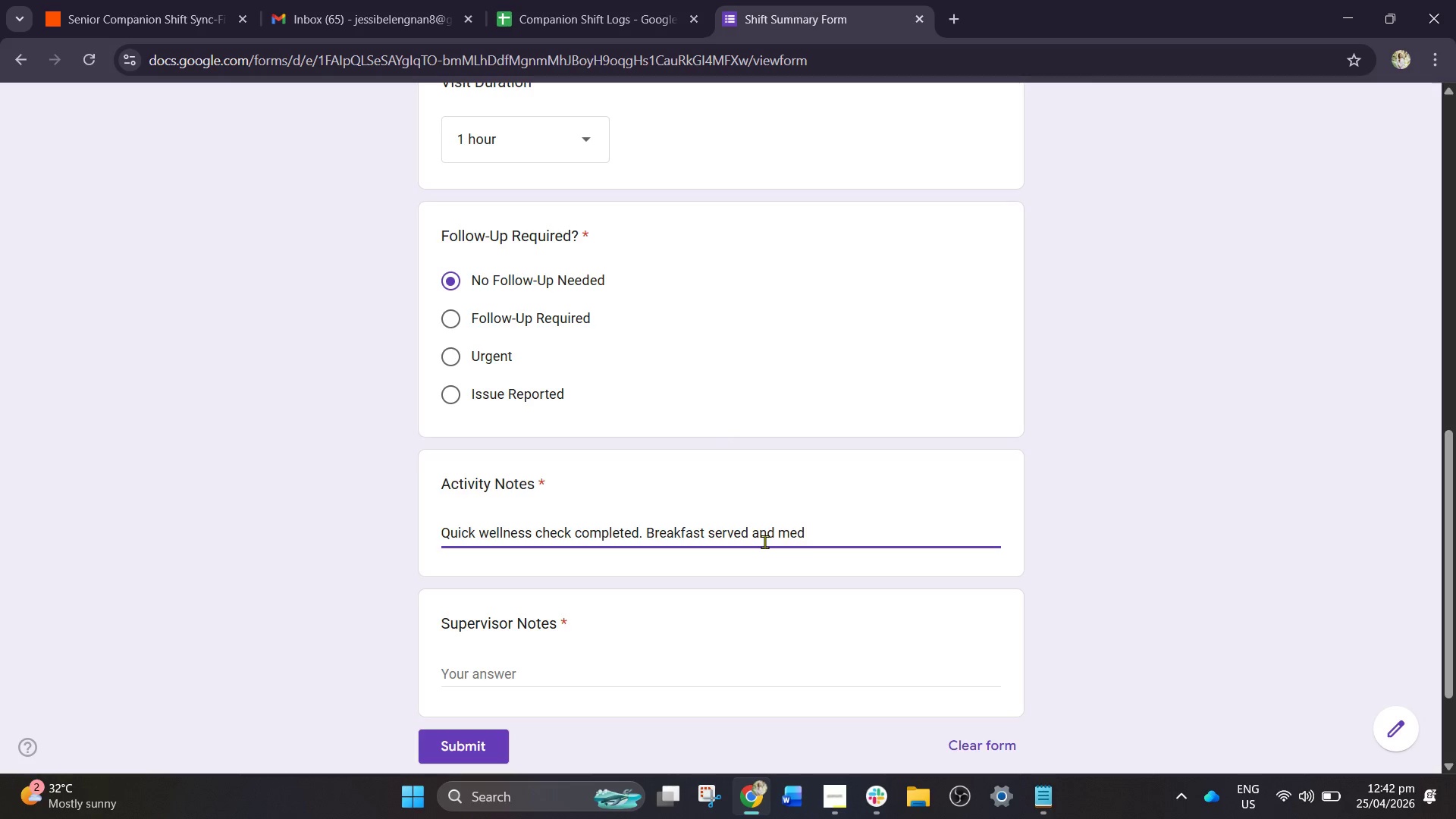 
type(iv)
key(Backspace)
type(cations confermed)
key(Backspace)
key(Backspace)
key(Backspace)
key(Backspace)
 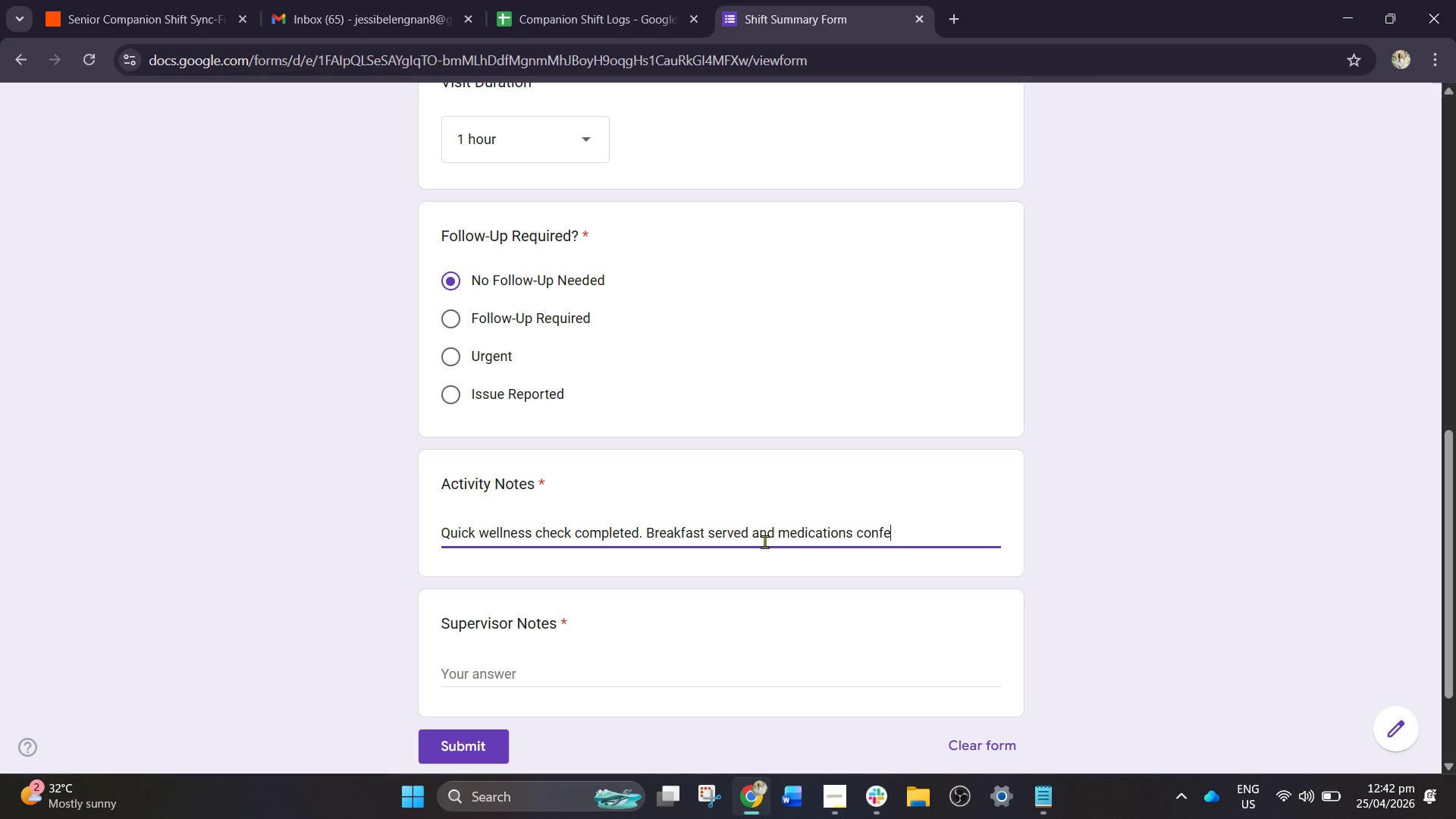 
wait(5.34)
 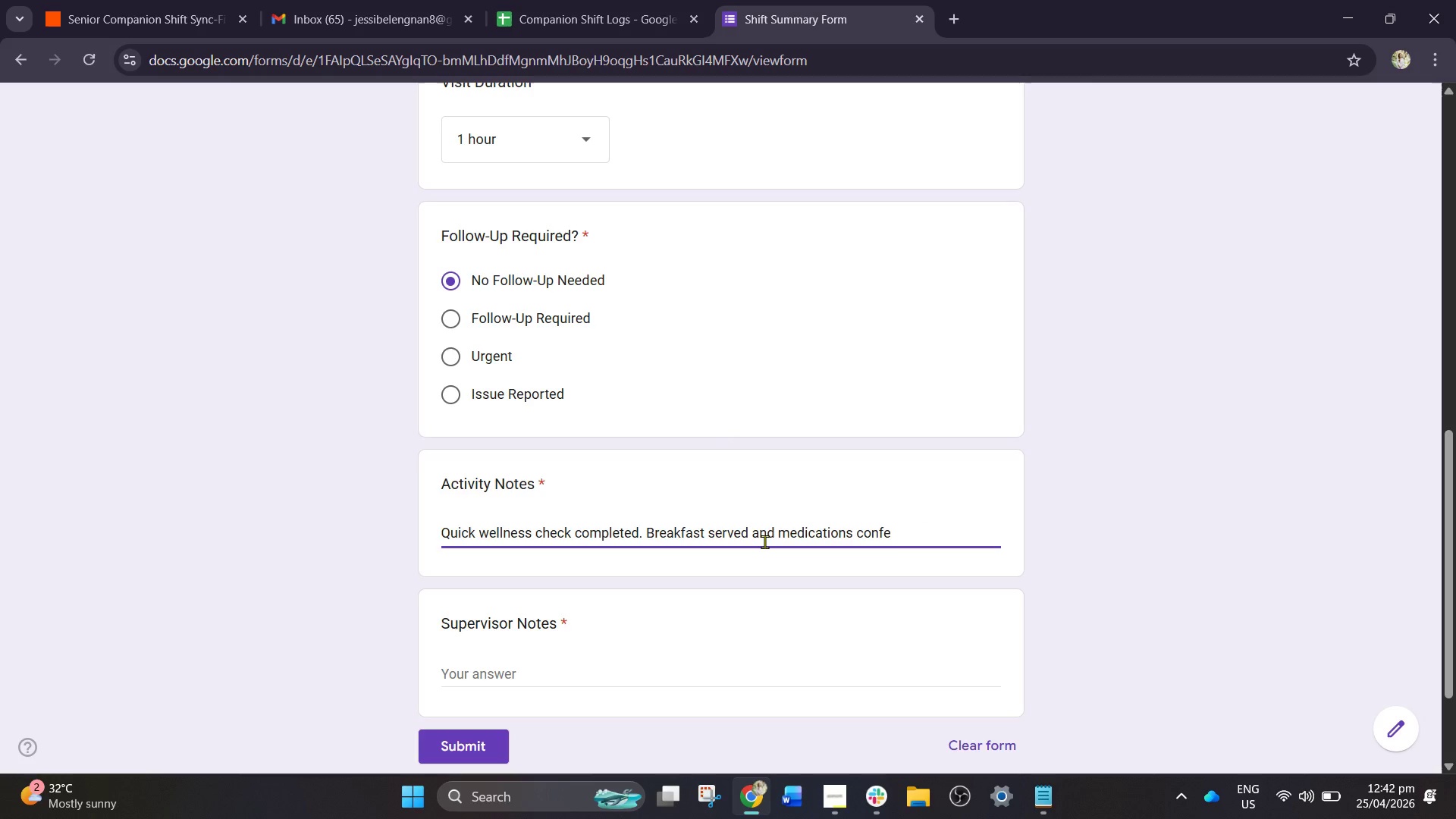 
key(Backspace)
type(im)
 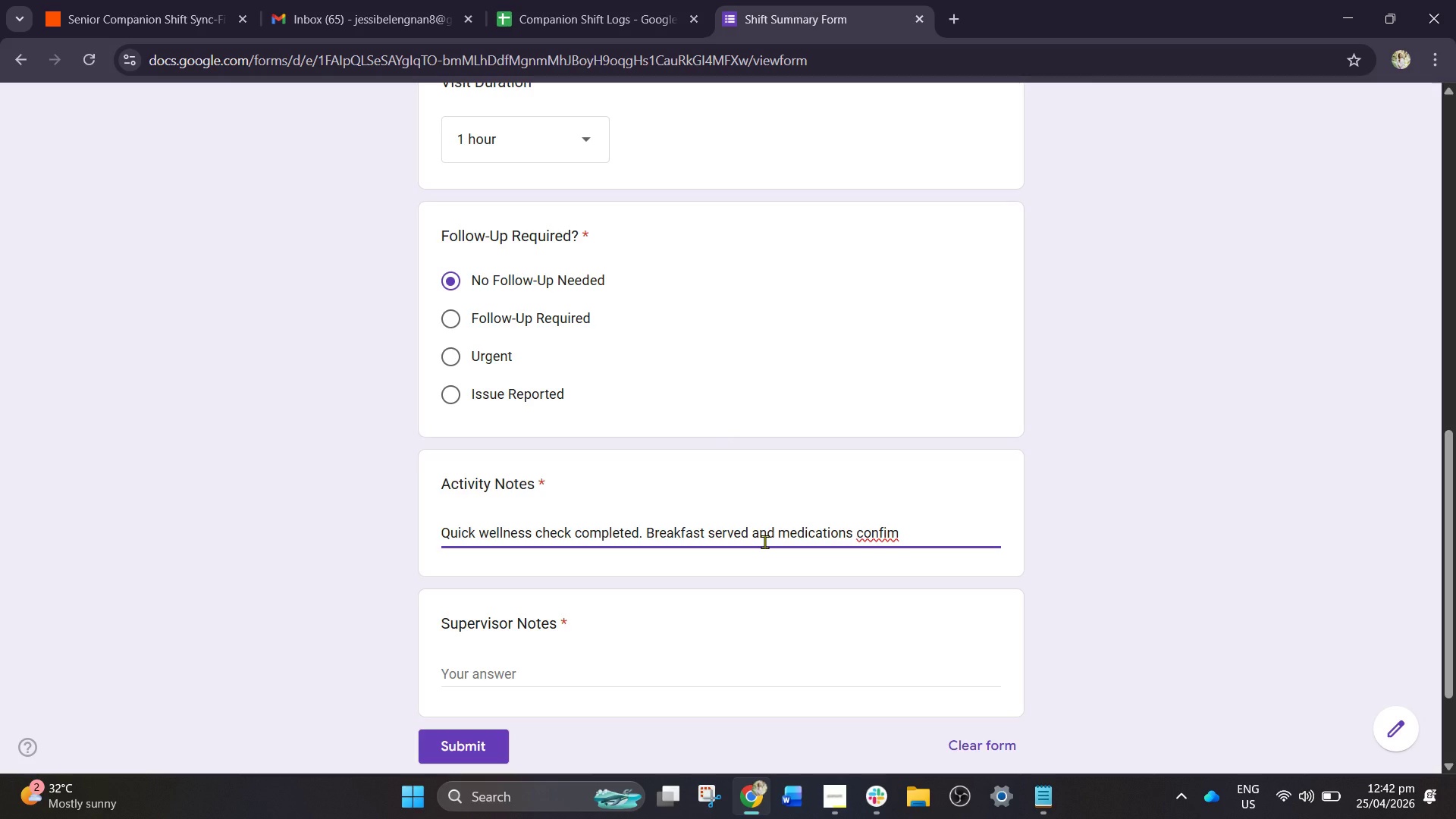 
wait(5.44)
 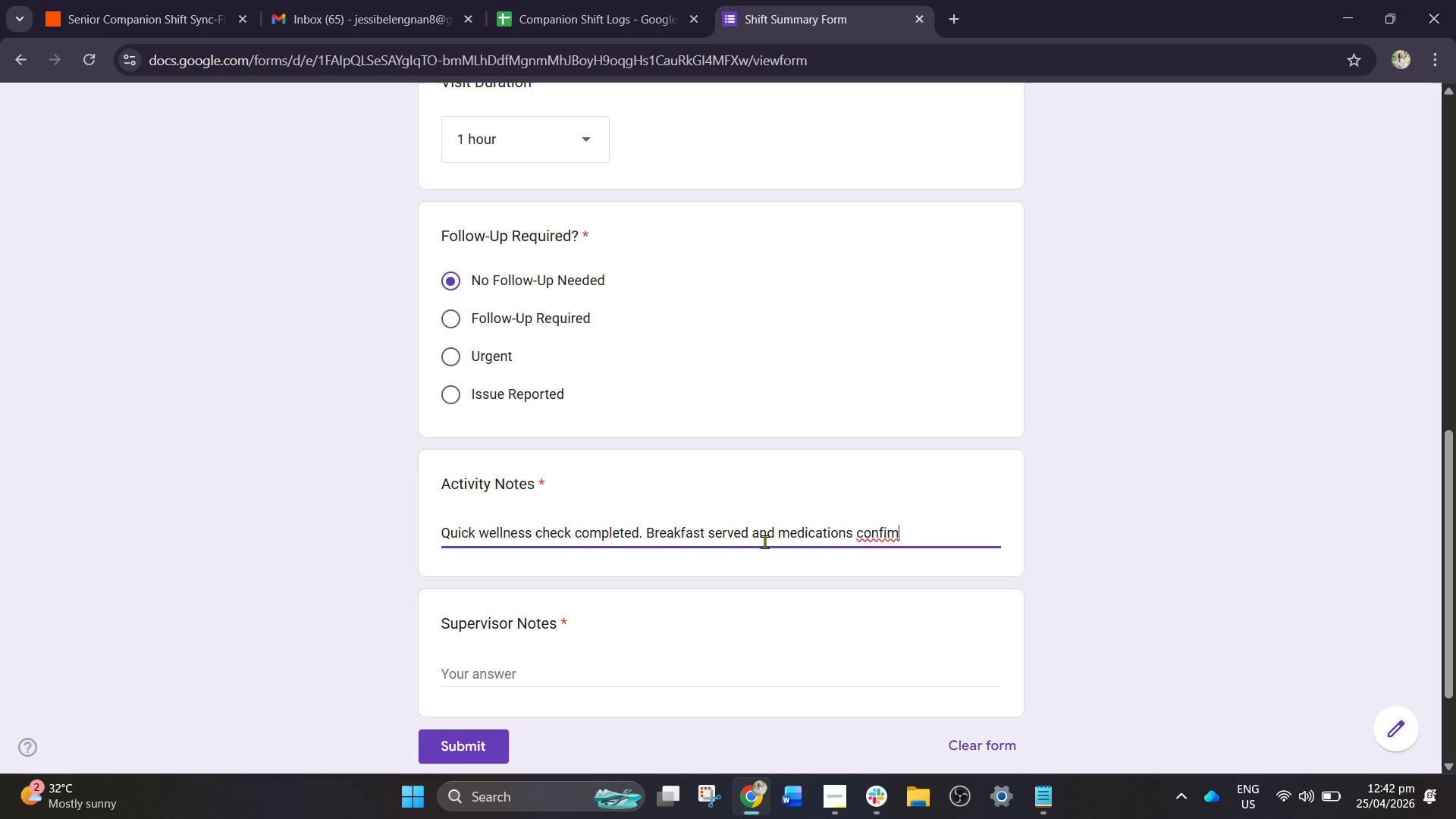 
key(Backspace)
type(rmed.)
 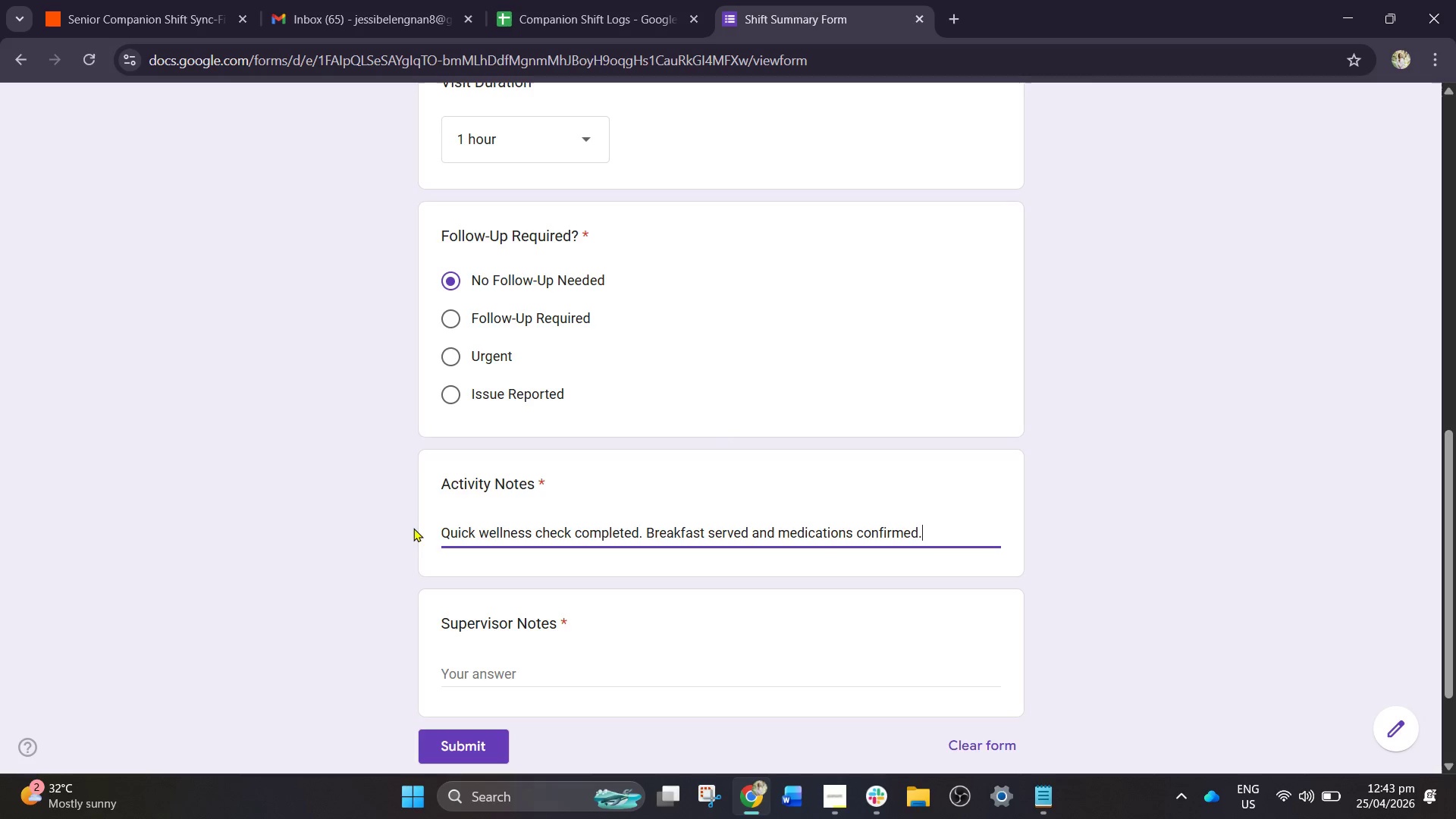 
left_click([554, 674])
 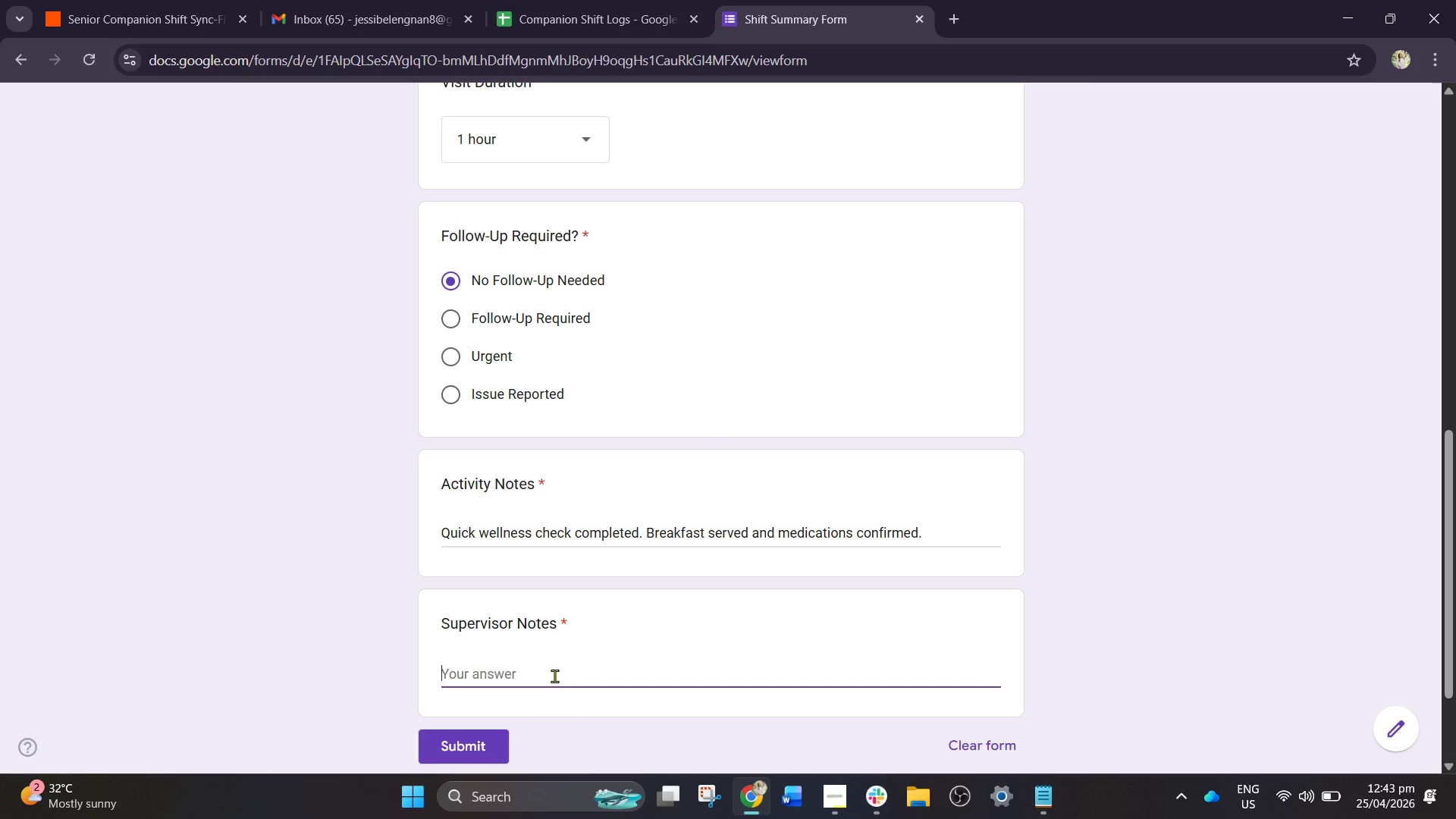 
type(Smooth)
 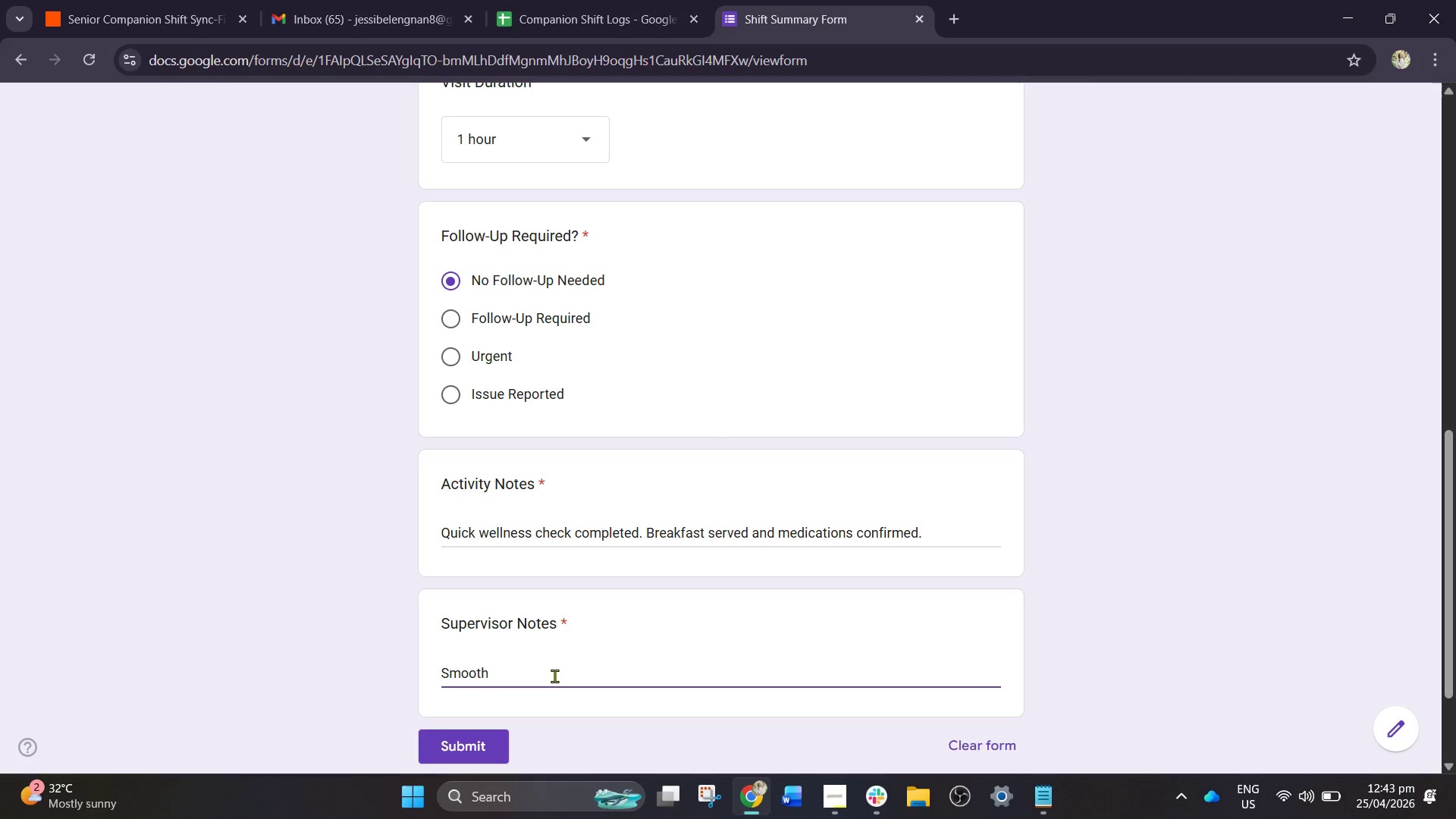 
type( routine visite.)
 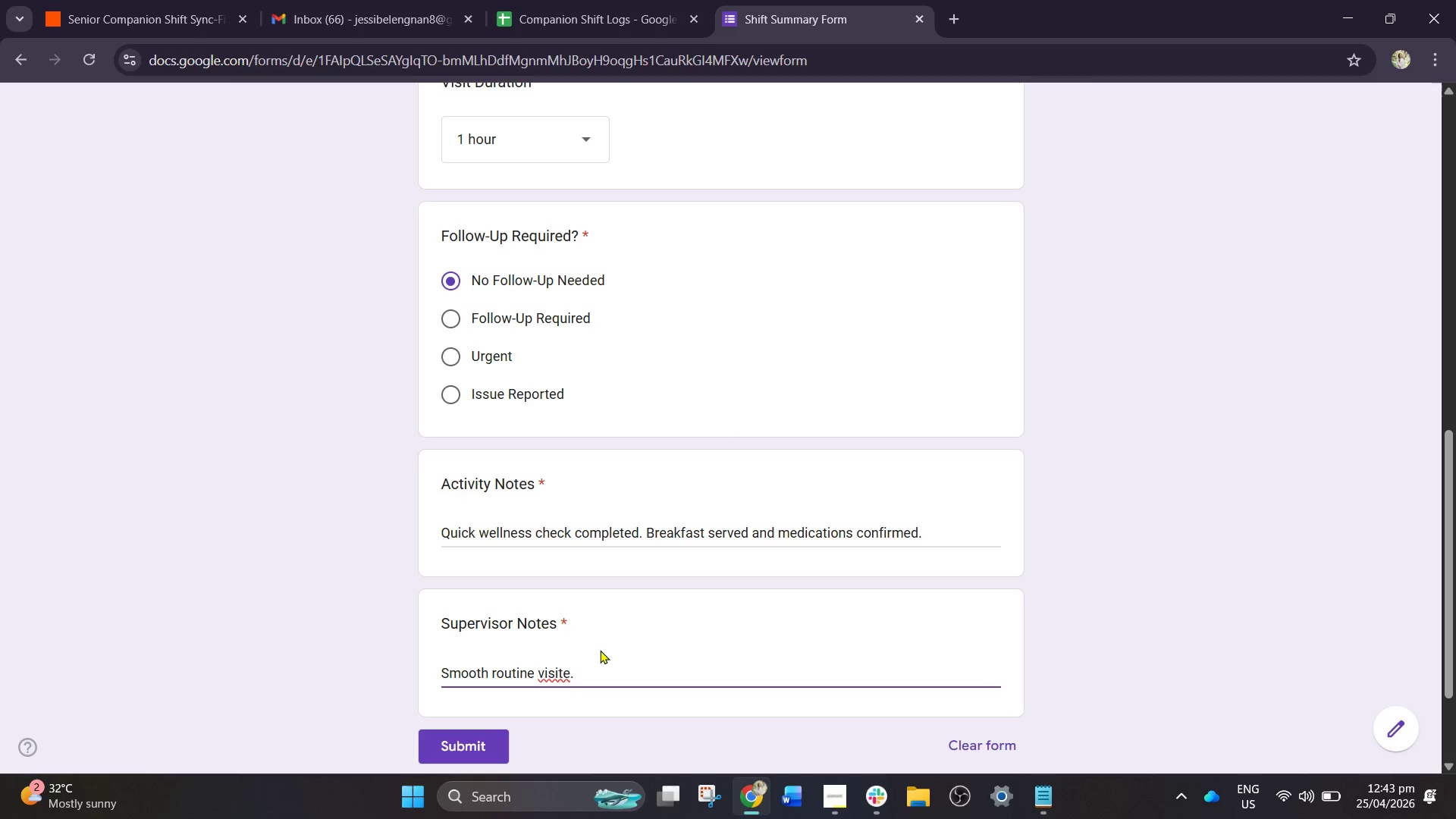 
key(Backspace)
 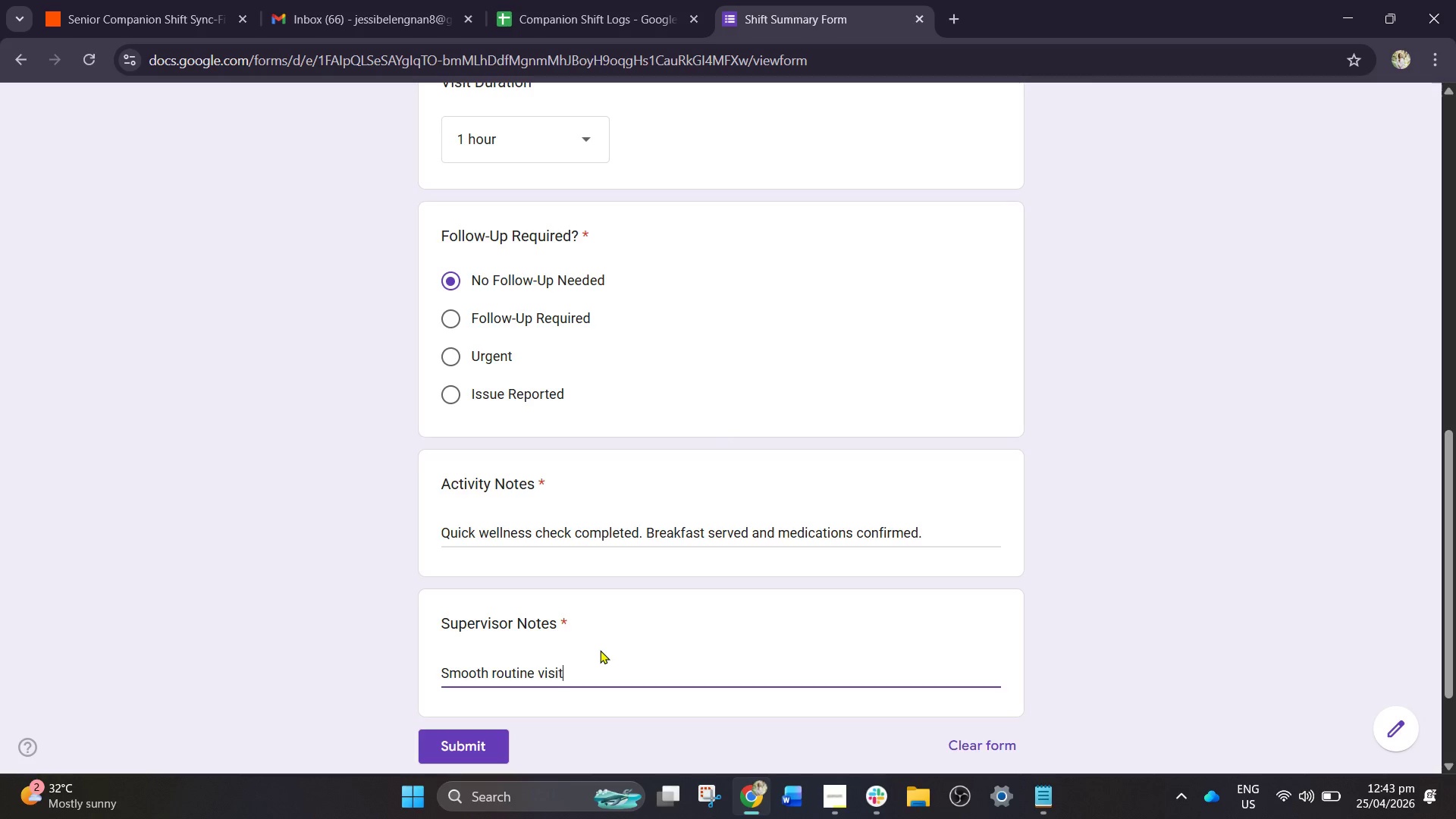 
key(Backspace)
 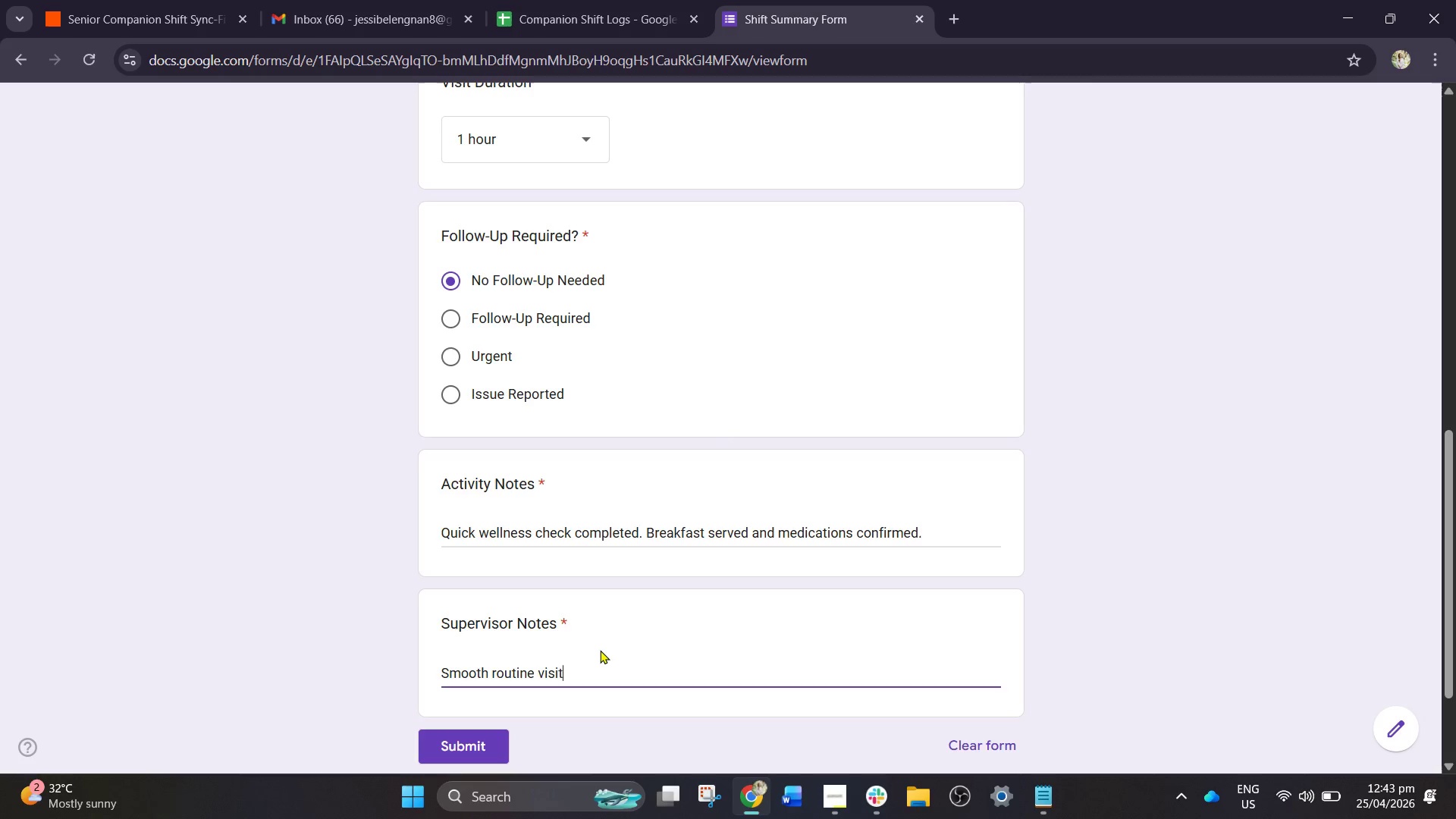 
key(Backspace)
 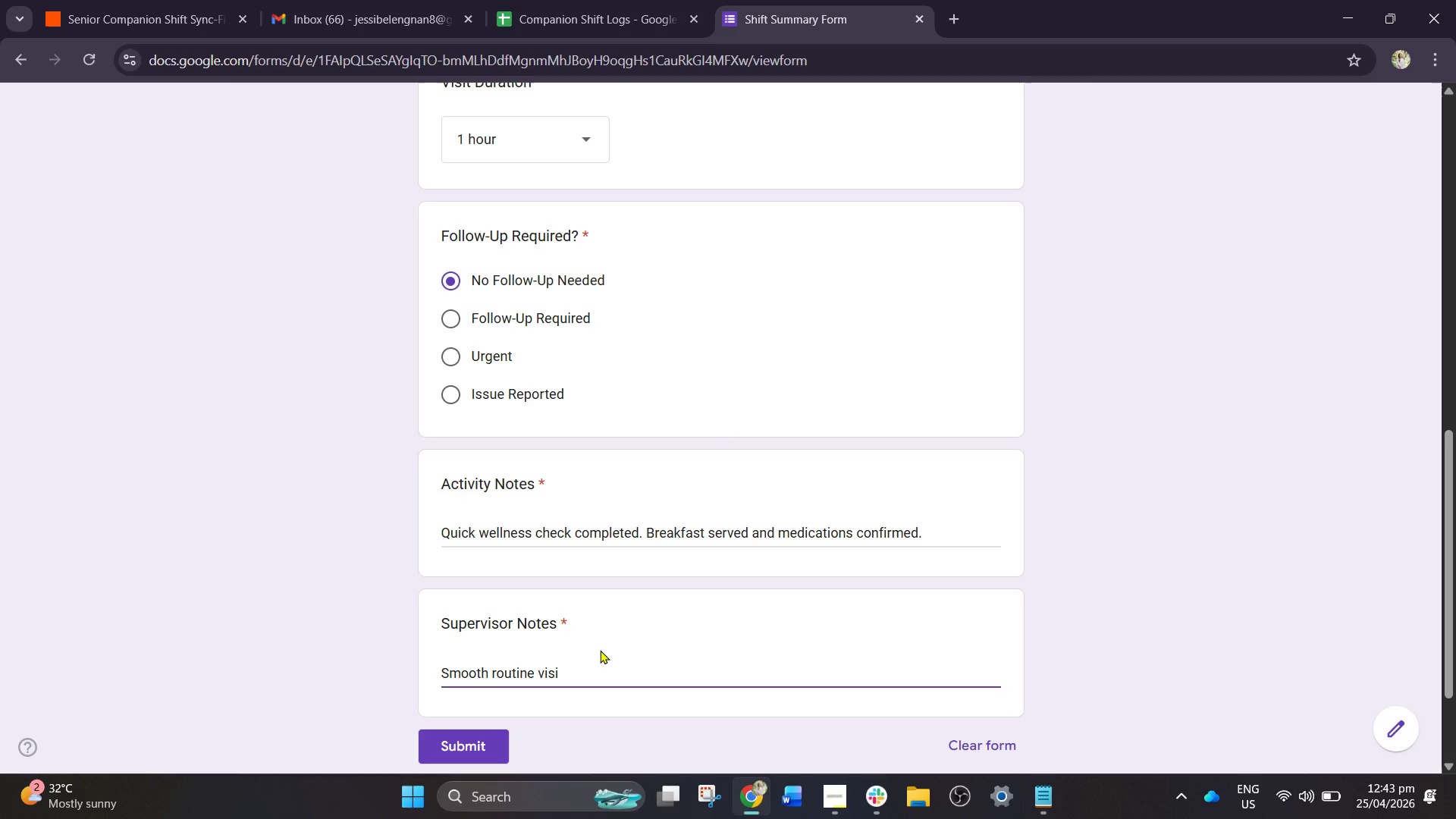 
wait(5.05)
 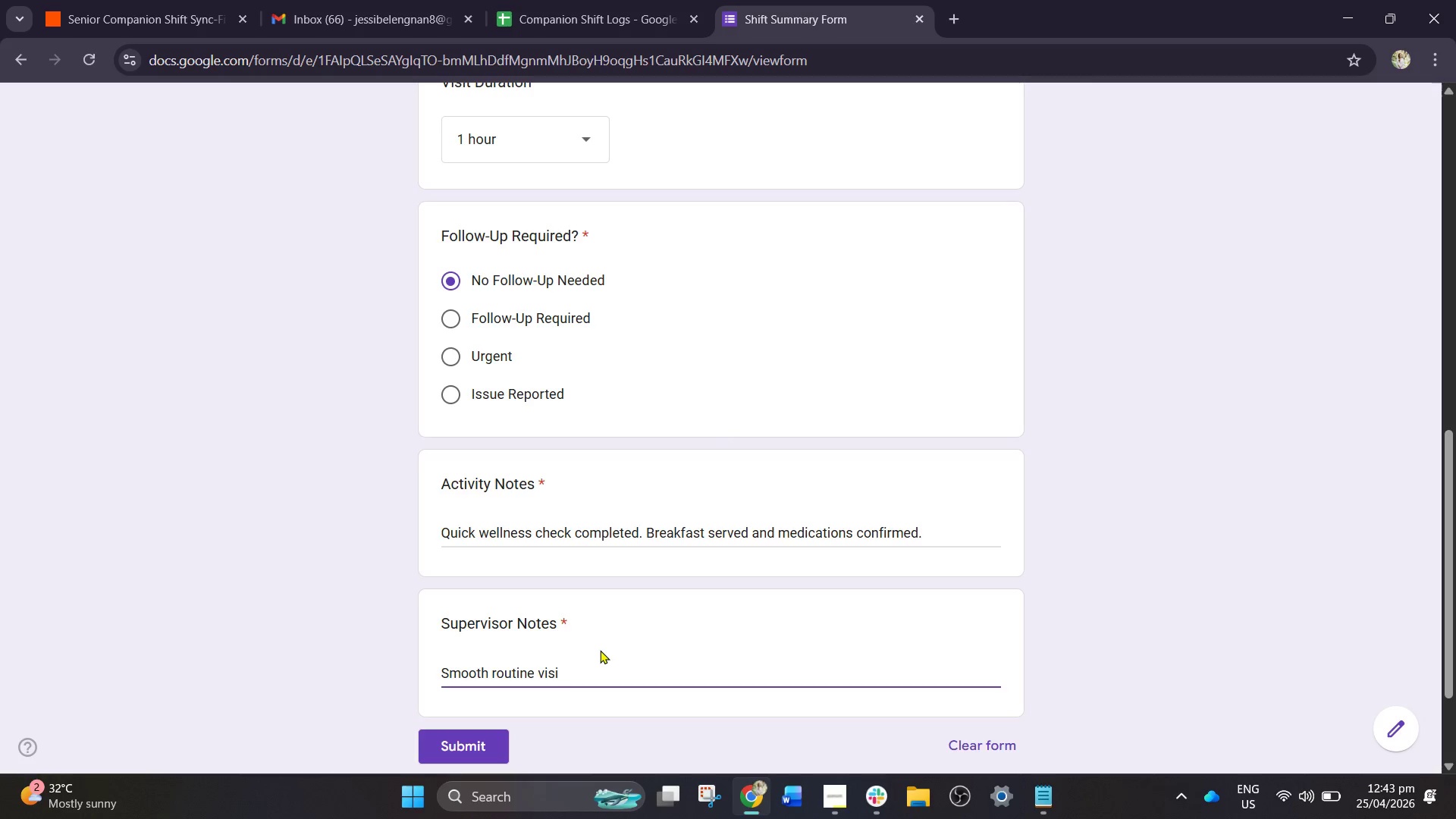 
key(T)
 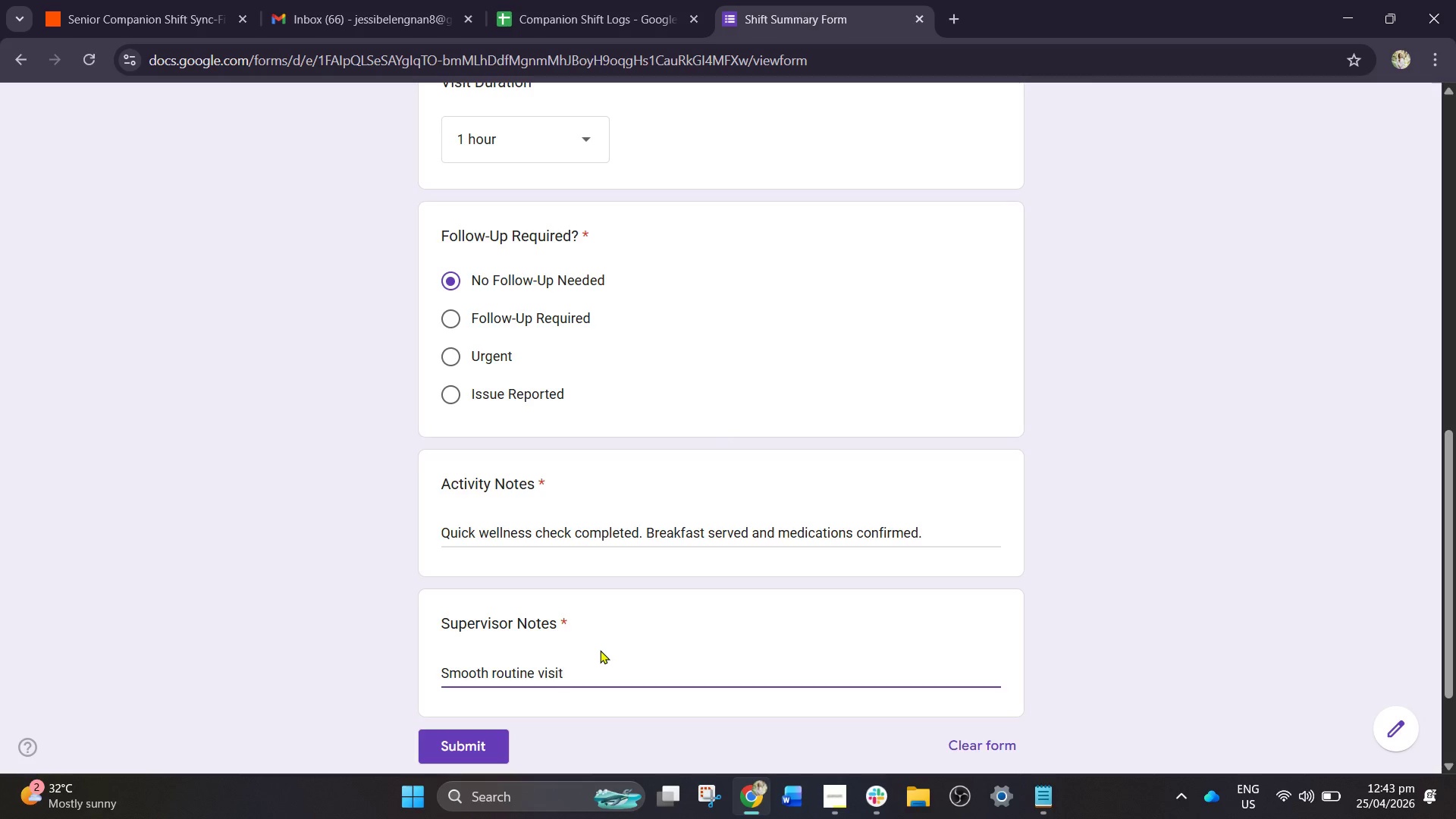 
key(Period)
 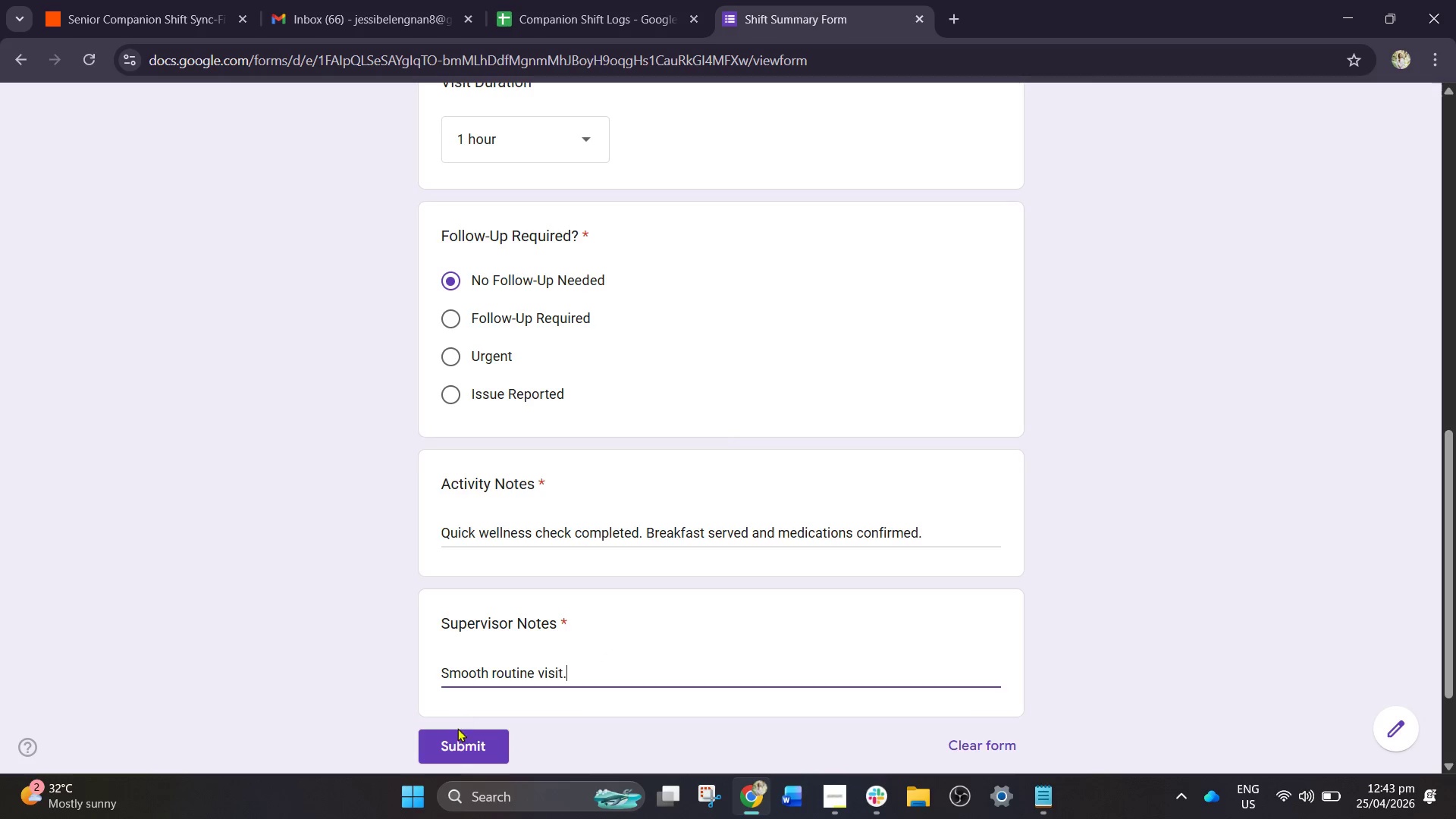 
scroll: coordinate [555, 563], scroll_direction: down, amount: 4.0
 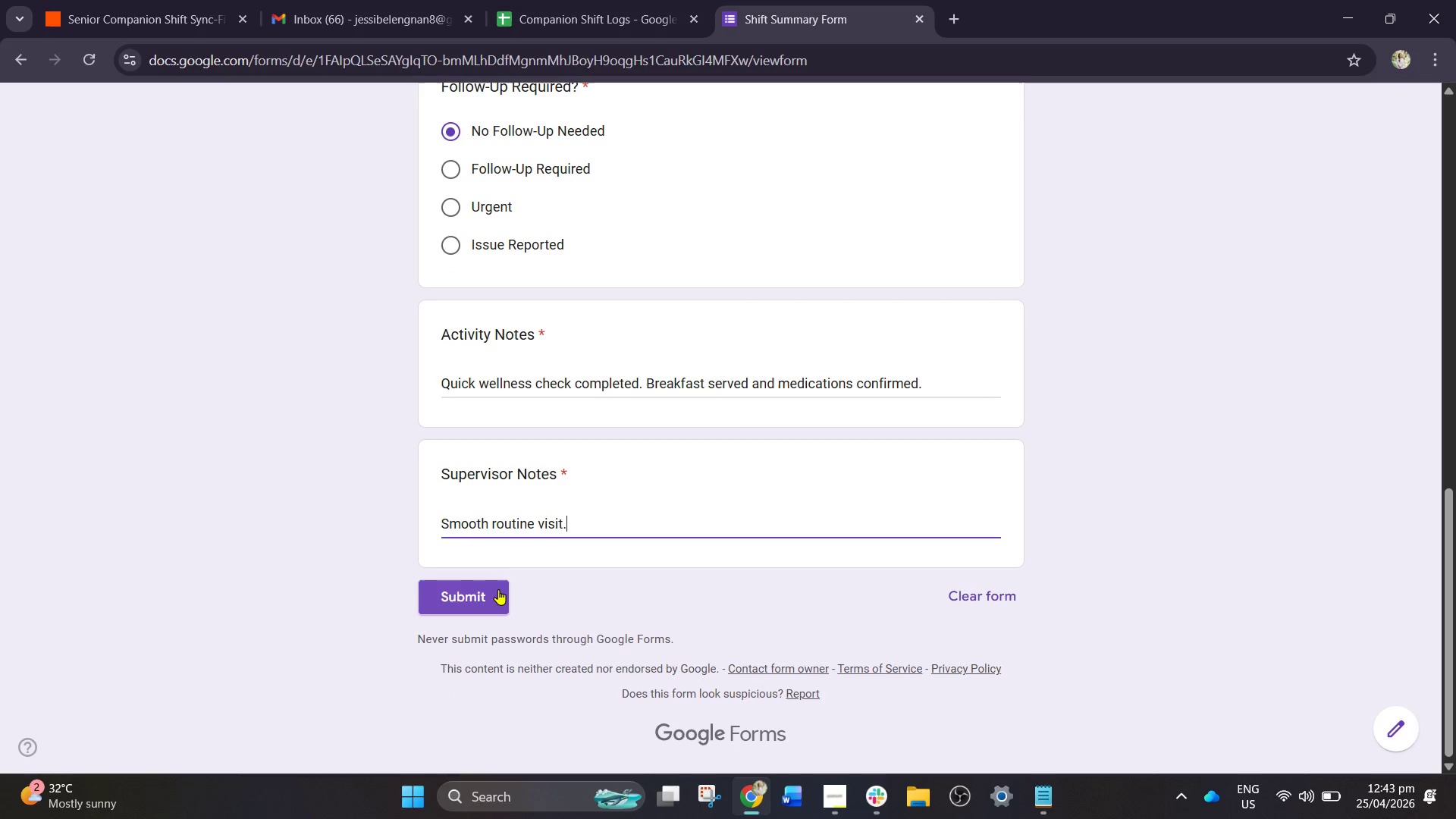 
left_click([498, 589])
 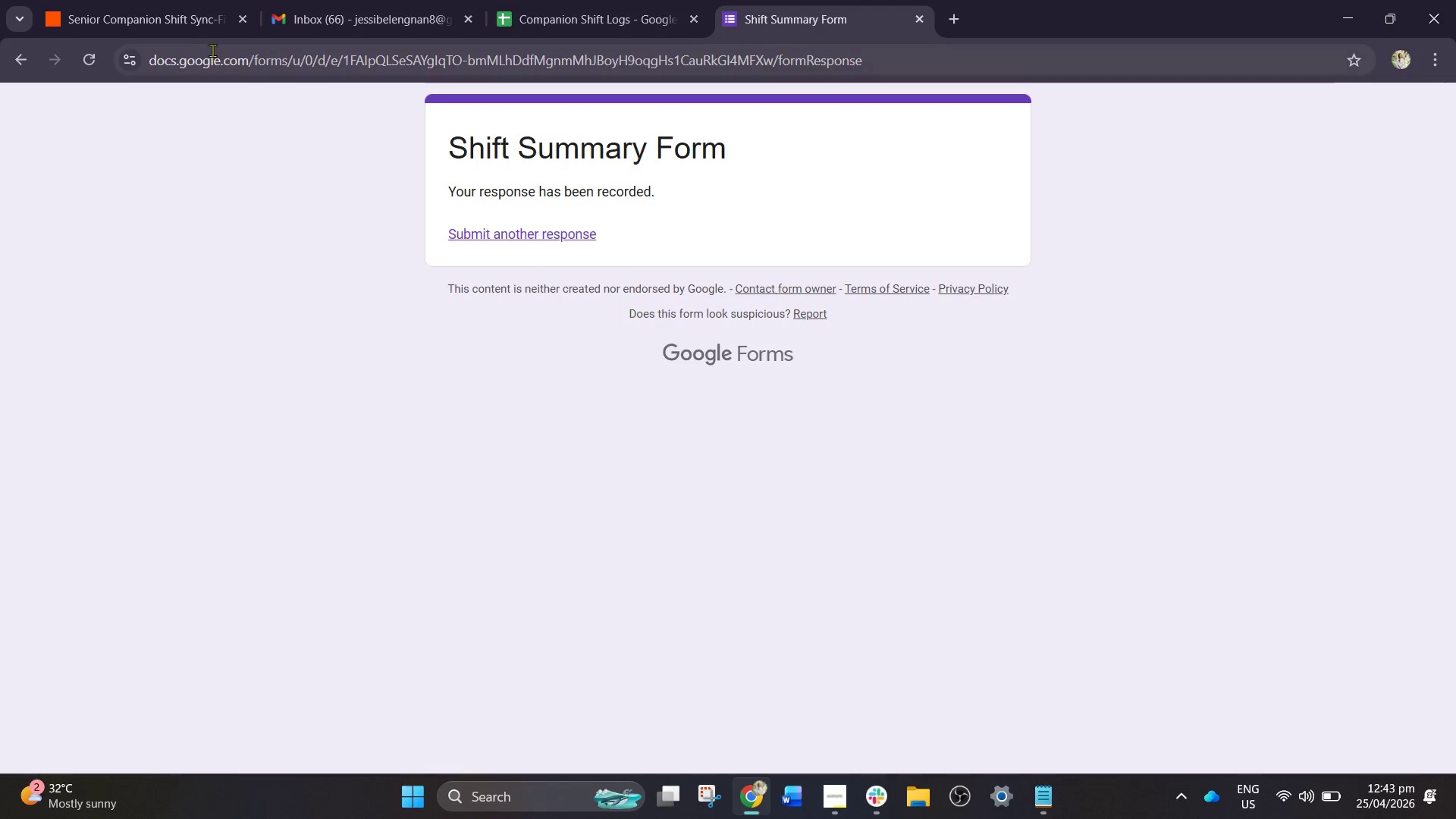 
left_click([190, 16])
 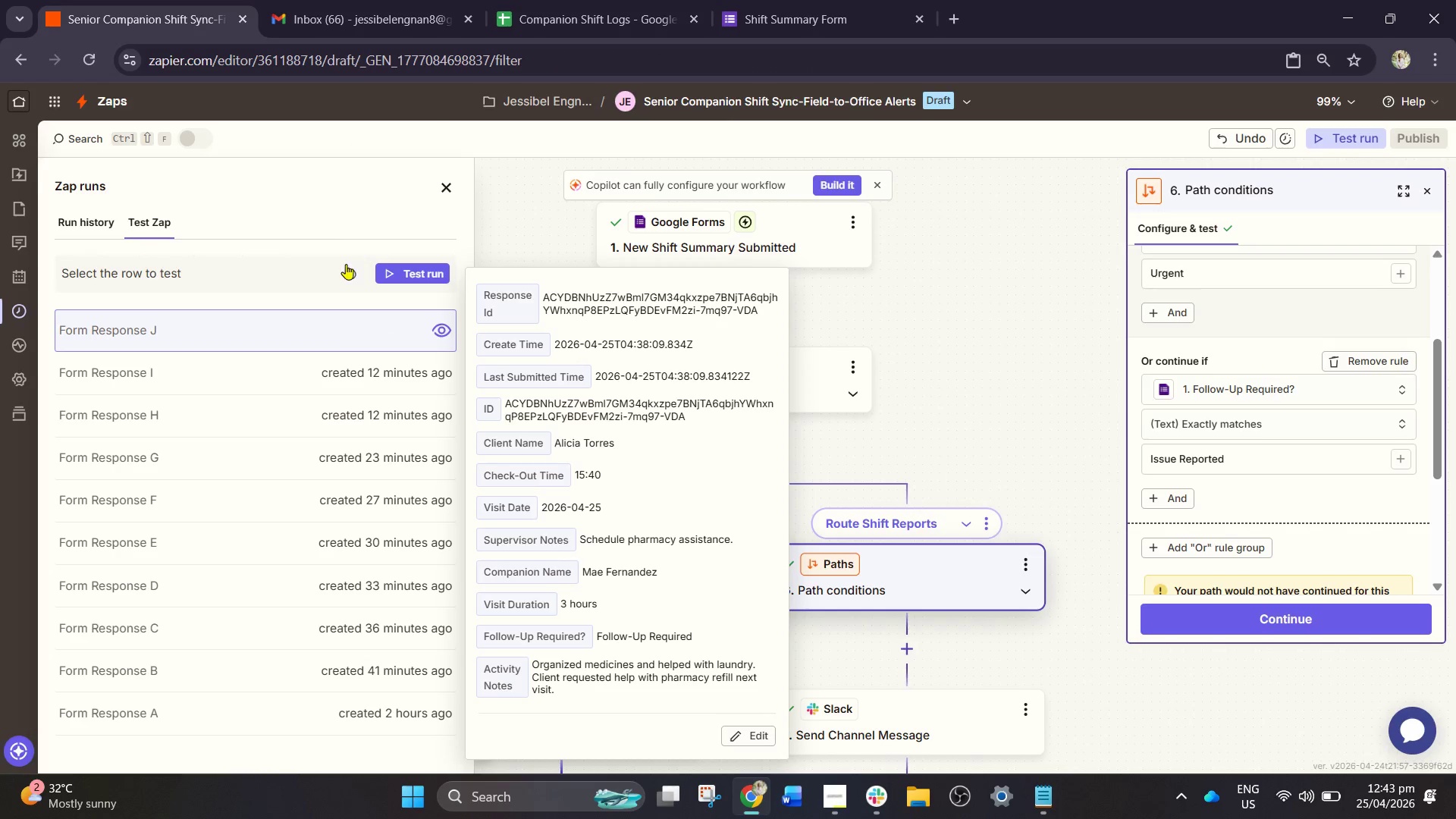 
left_click([346, 264])
 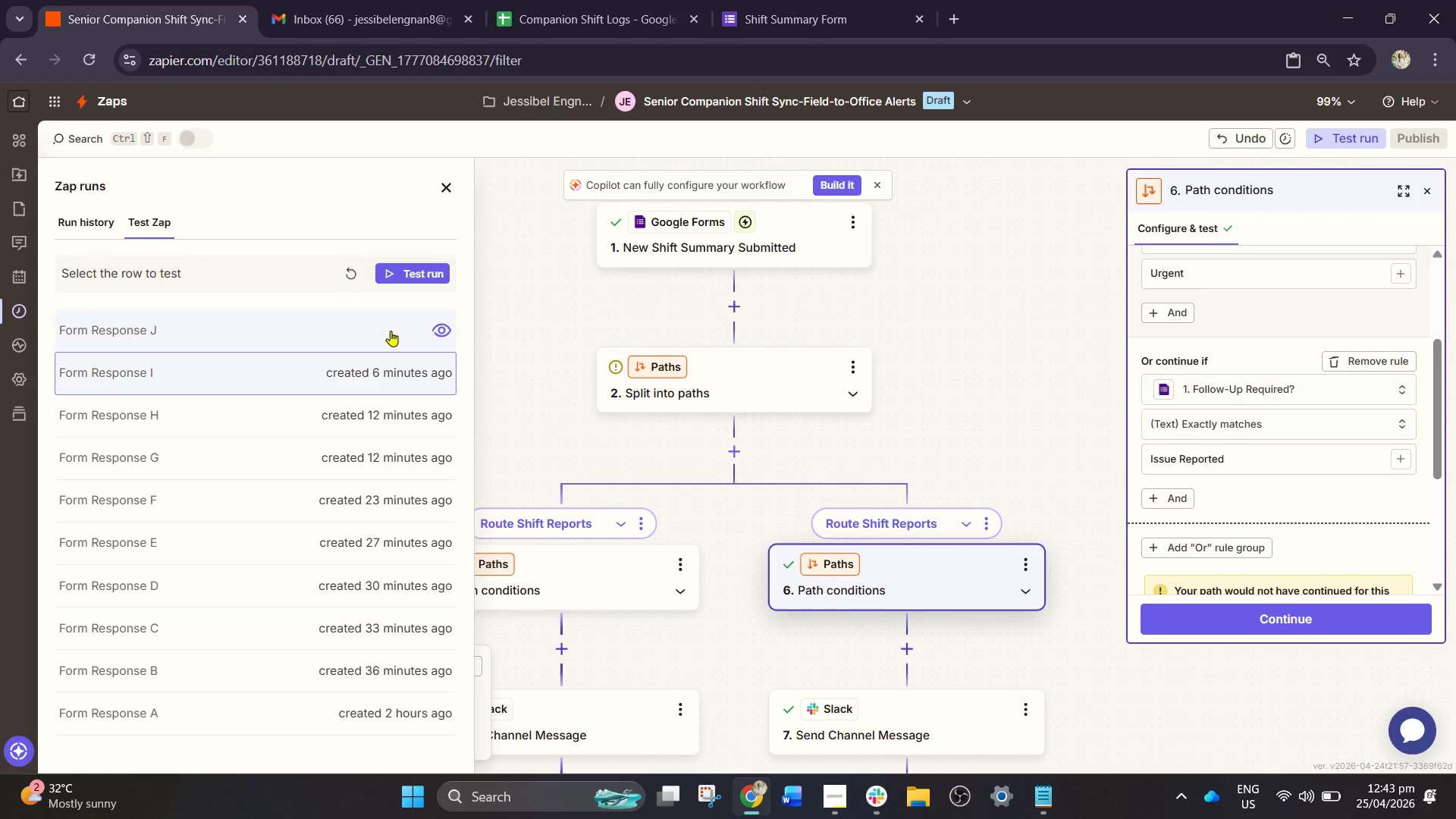 
wait(5.34)
 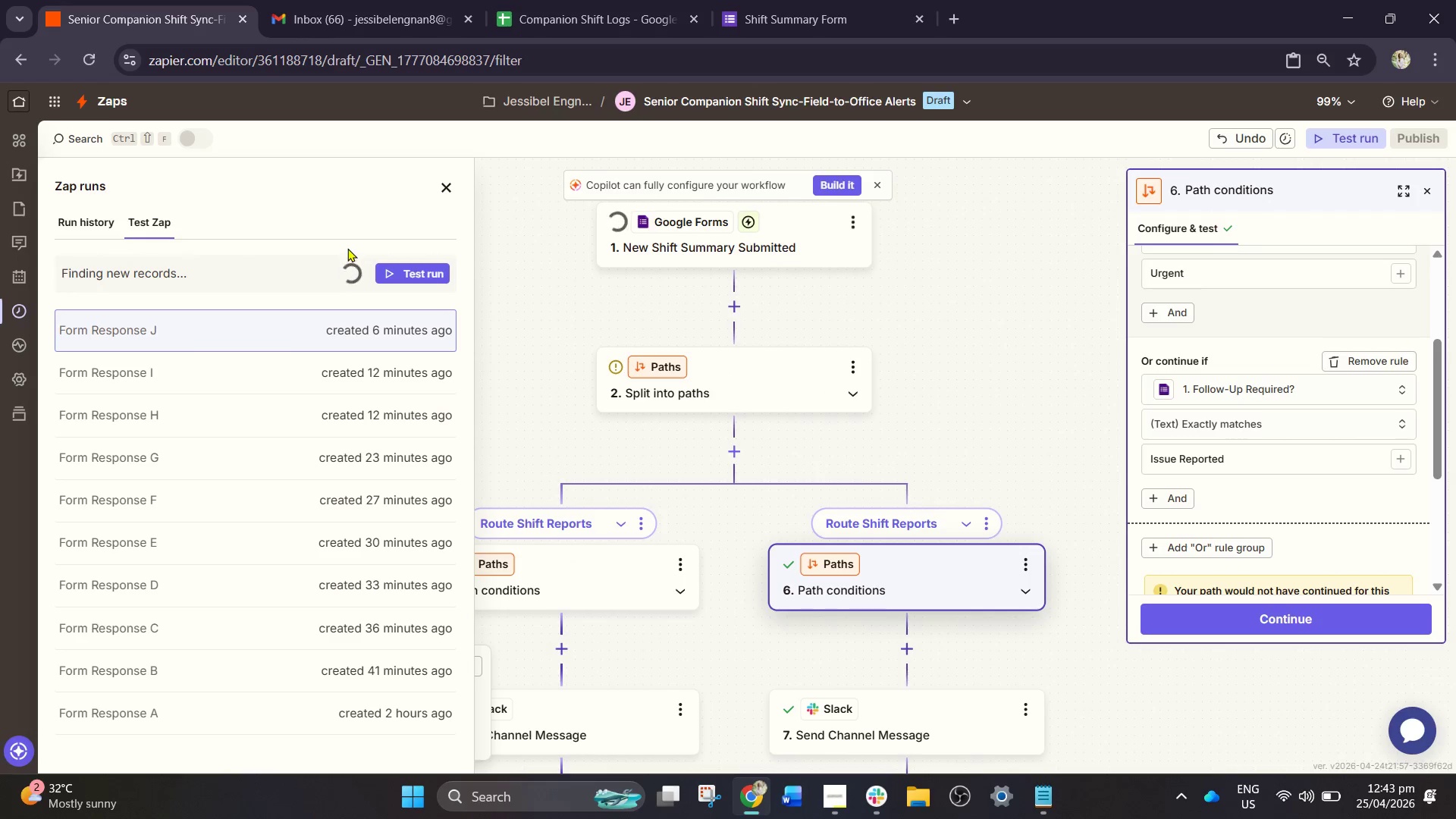 
left_click([351, 306])
 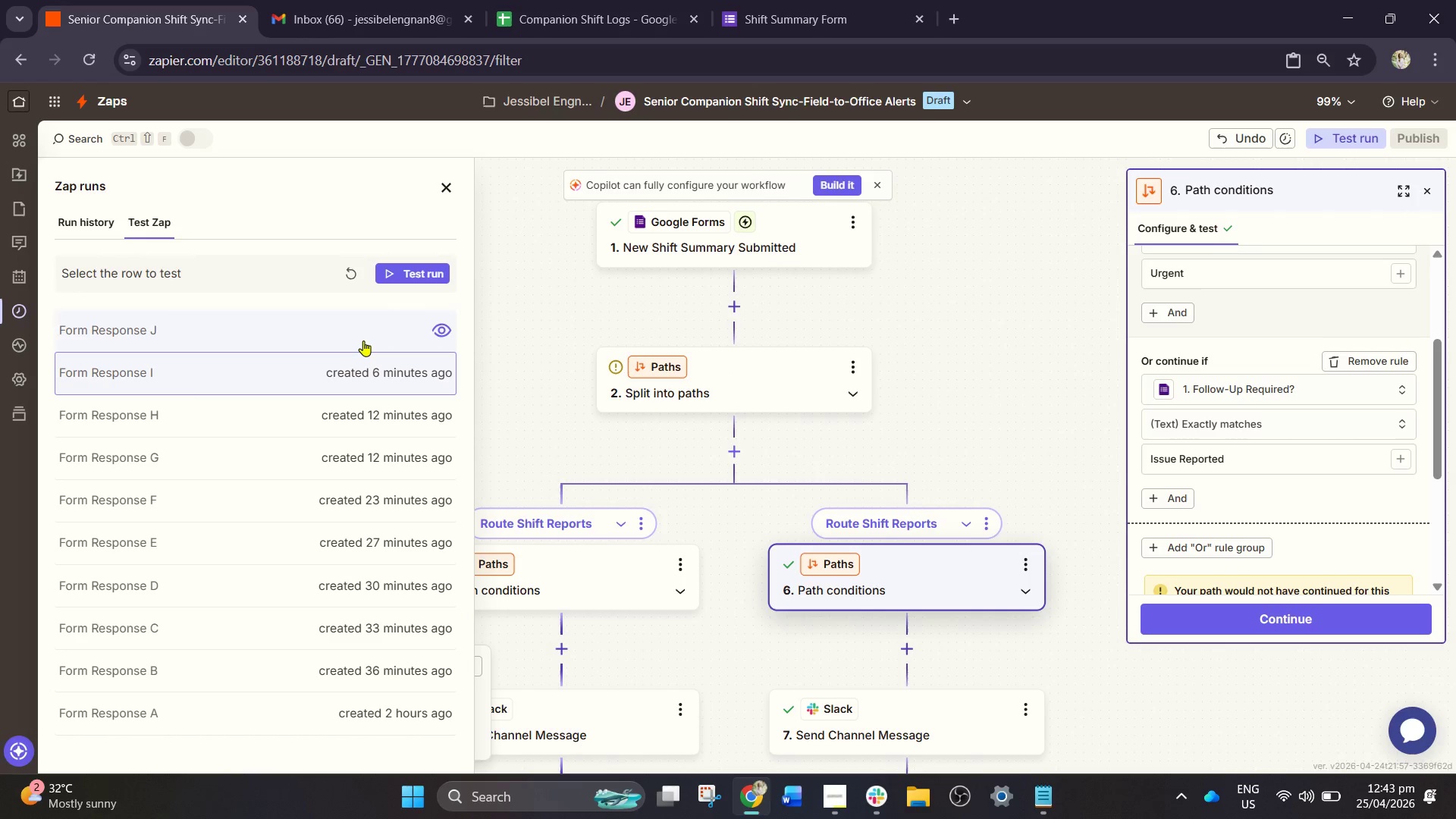 
left_click_drag(start_coordinate=[363, 340], to_coordinate=[364, 335])
 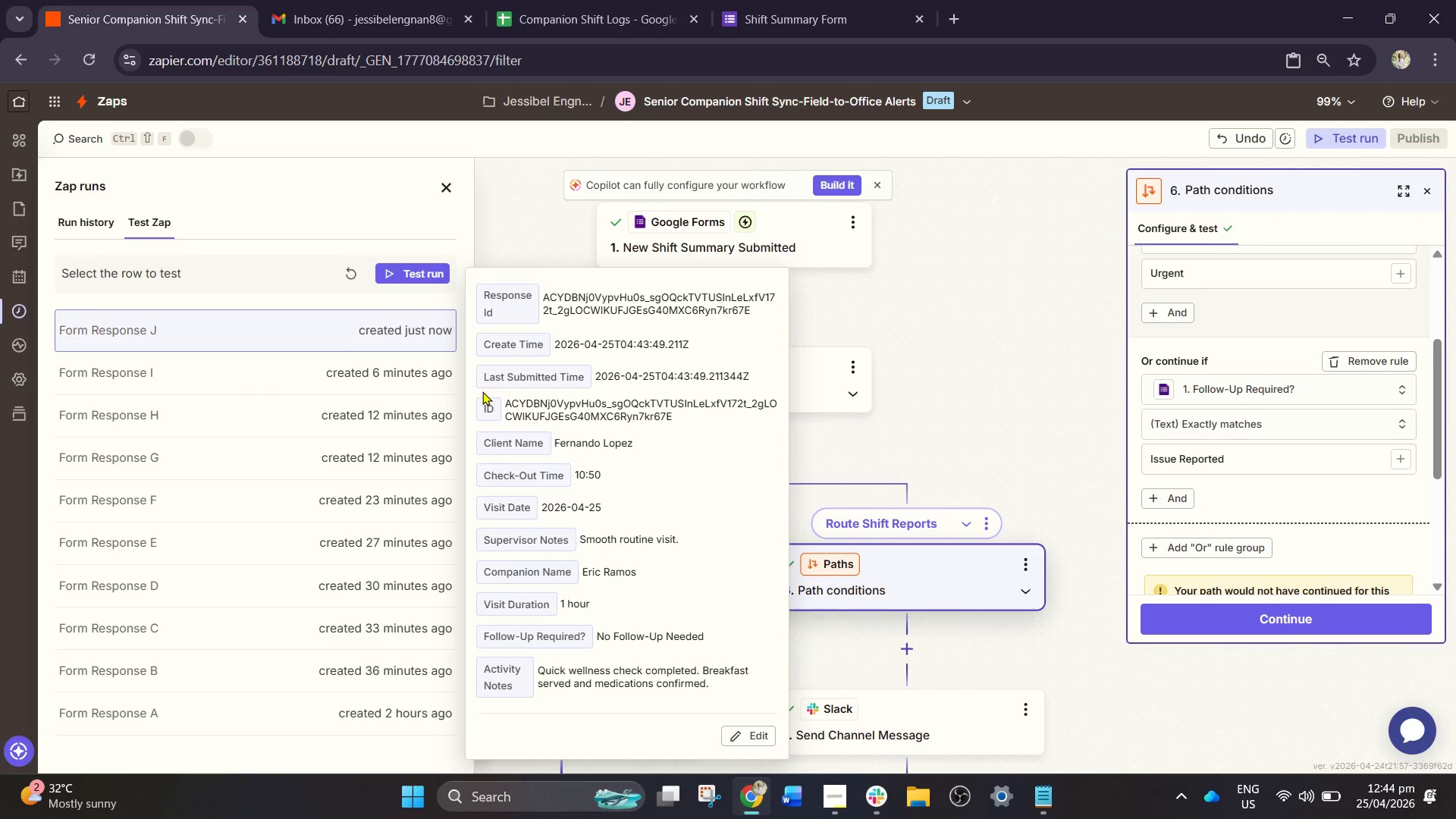 
left_click([376, 372])
 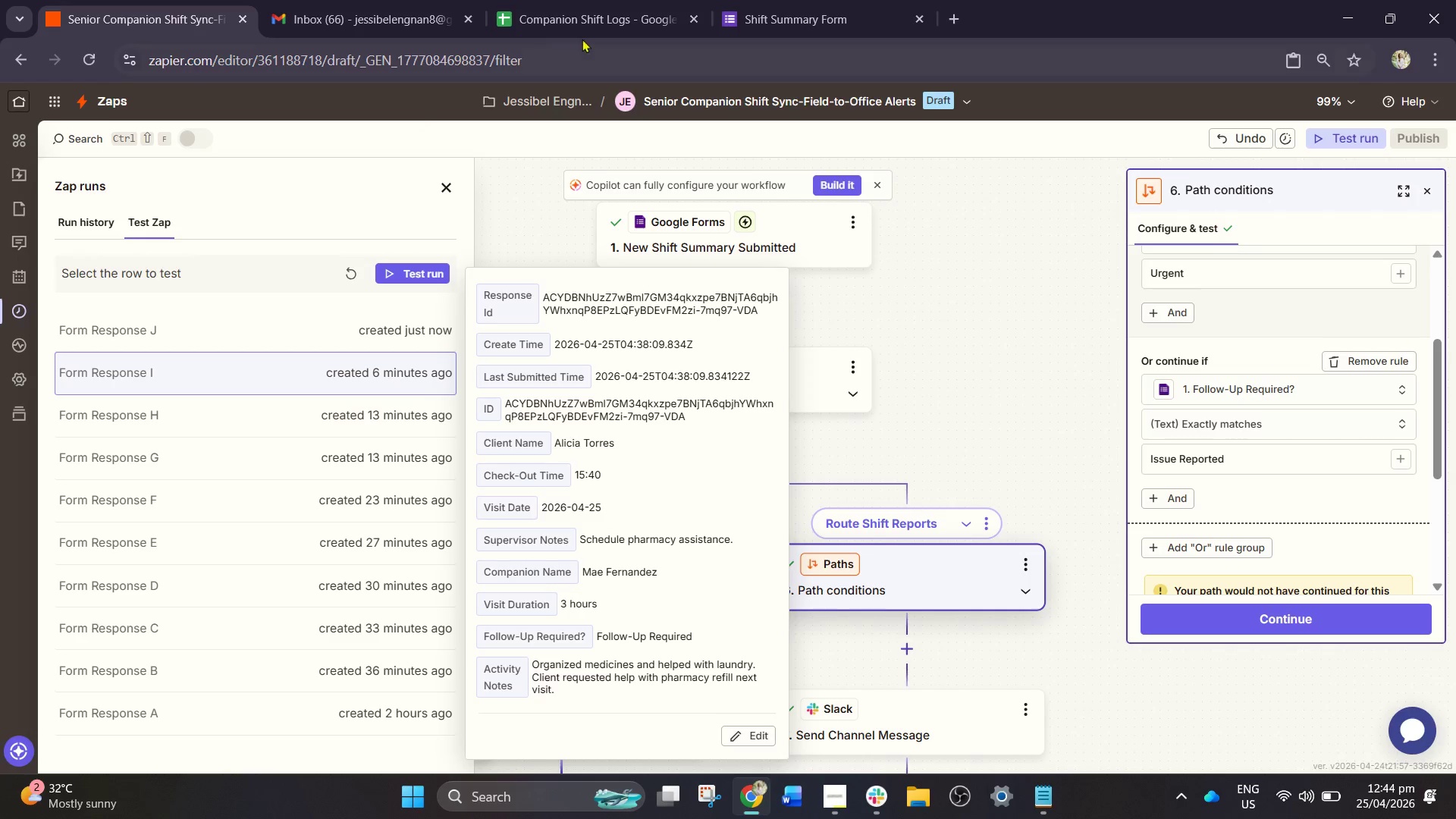 
left_click([789, 10])
 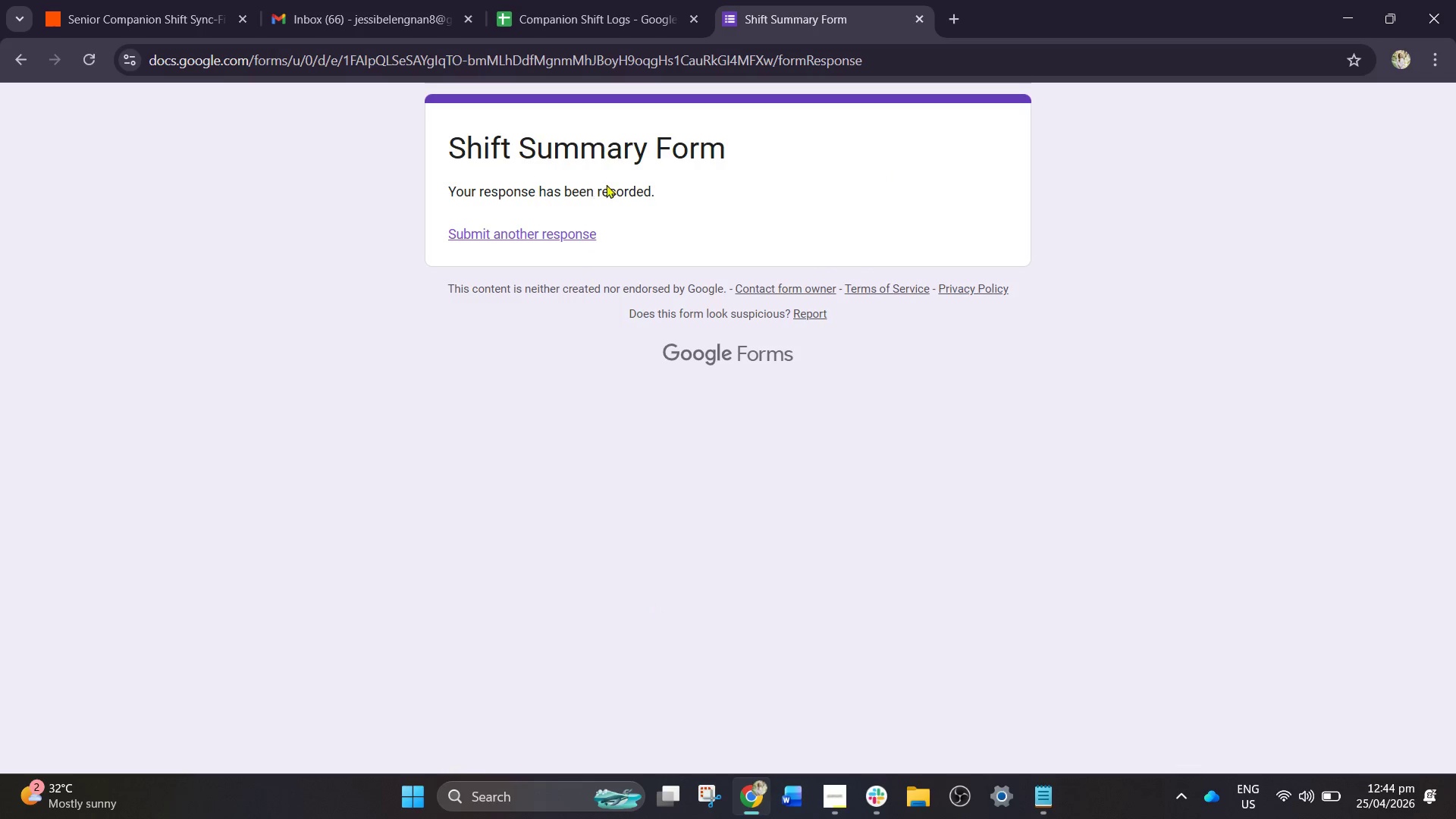 
wait(5.84)
 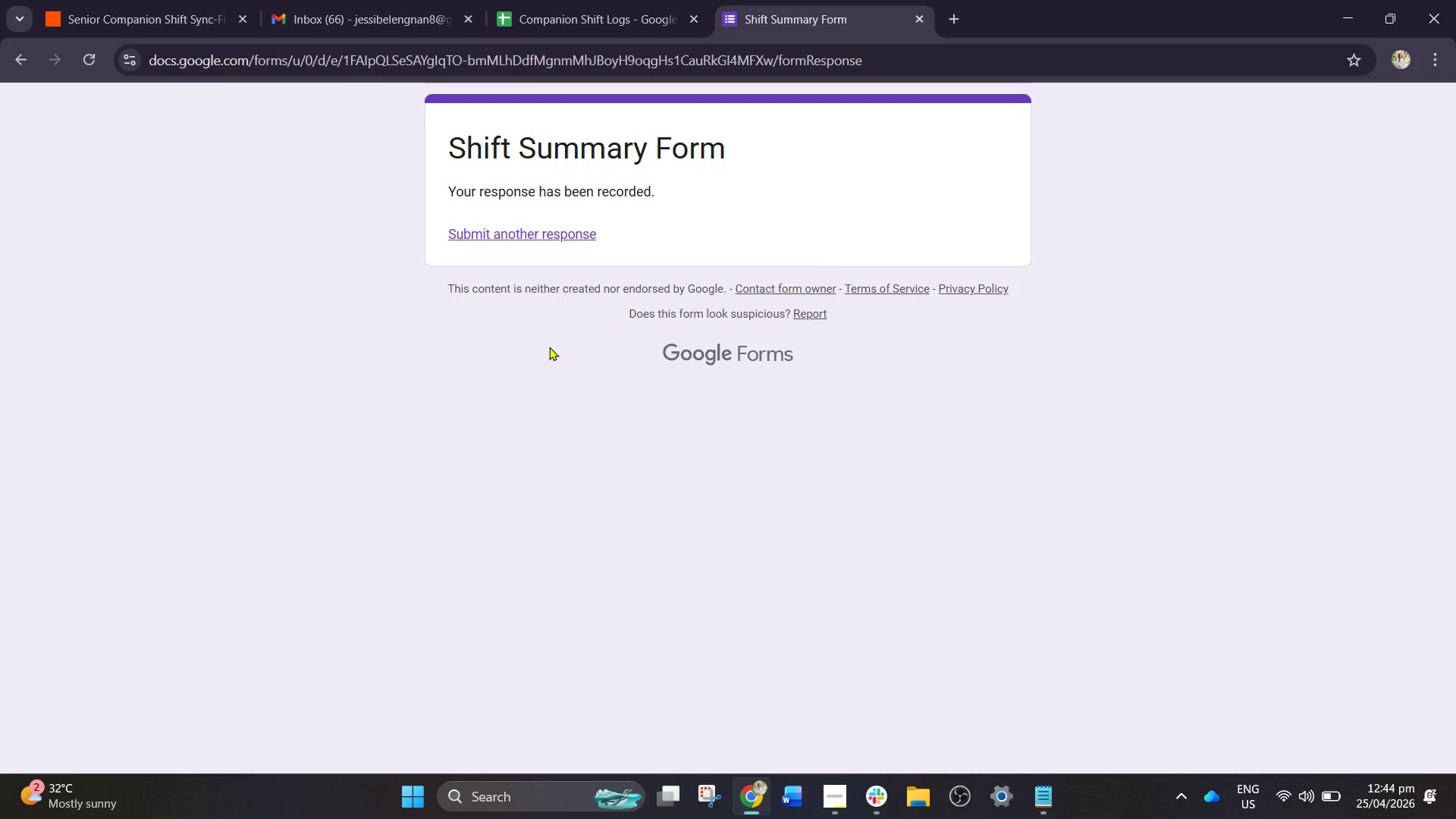 
left_click([582, 235])
 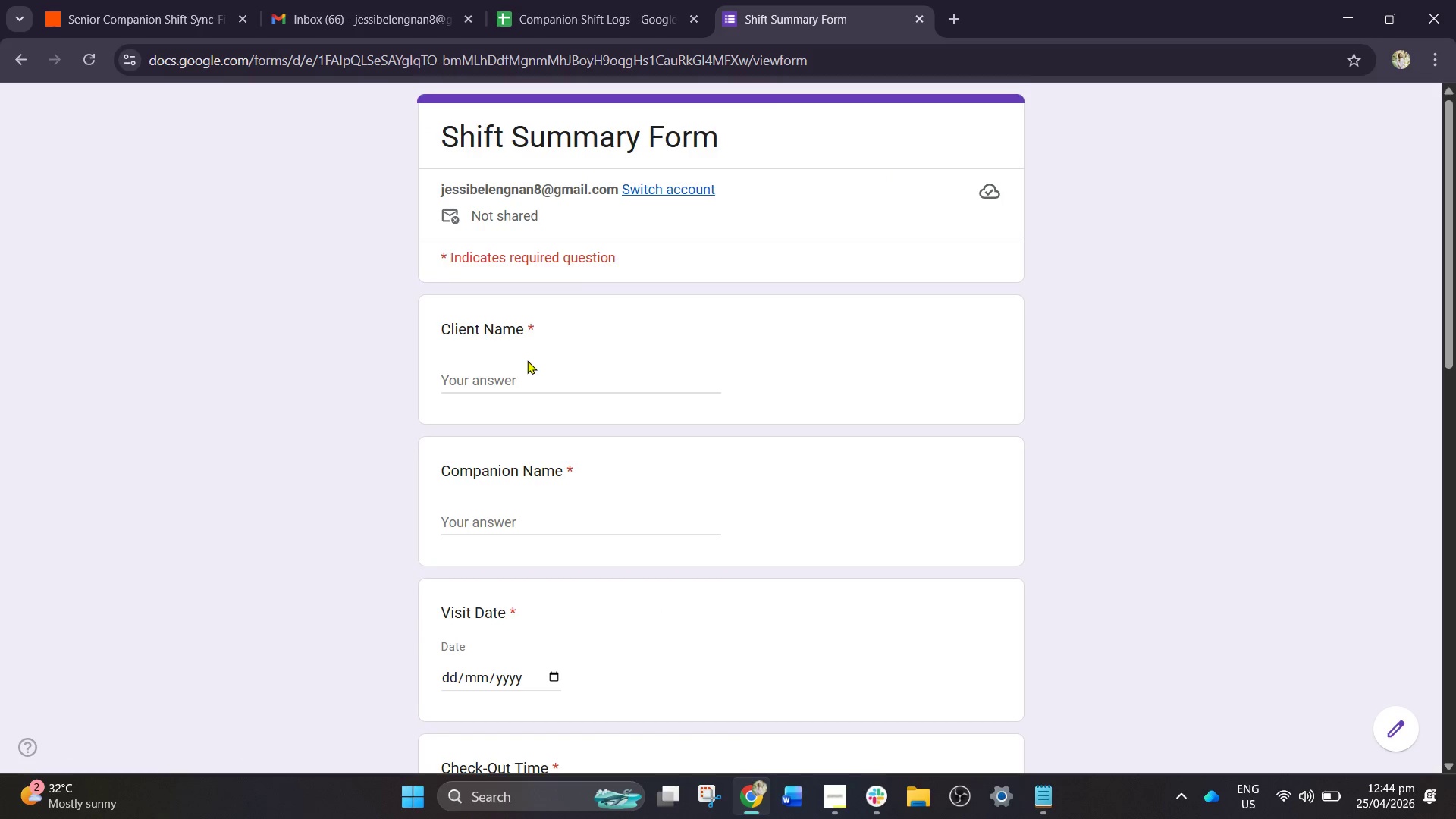 
left_click([521, 378])
 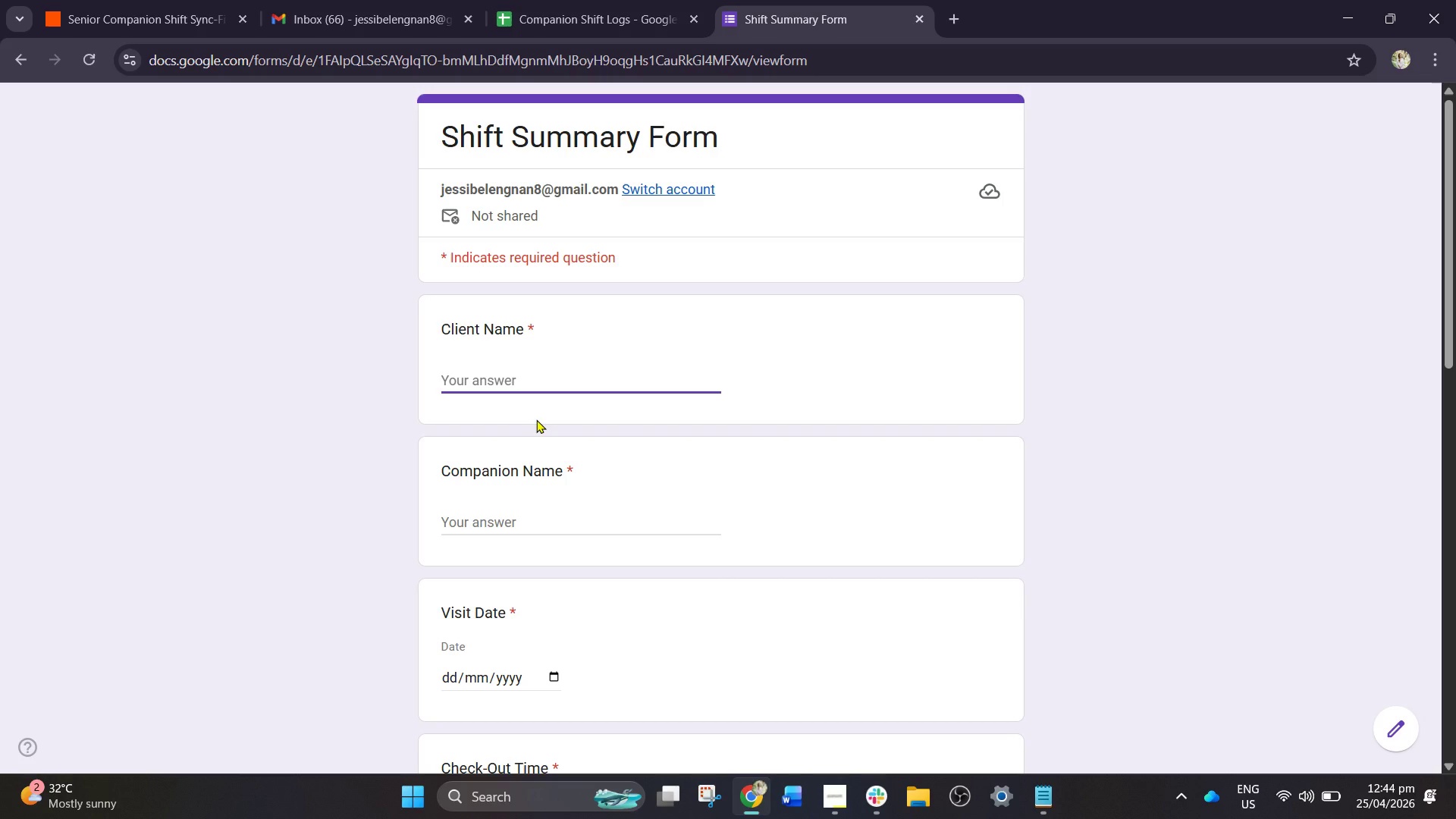 
type(Susan Gra)
 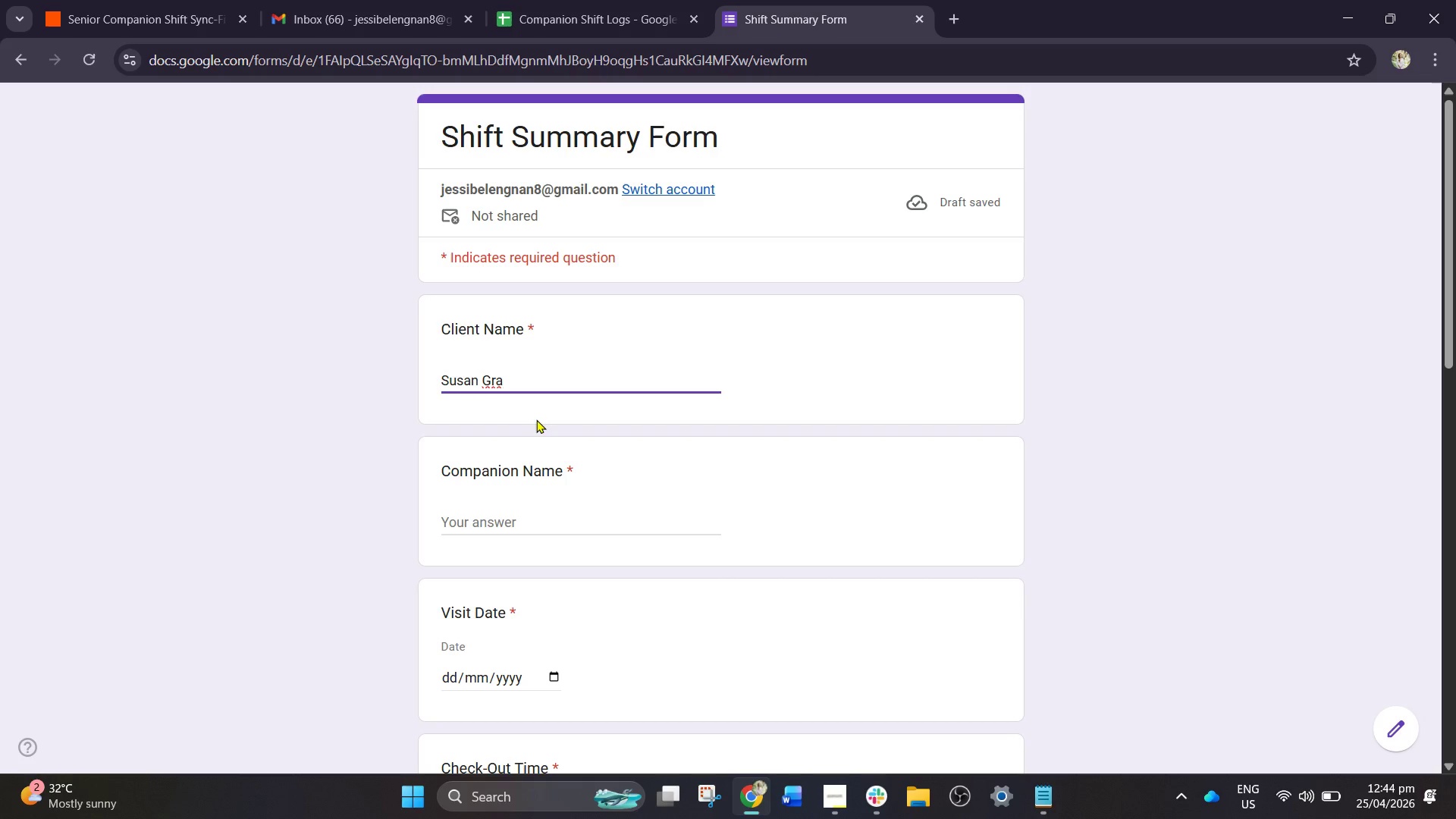 
key(Backspace)
key(Backspace)
type(arcia)
 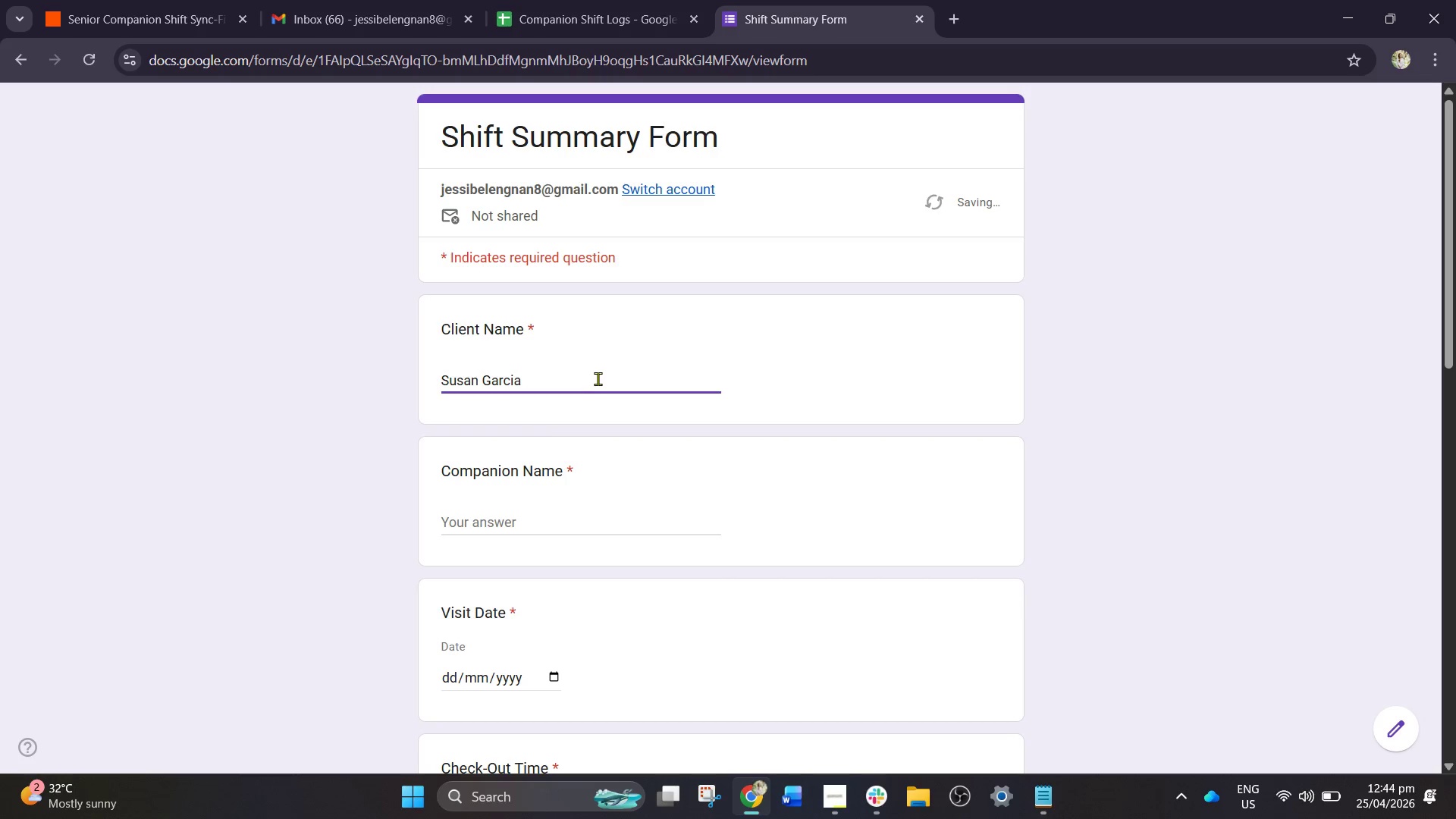 
left_click([598, 378])
 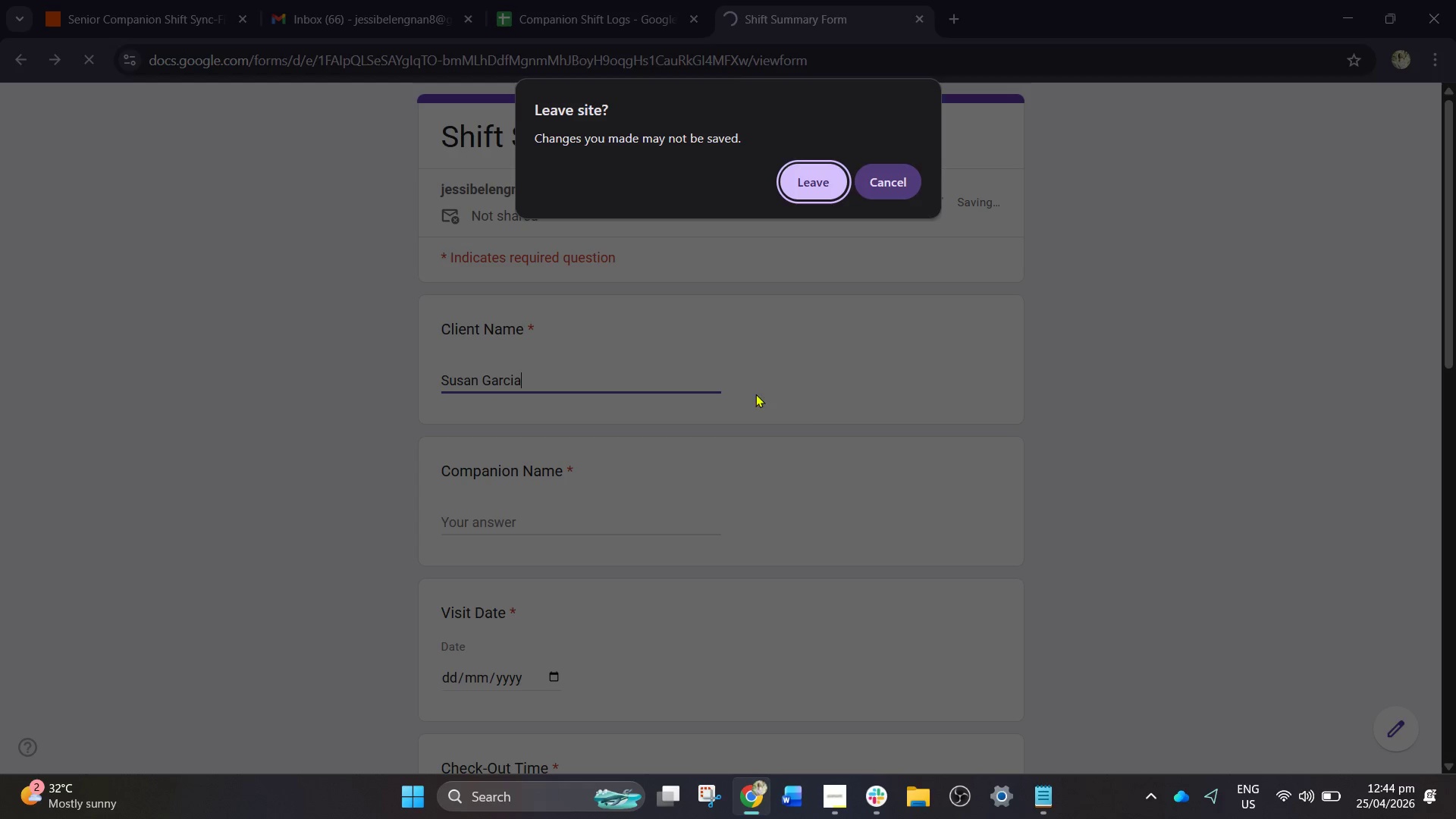 
left_click_drag(start_coordinate=[1071, 415], to_coordinate=[1071, 424])
 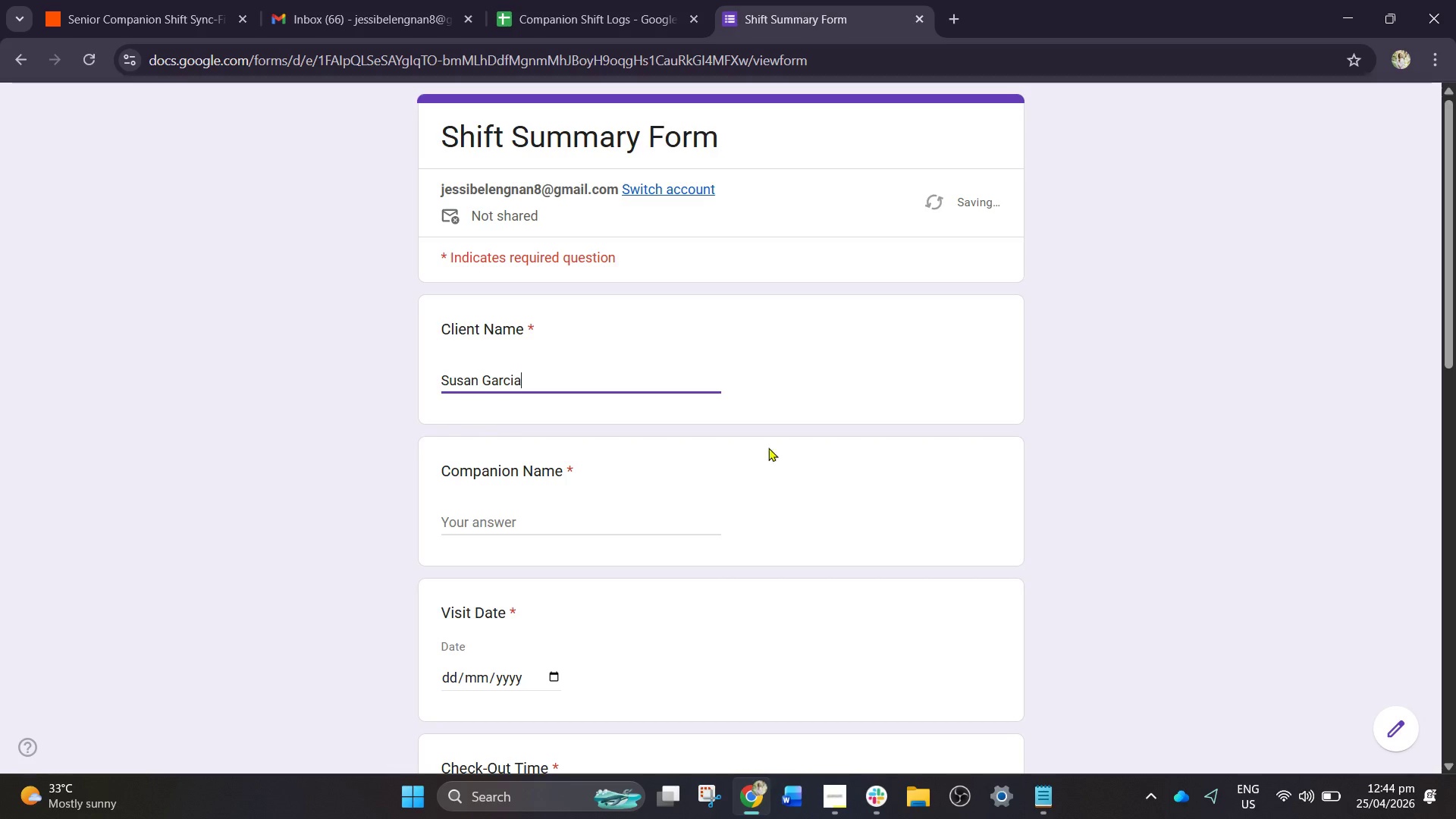 
left_click([664, 529])
 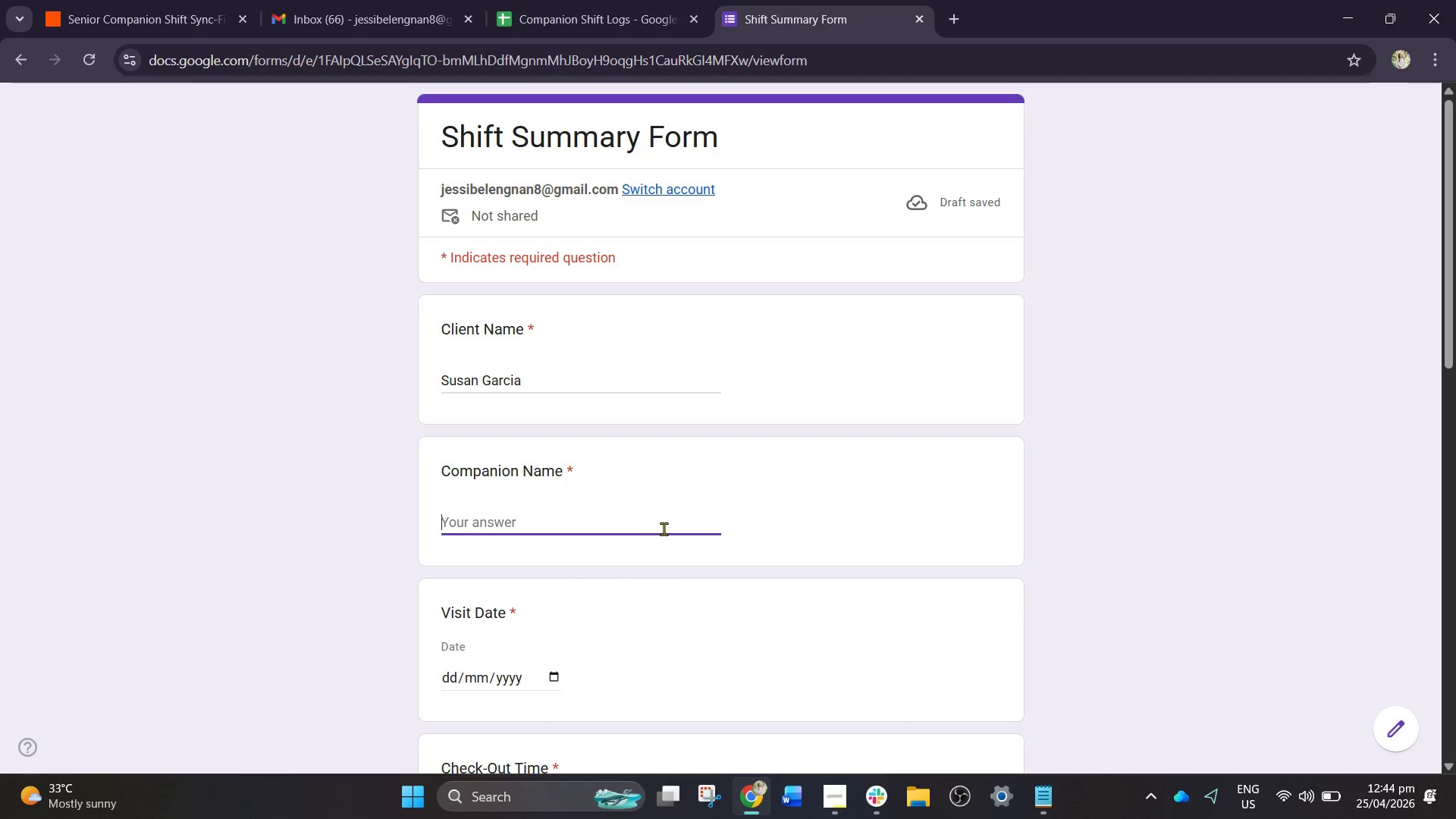 
type(Pau)
 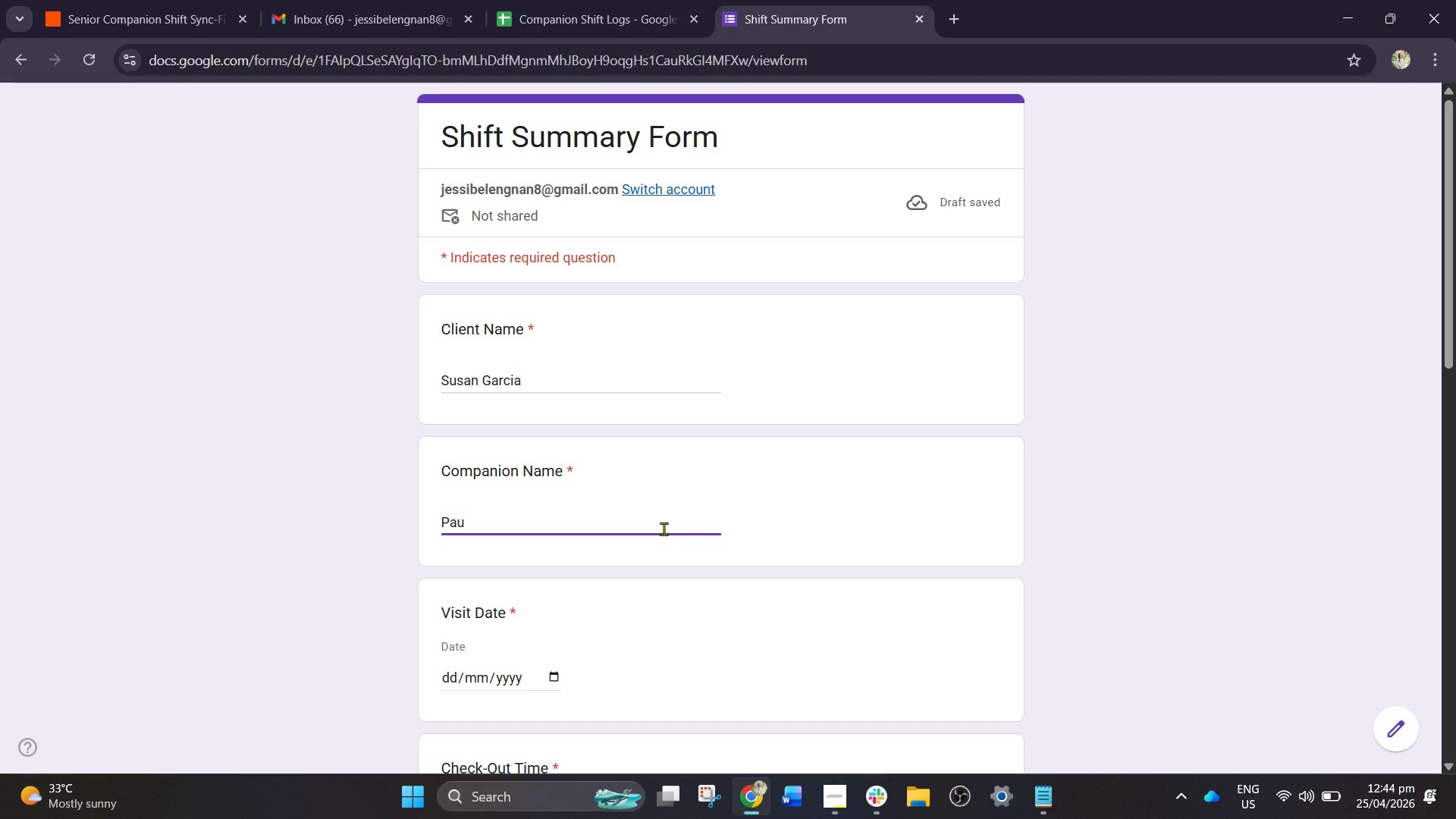 
wait(6.78)
 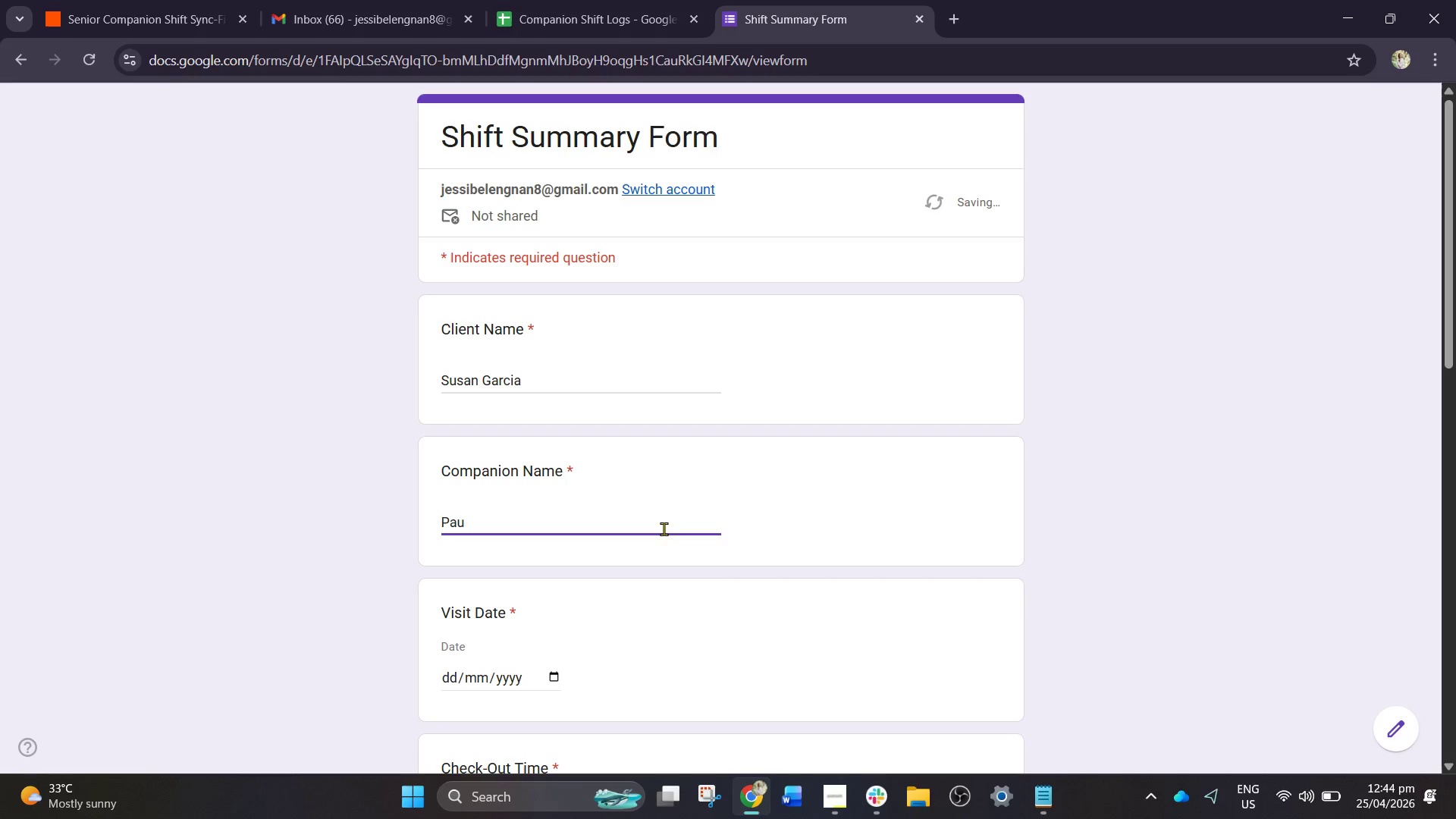 
type(la Santos)
 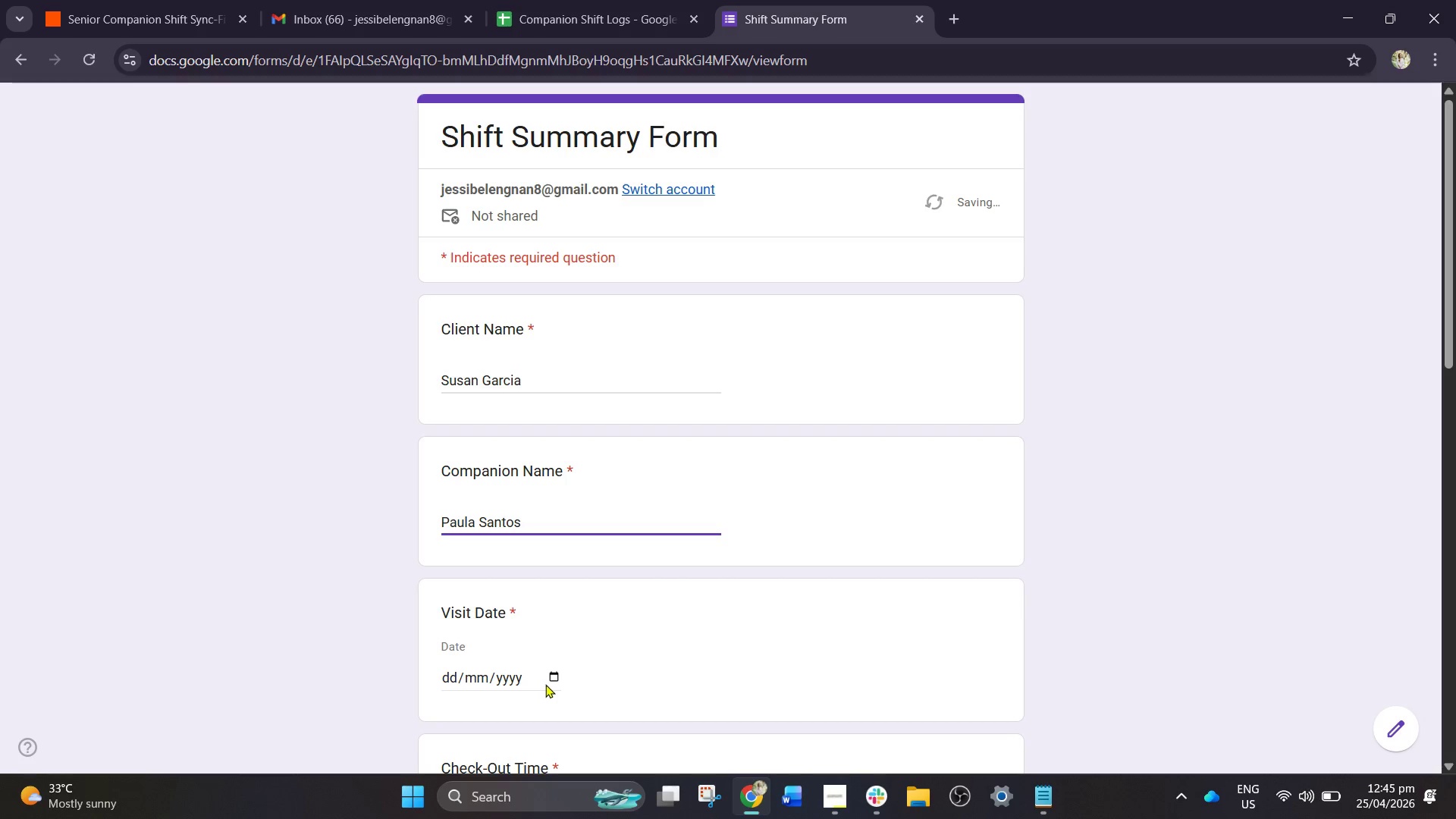 
left_click([550, 671])
 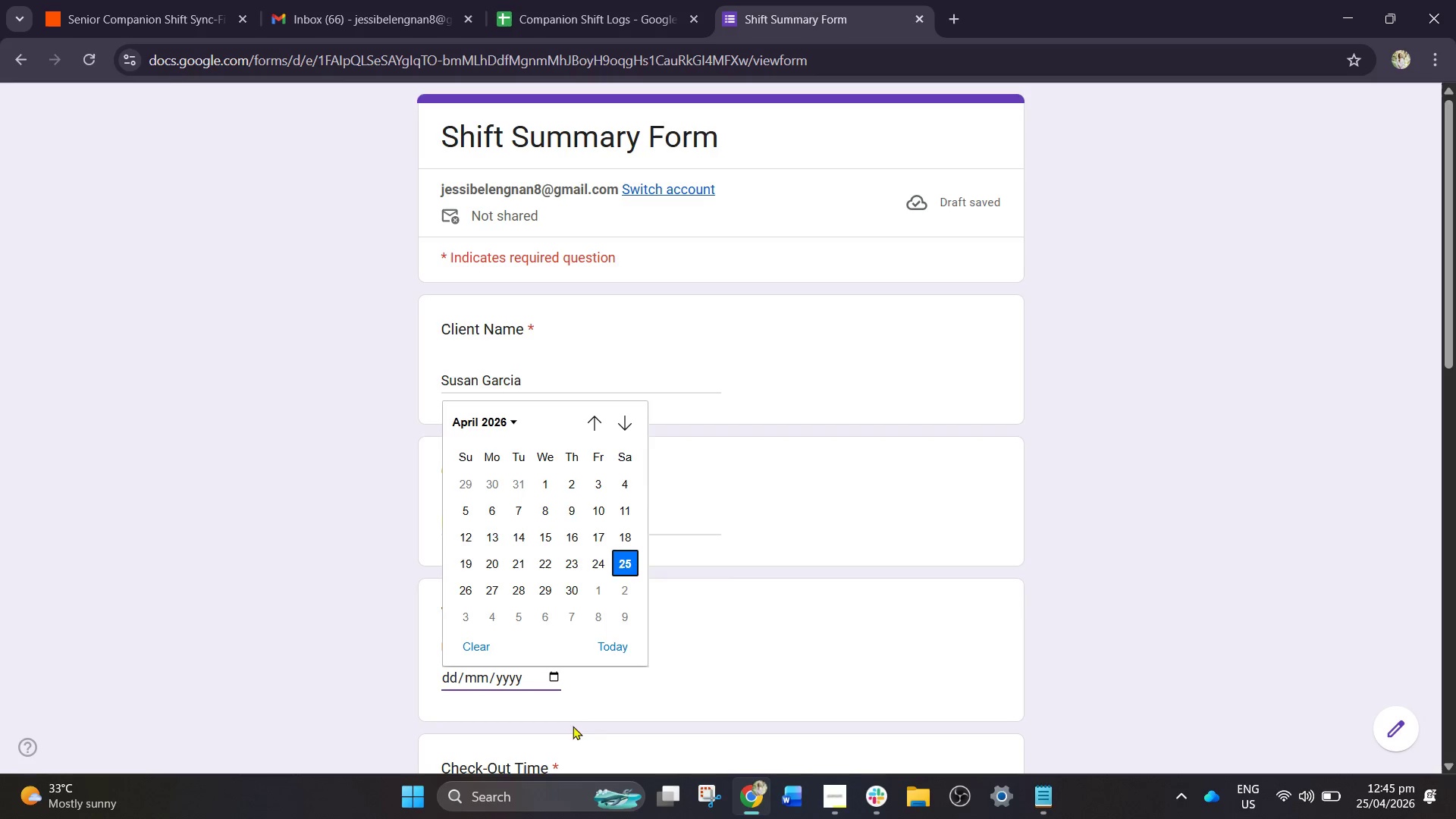 
wait(7.33)
 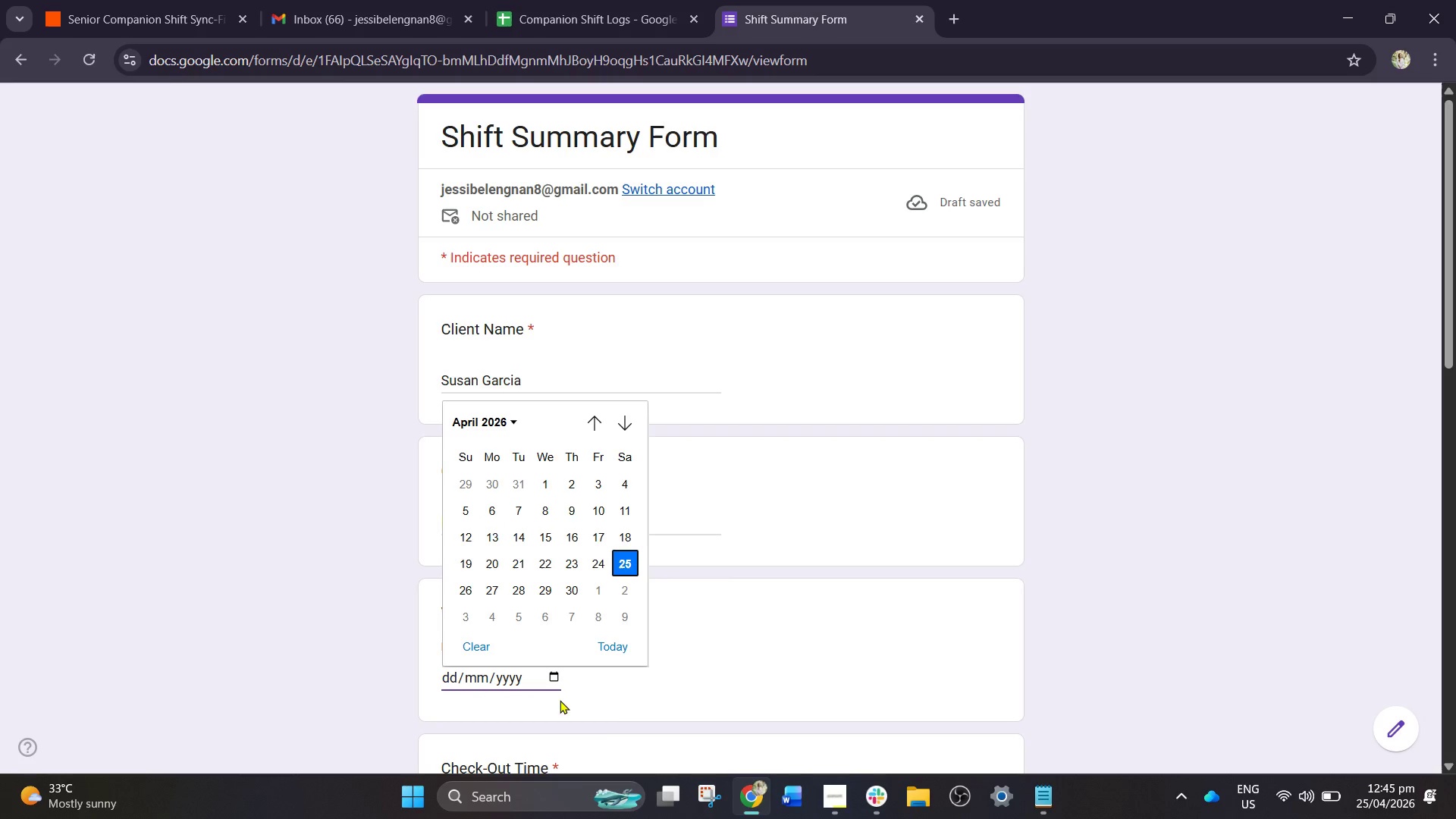 
left_click([629, 551])
 